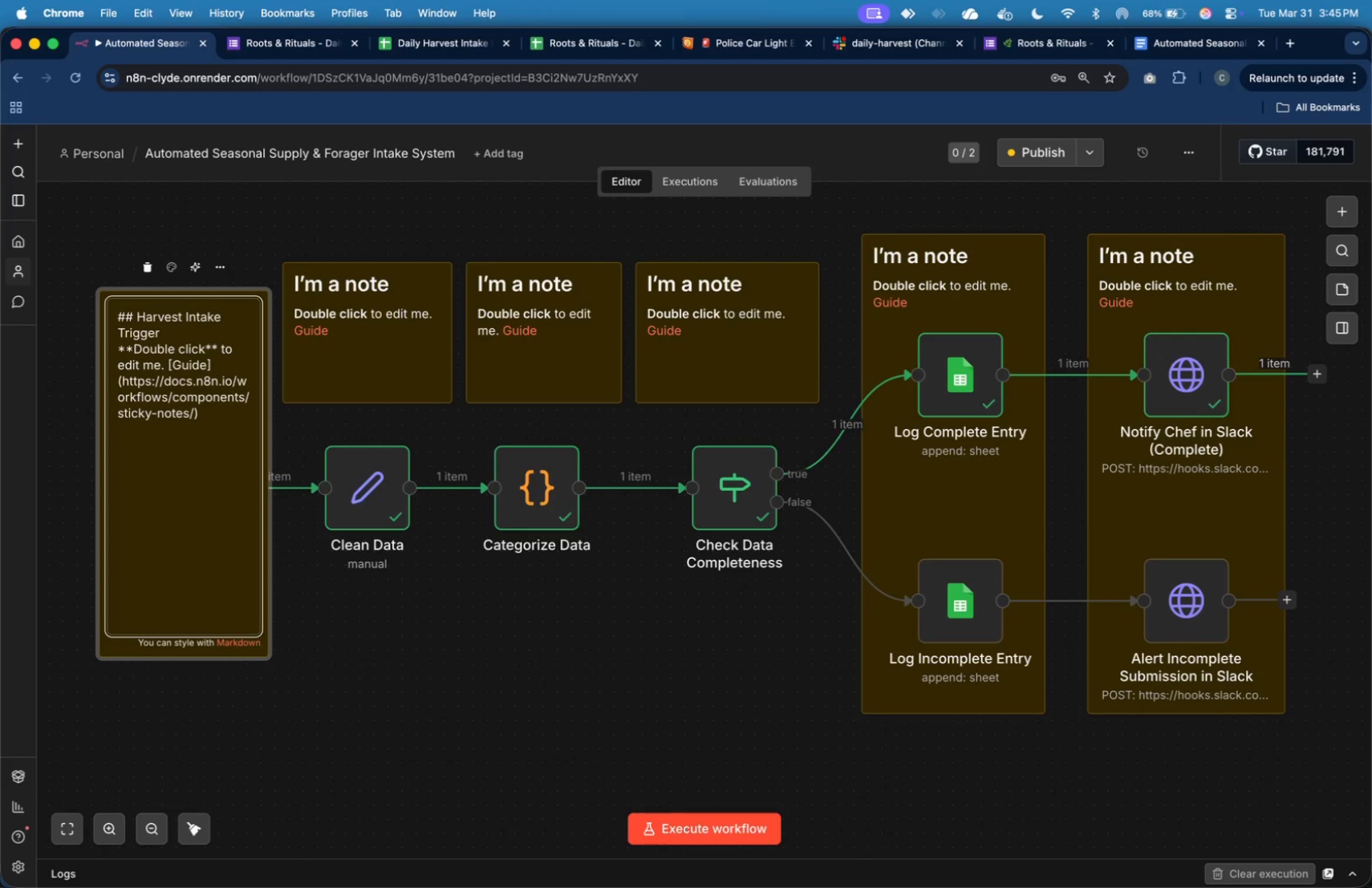 
wait(14.25)
 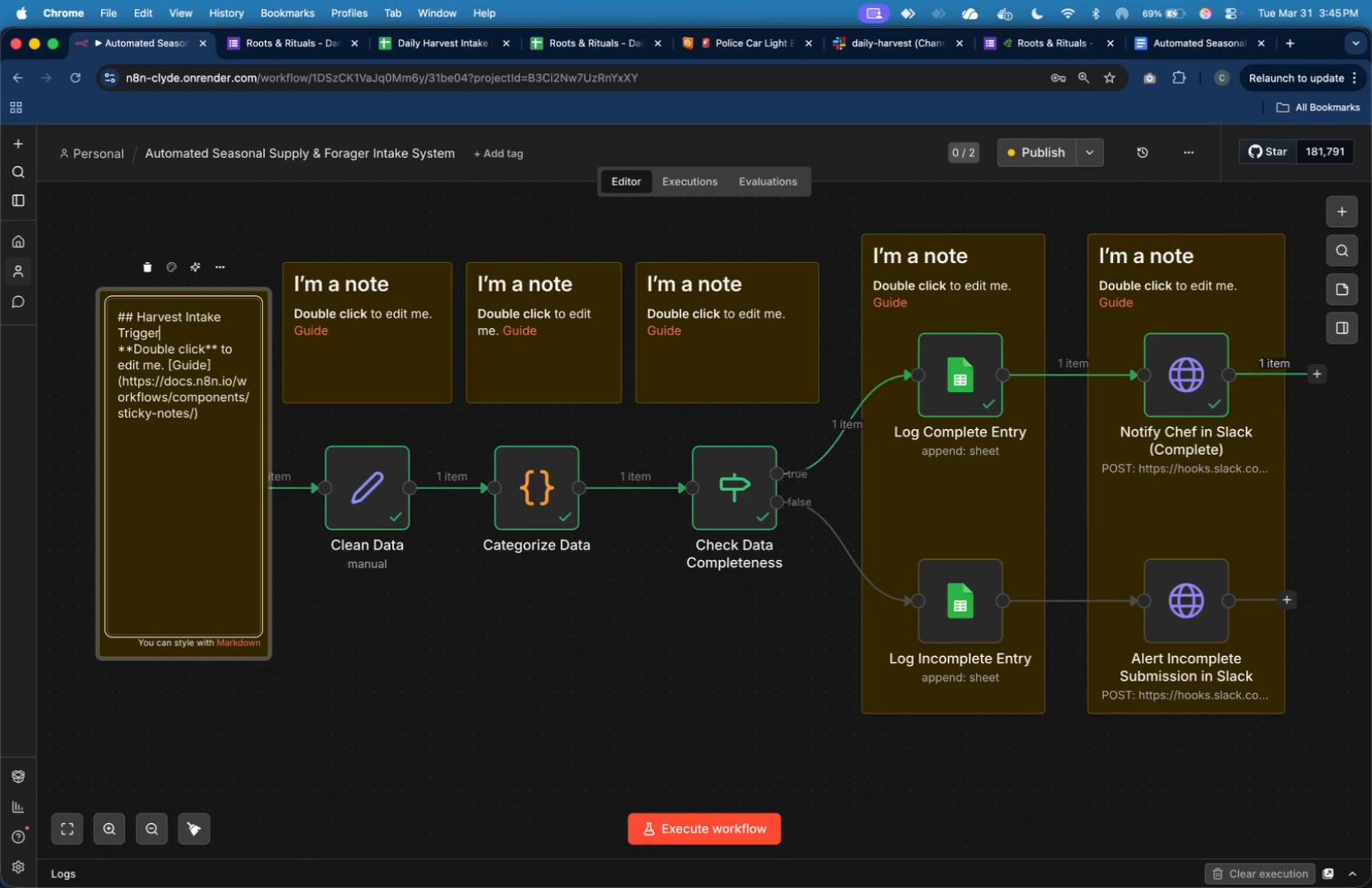 
left_click_drag(start_coordinate=[216, 418], to_coordinate=[113, 348])
 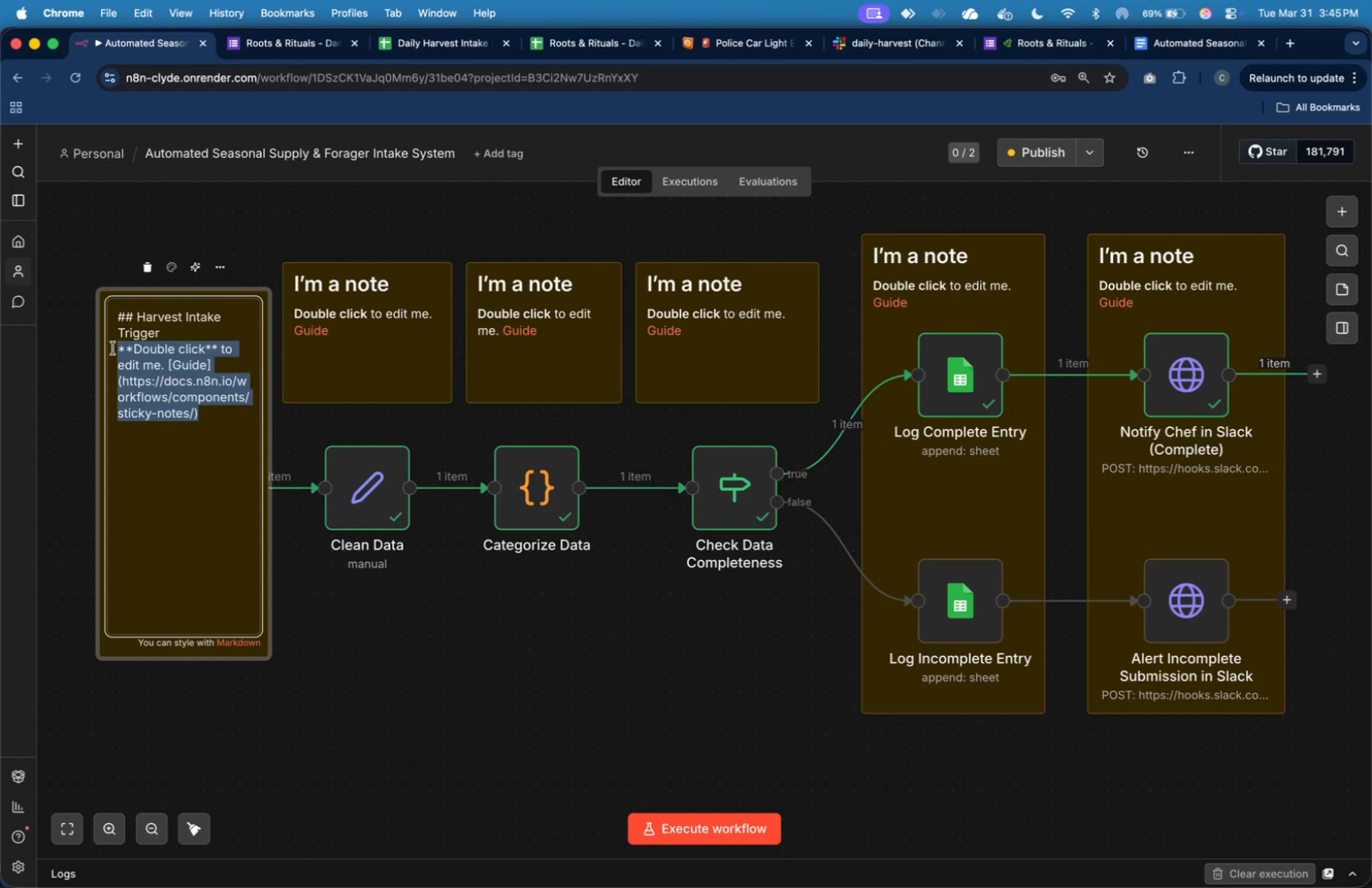 
key(Backspace)
 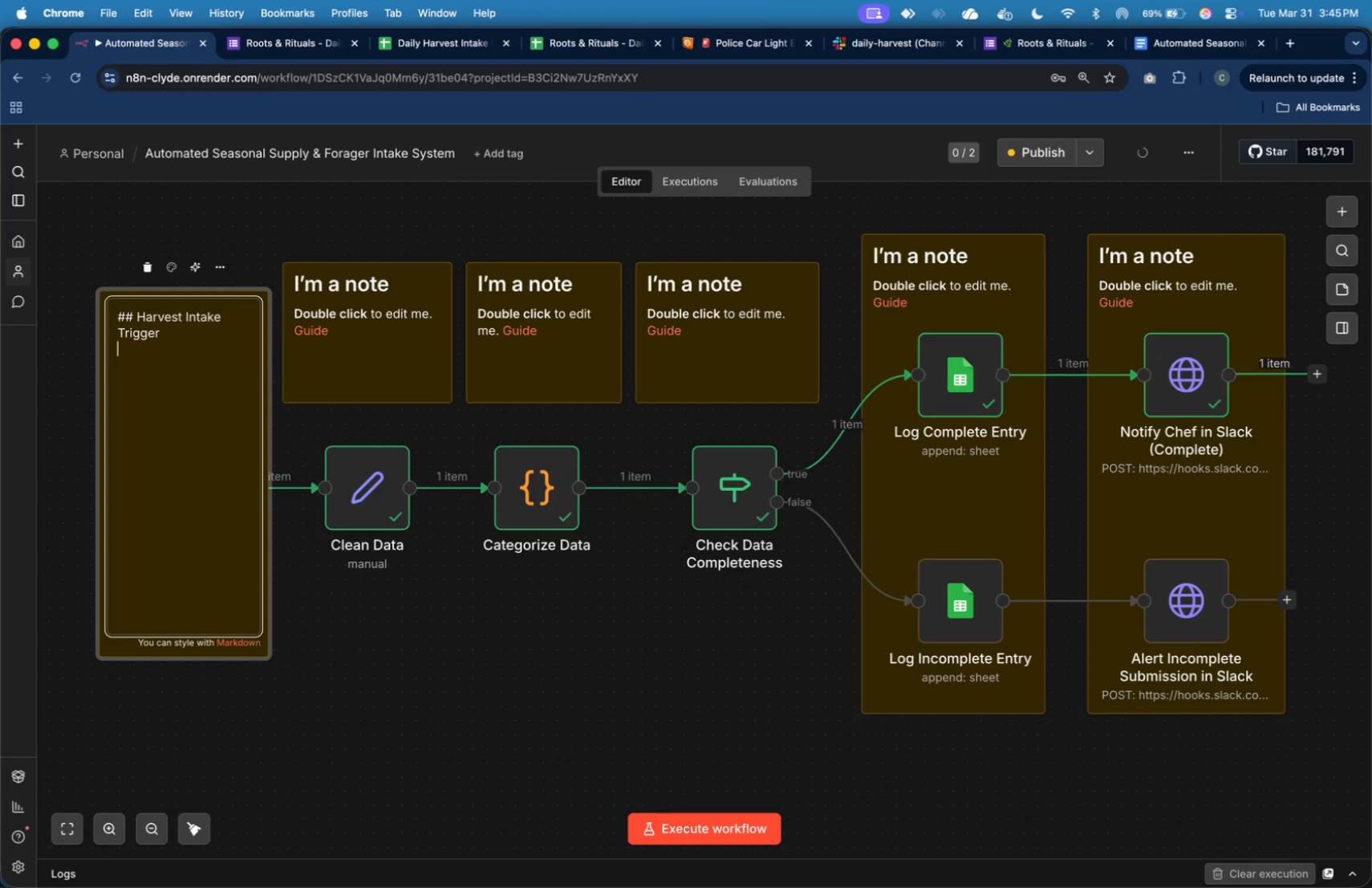 
type(This )
 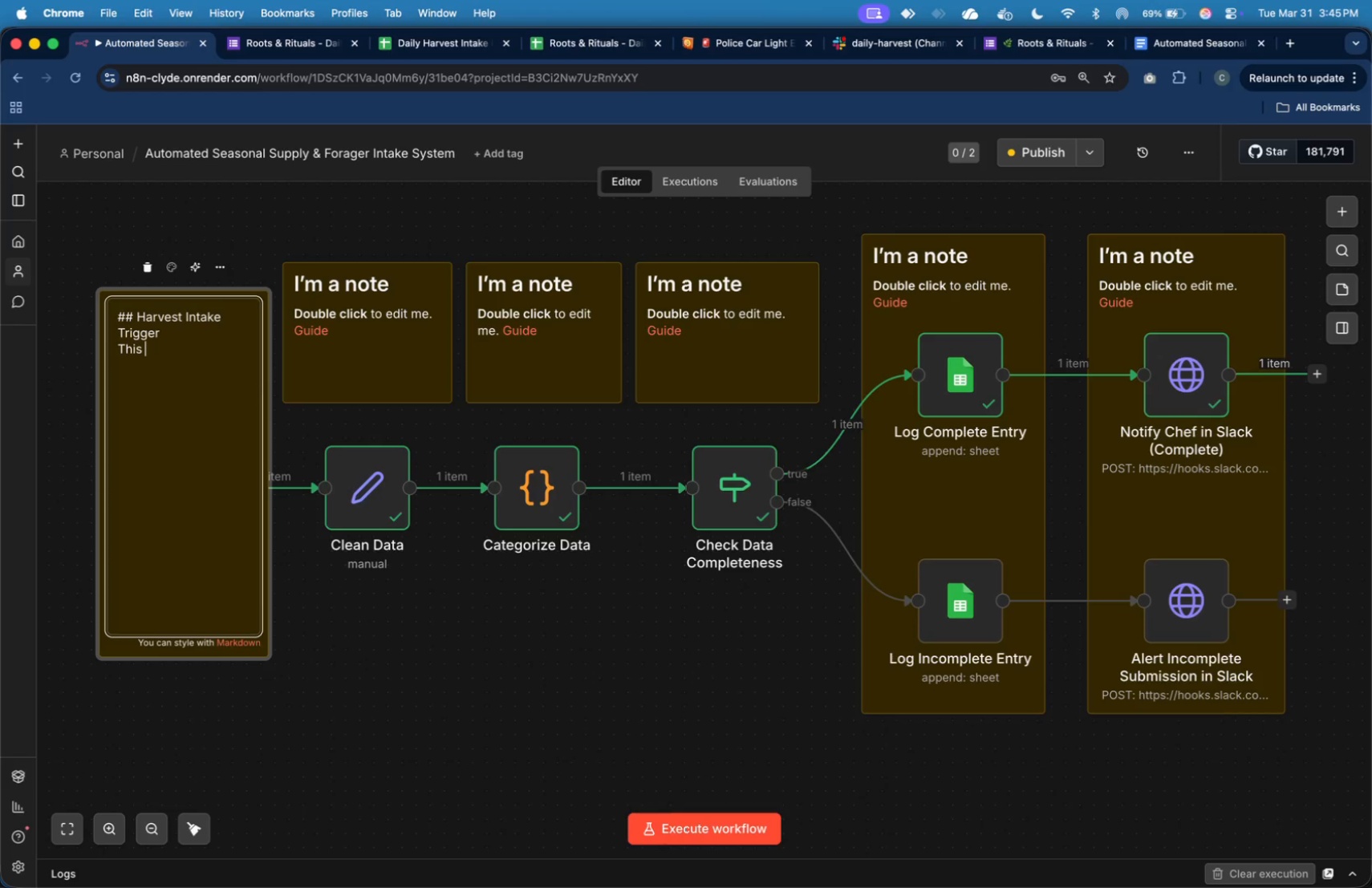 
wait(15.87)
 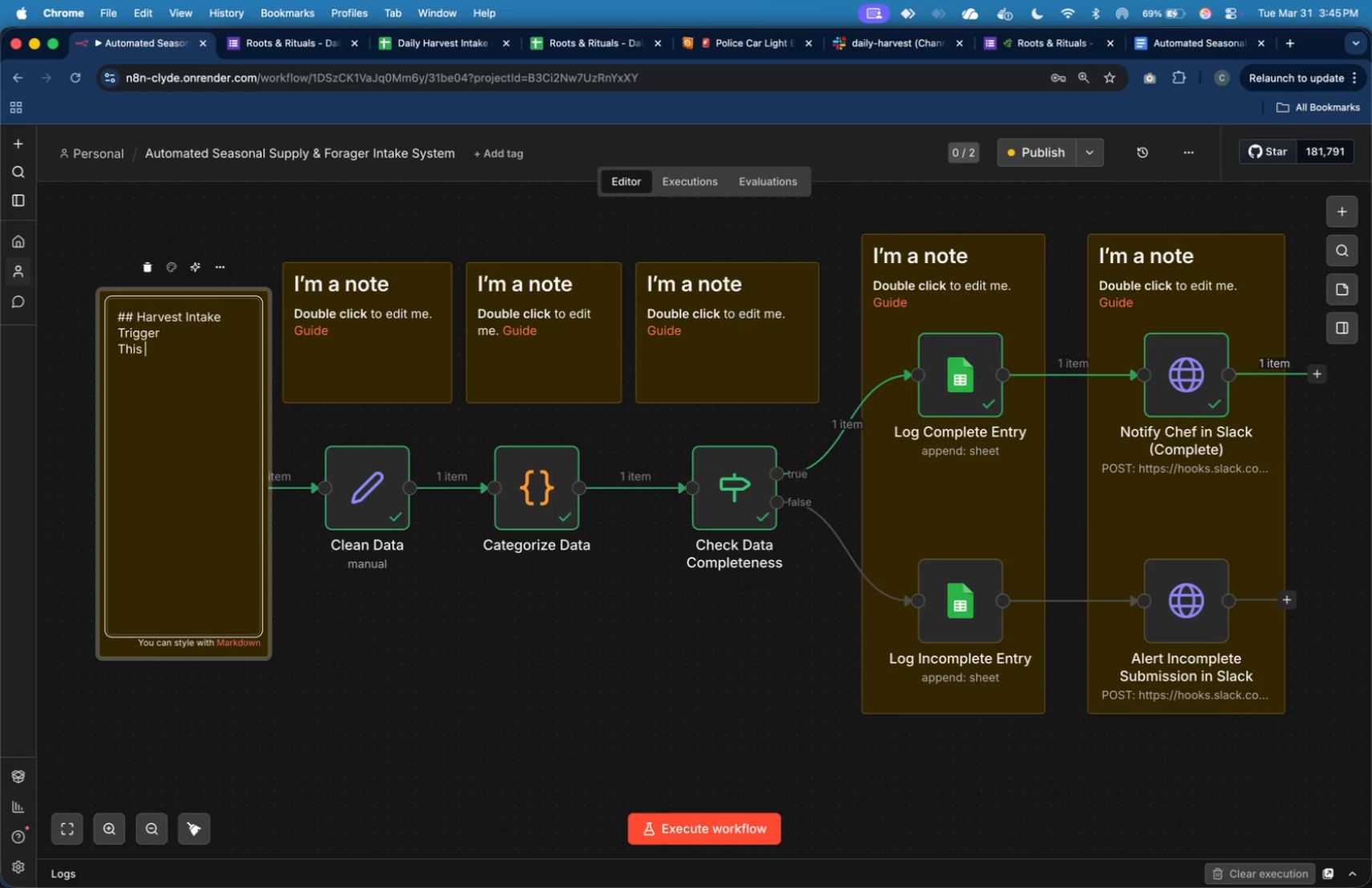 
type(wo)
 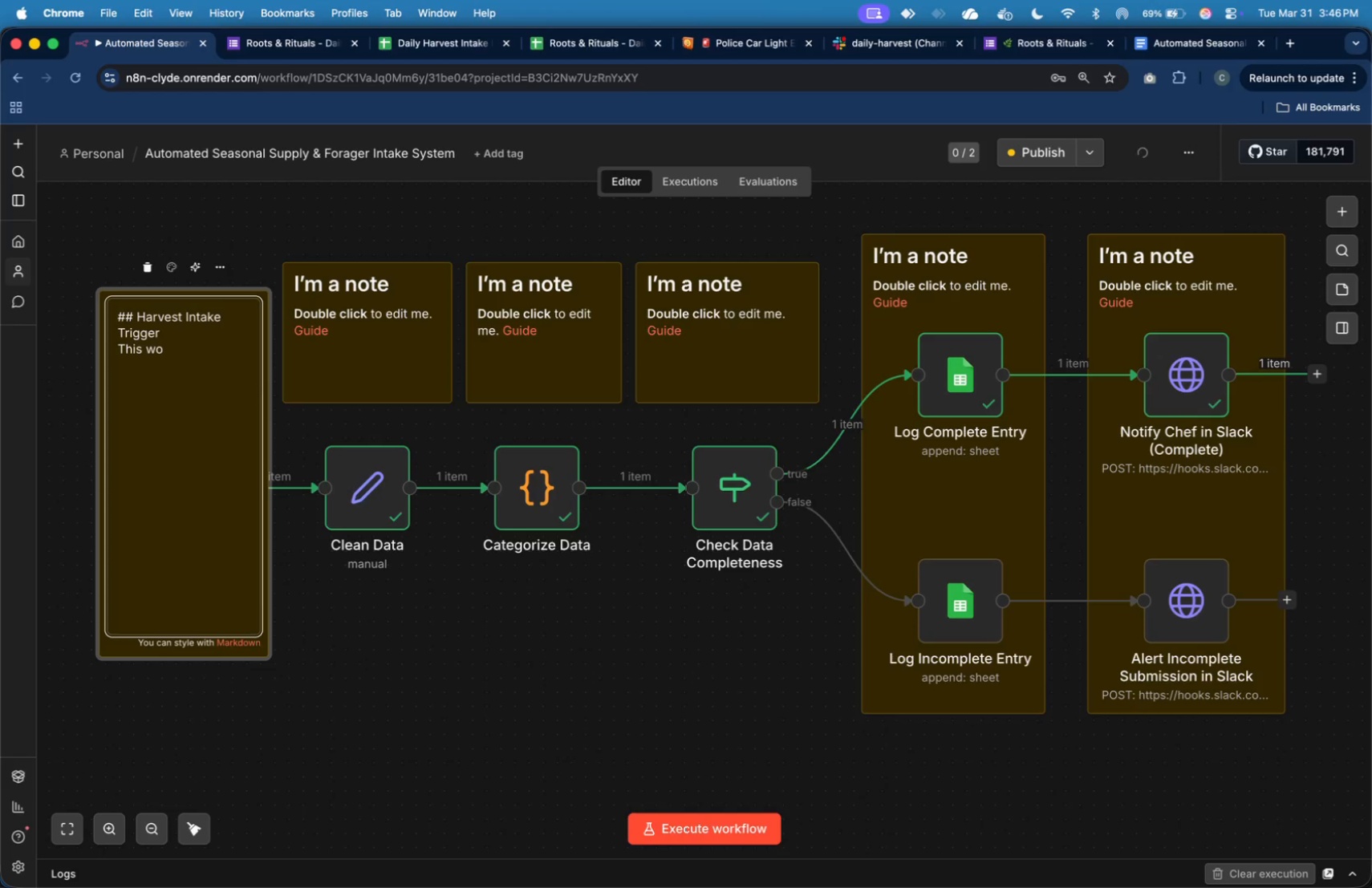 
wait(7.93)
 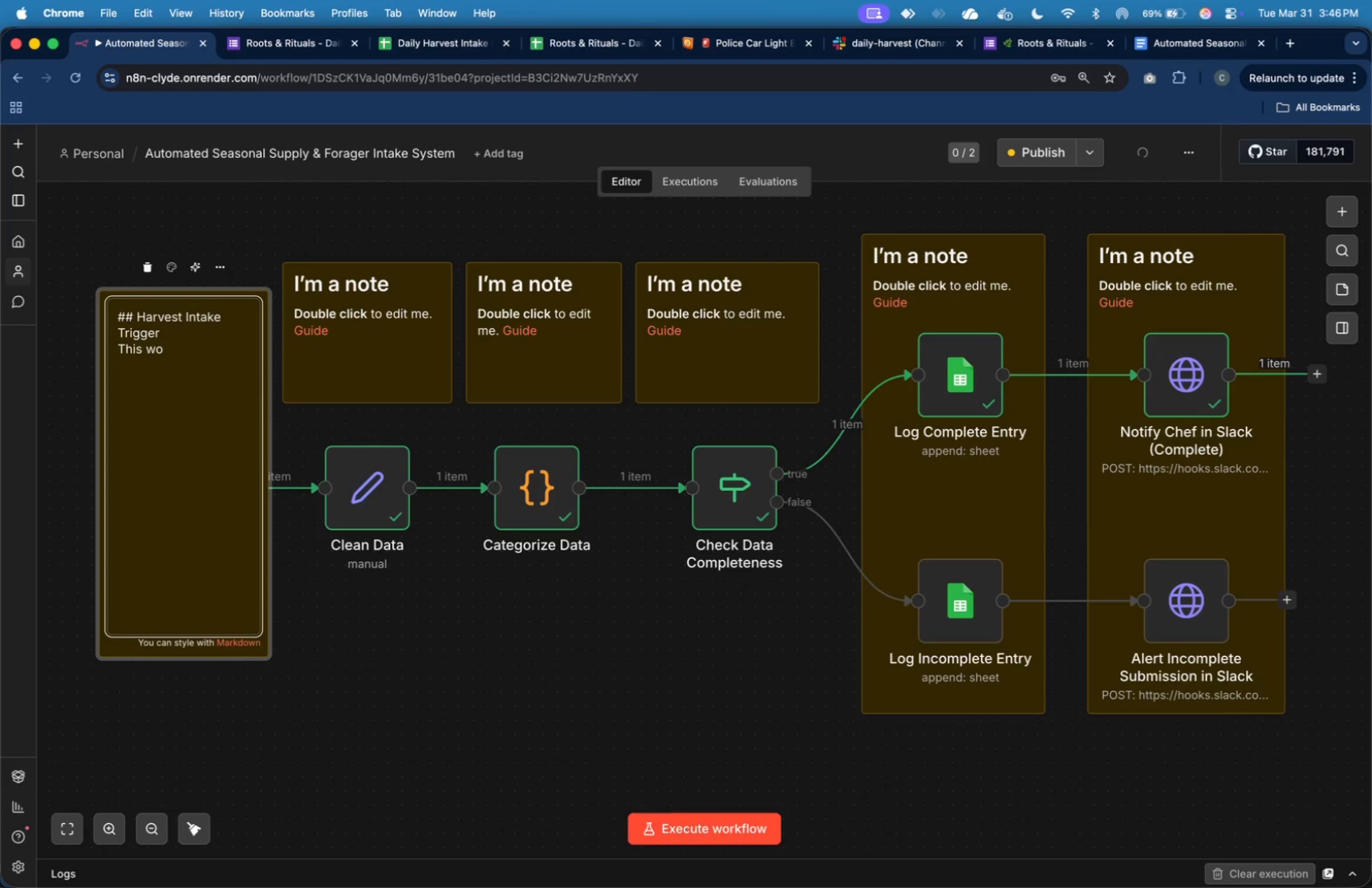 
type(ork)
key(Backspace)
key(Backspace)
key(Backspace)
type(rkflow is triggered whenever a new )
 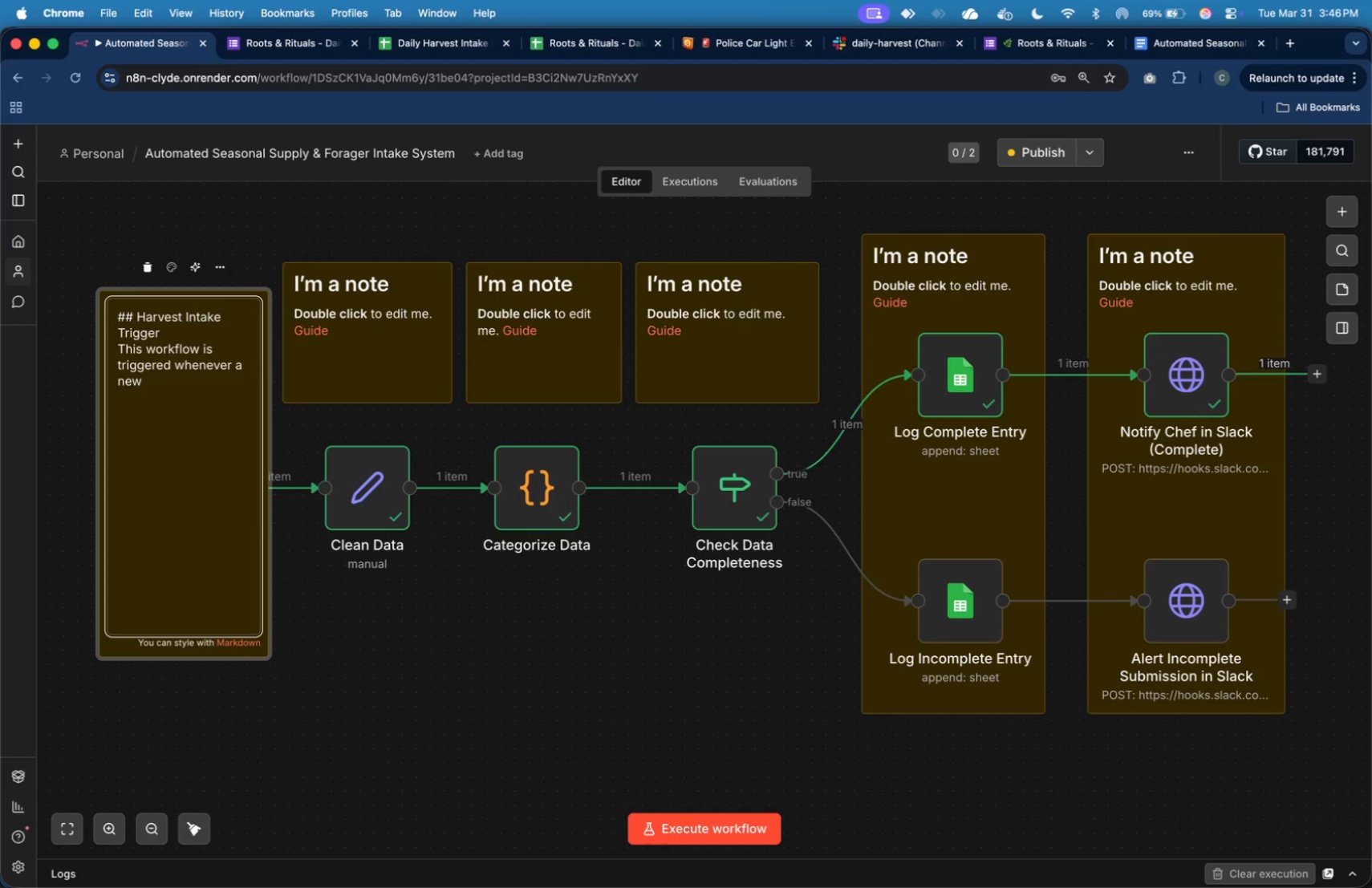 
type(harvest submission )
 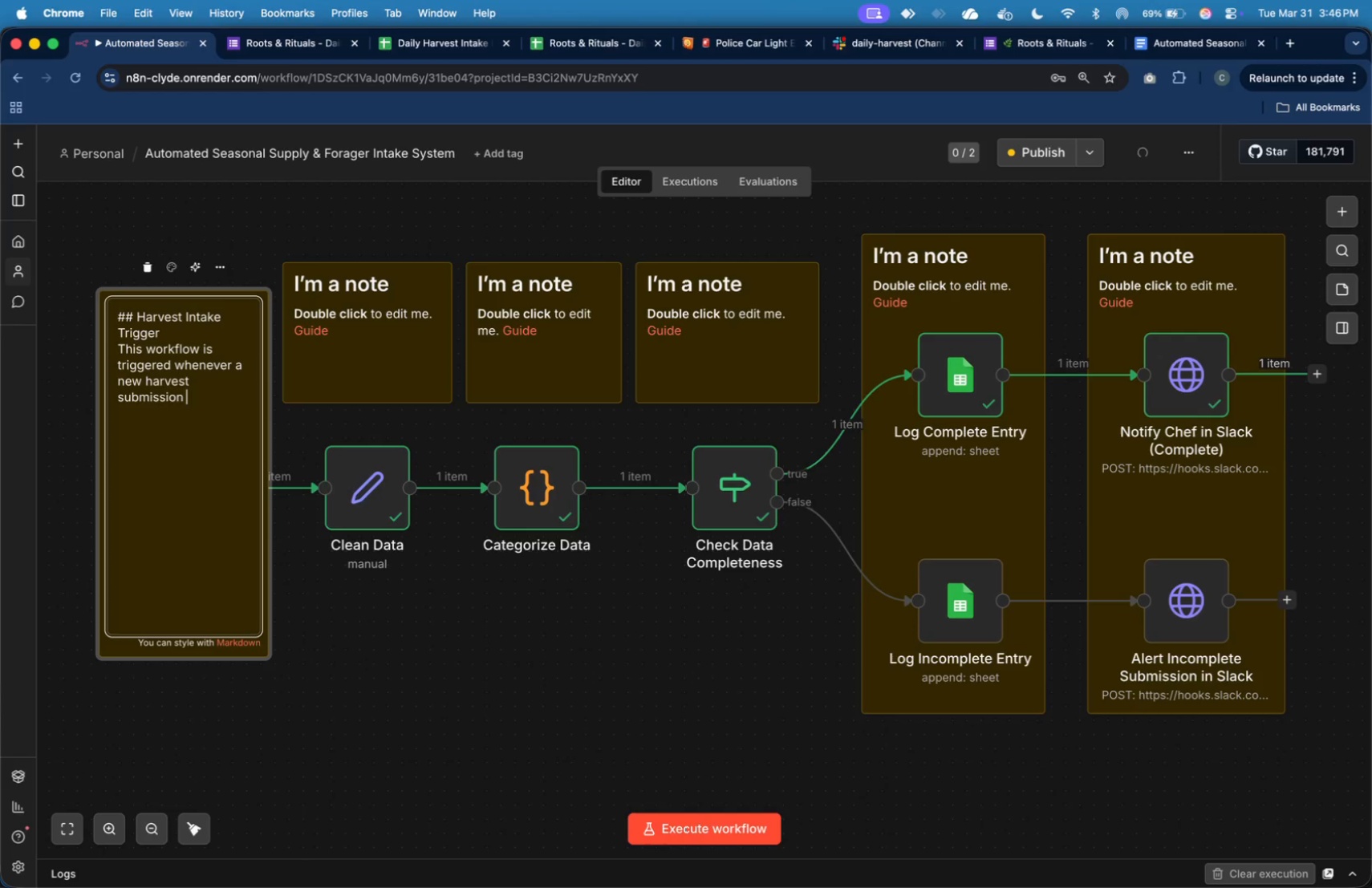 
type(is added via Google Forms. )
 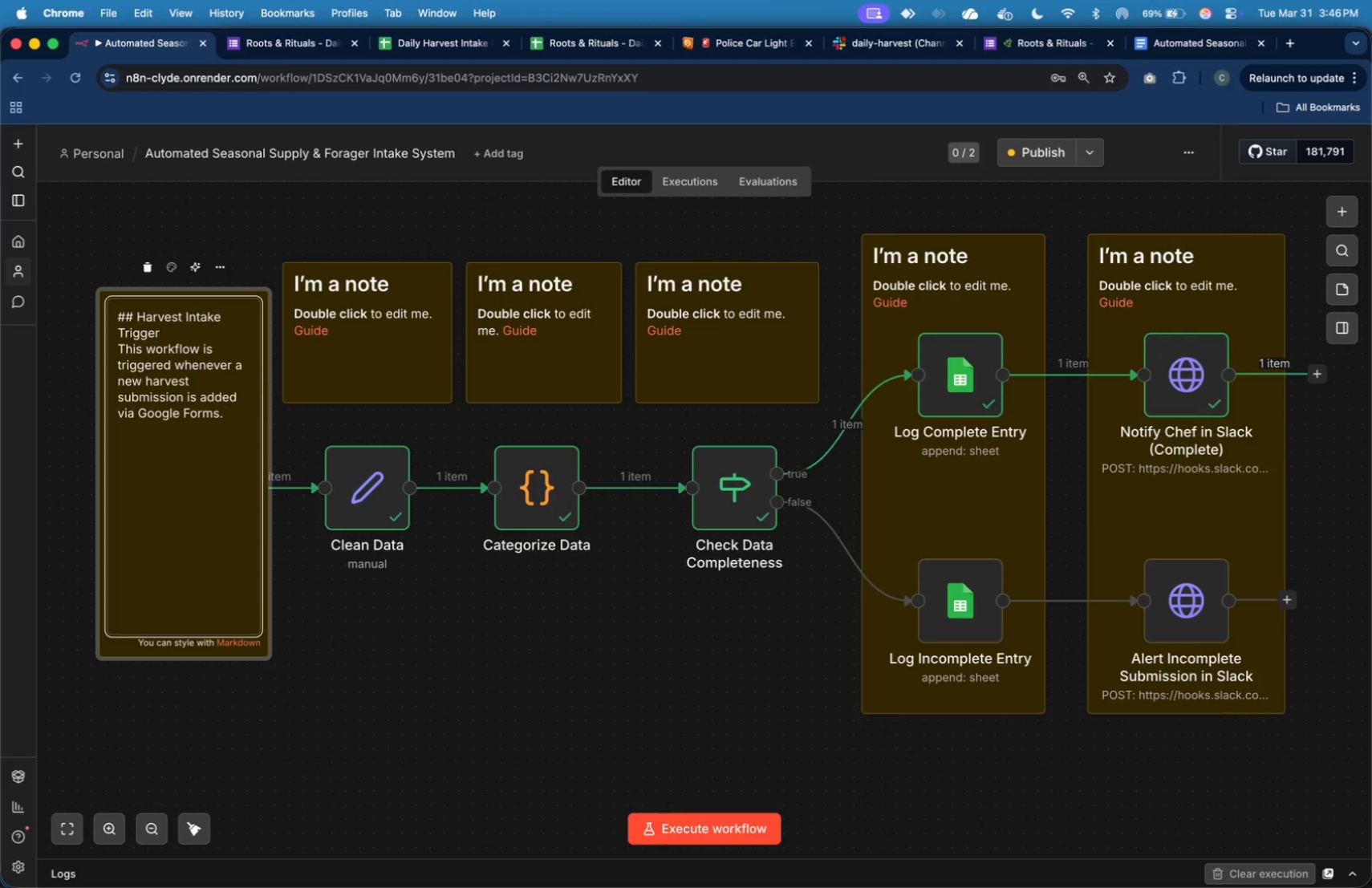 
type(The data is automai)
key(Backspace)
type(tically captured in thr )
key(Backspace)
key(Backspace)
type(e connected Google Sheet and passed into the workflow for processing.)
 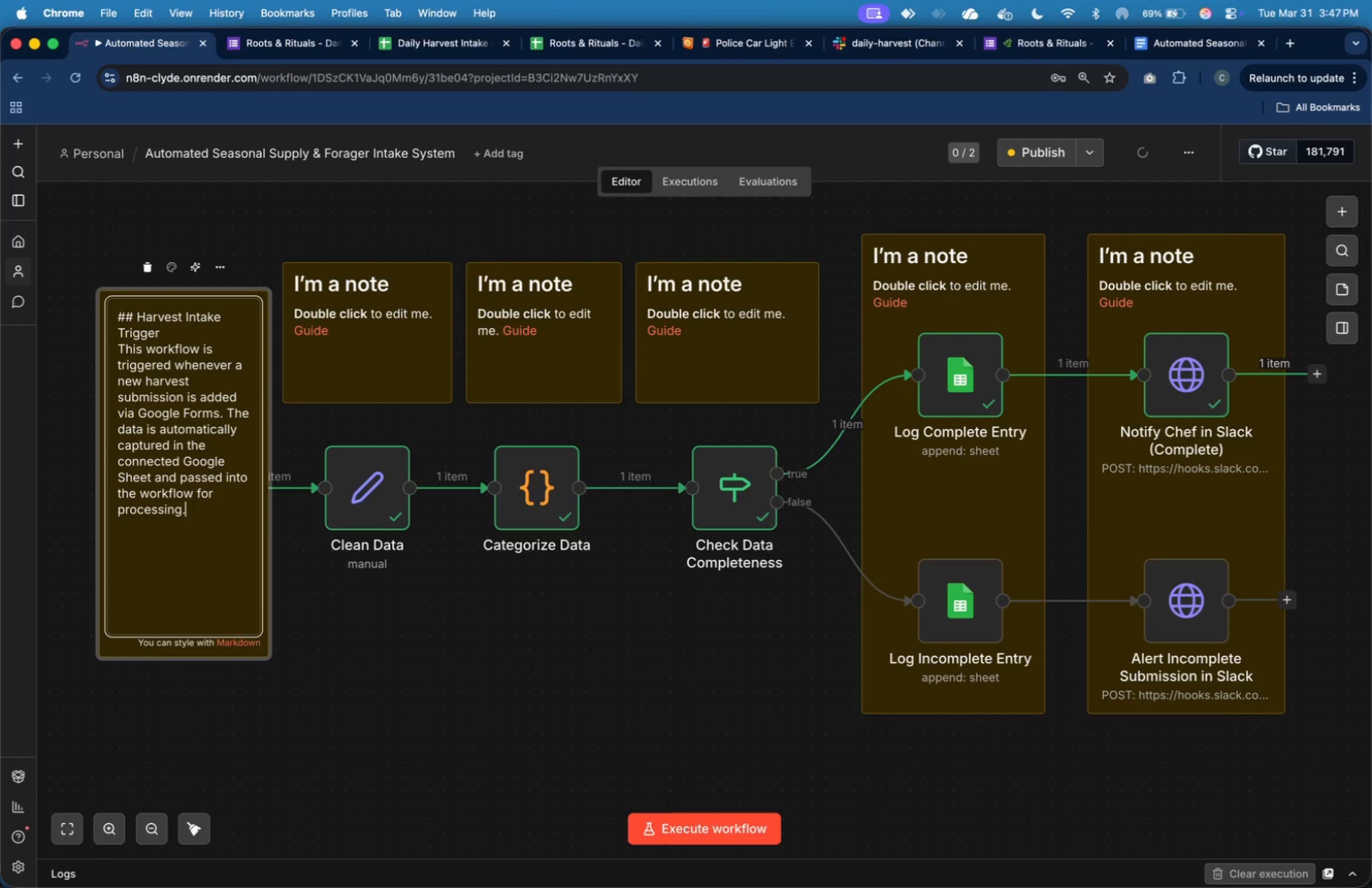 
left_click([271, 257])
 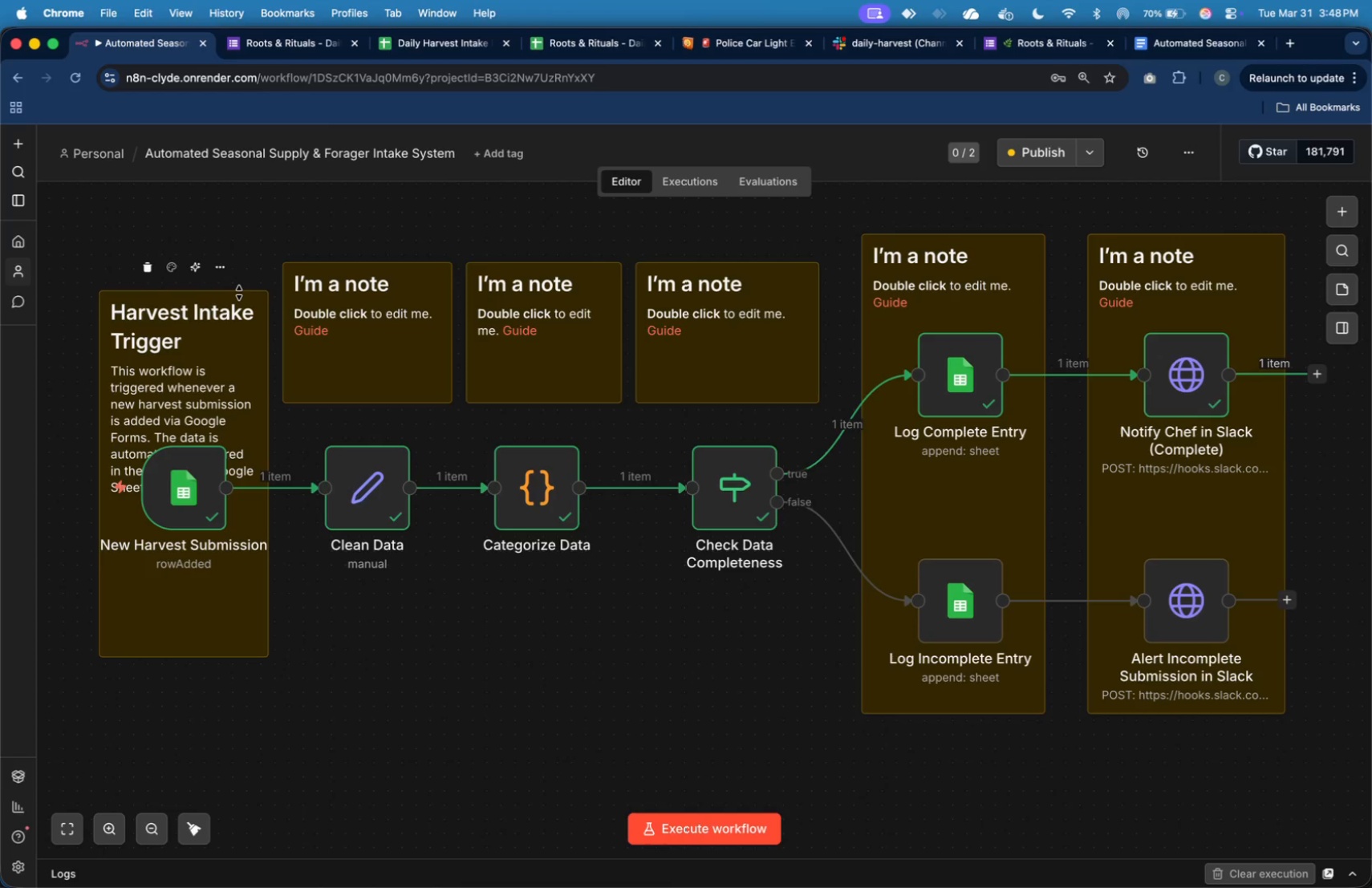 
wait(57.38)
 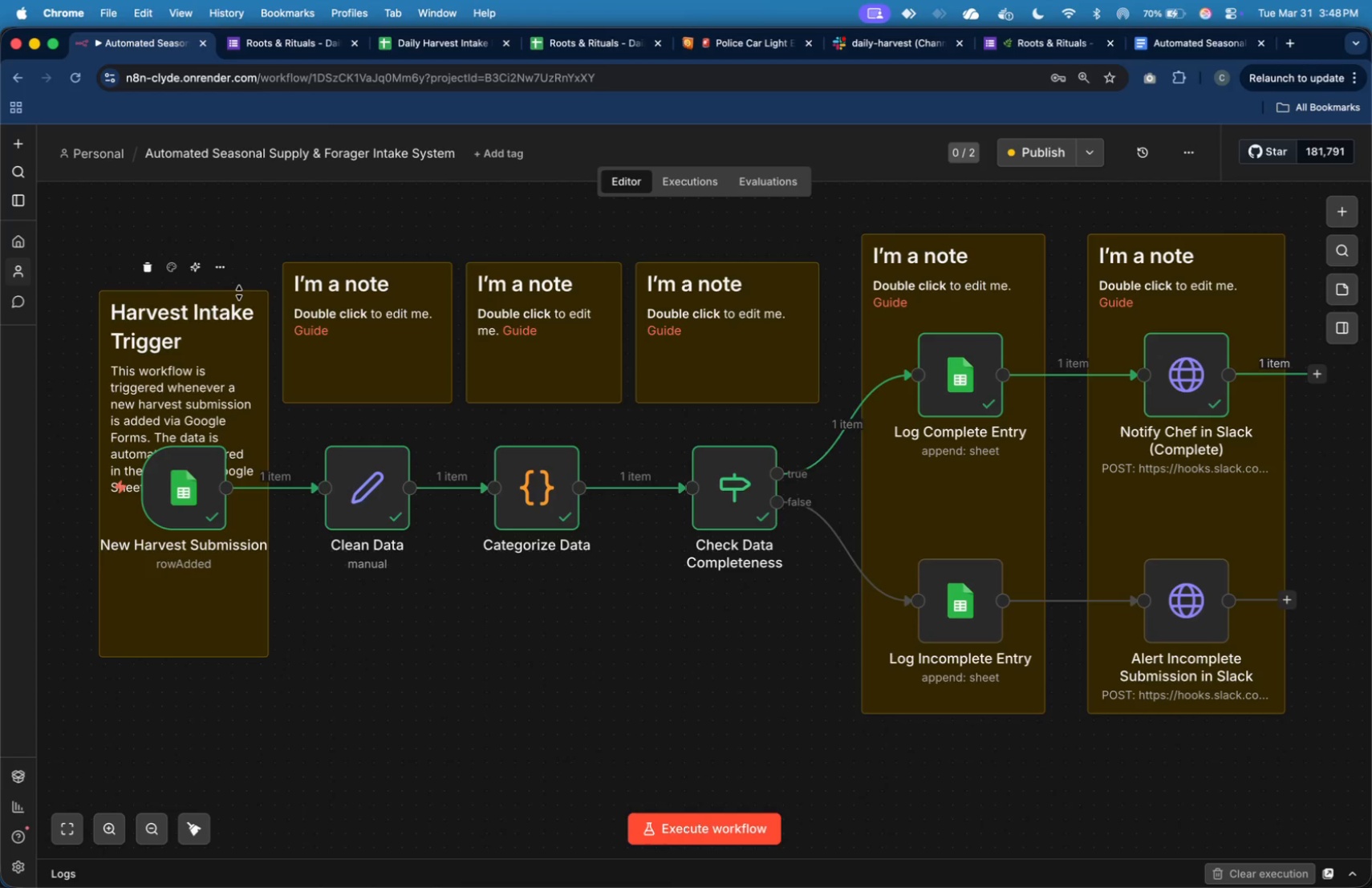 
left_click_drag(start_coordinate=[241, 293], to_coordinate=[241, 264])
 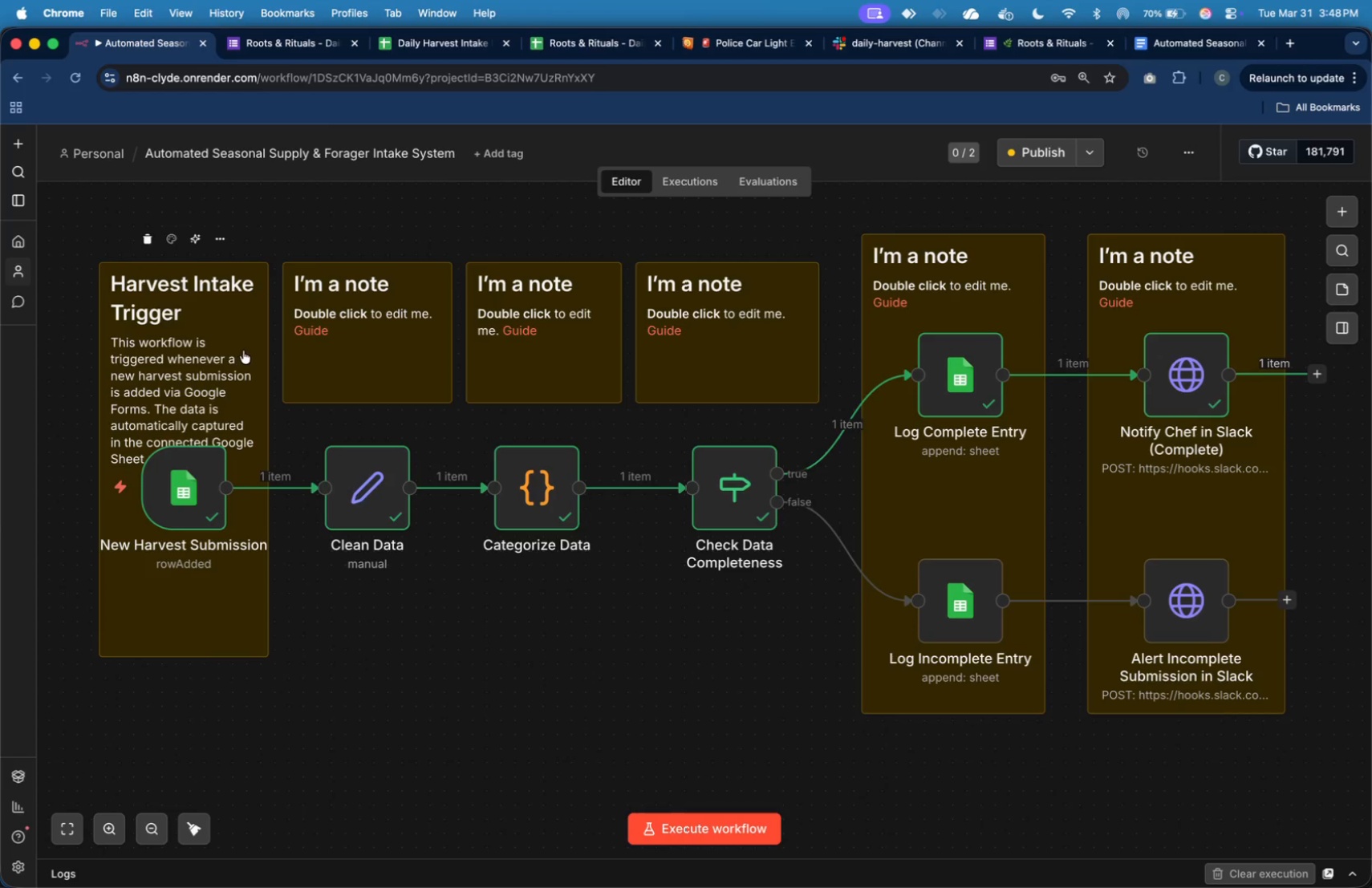 
mouse_move([242, 330])
 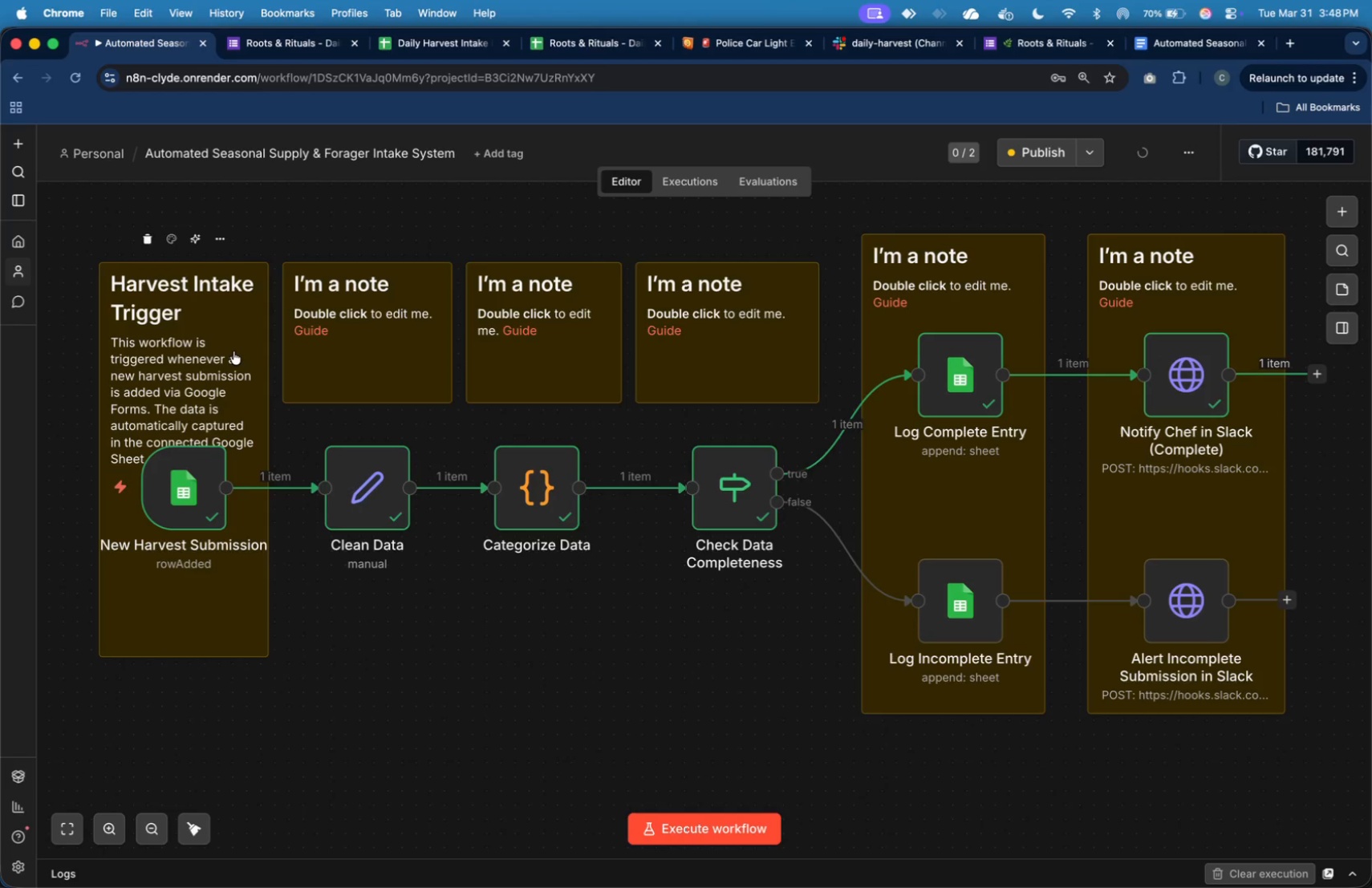 
double_click([233, 352])
 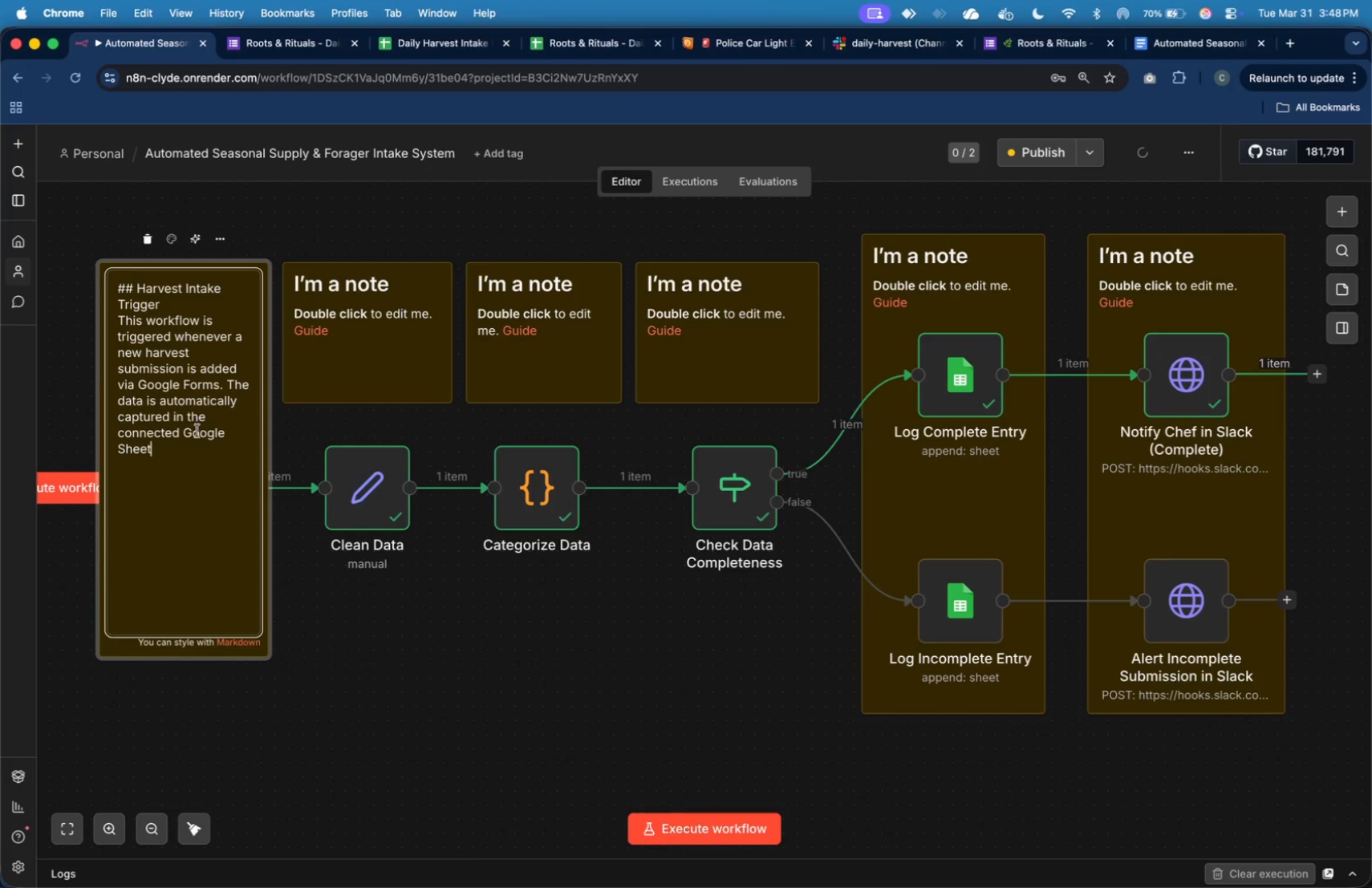 
left_click_drag(start_coordinate=[183, 460], to_coordinate=[127, 318])
 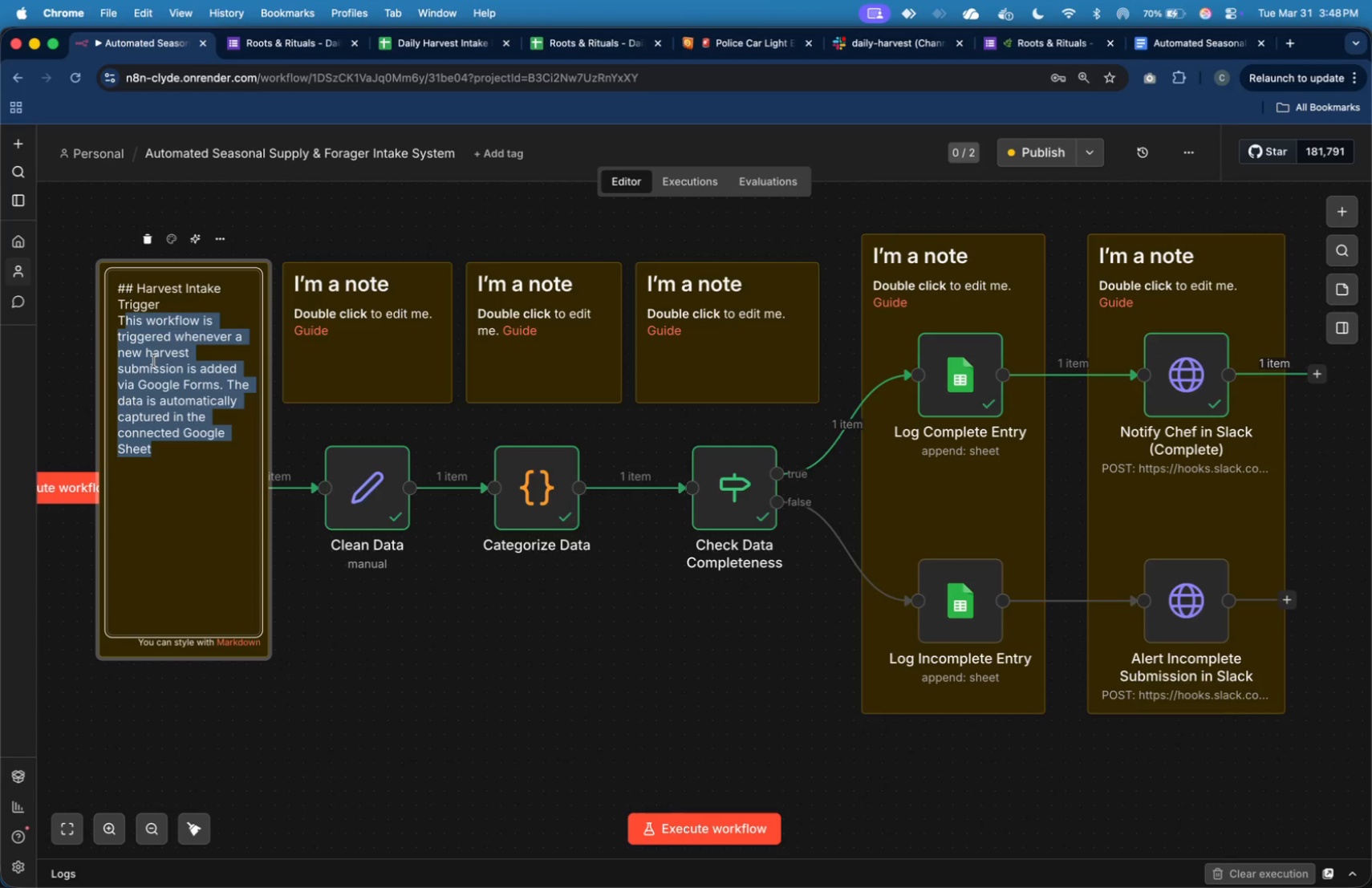 
type(riggers when a new harvest )
 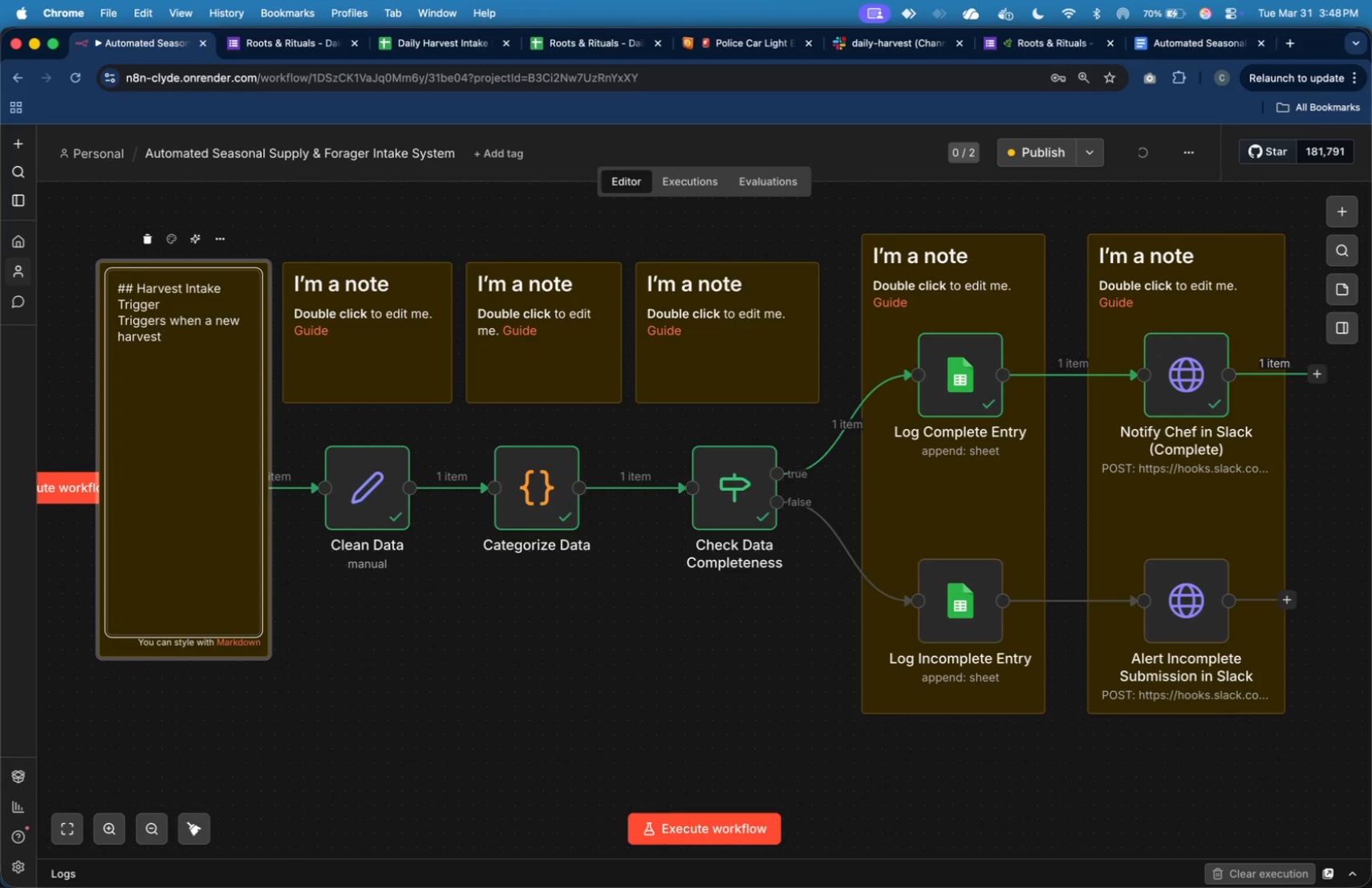 
type(submissioni)
key(Backspace)
type( is added via Goolg)
key(Backspace)
type(g)
key(Backspace)
key(Backspace)
type(gle Forms and sro)
key(Backspace)
key(Backspace)
type(tored in Google Sheets)
 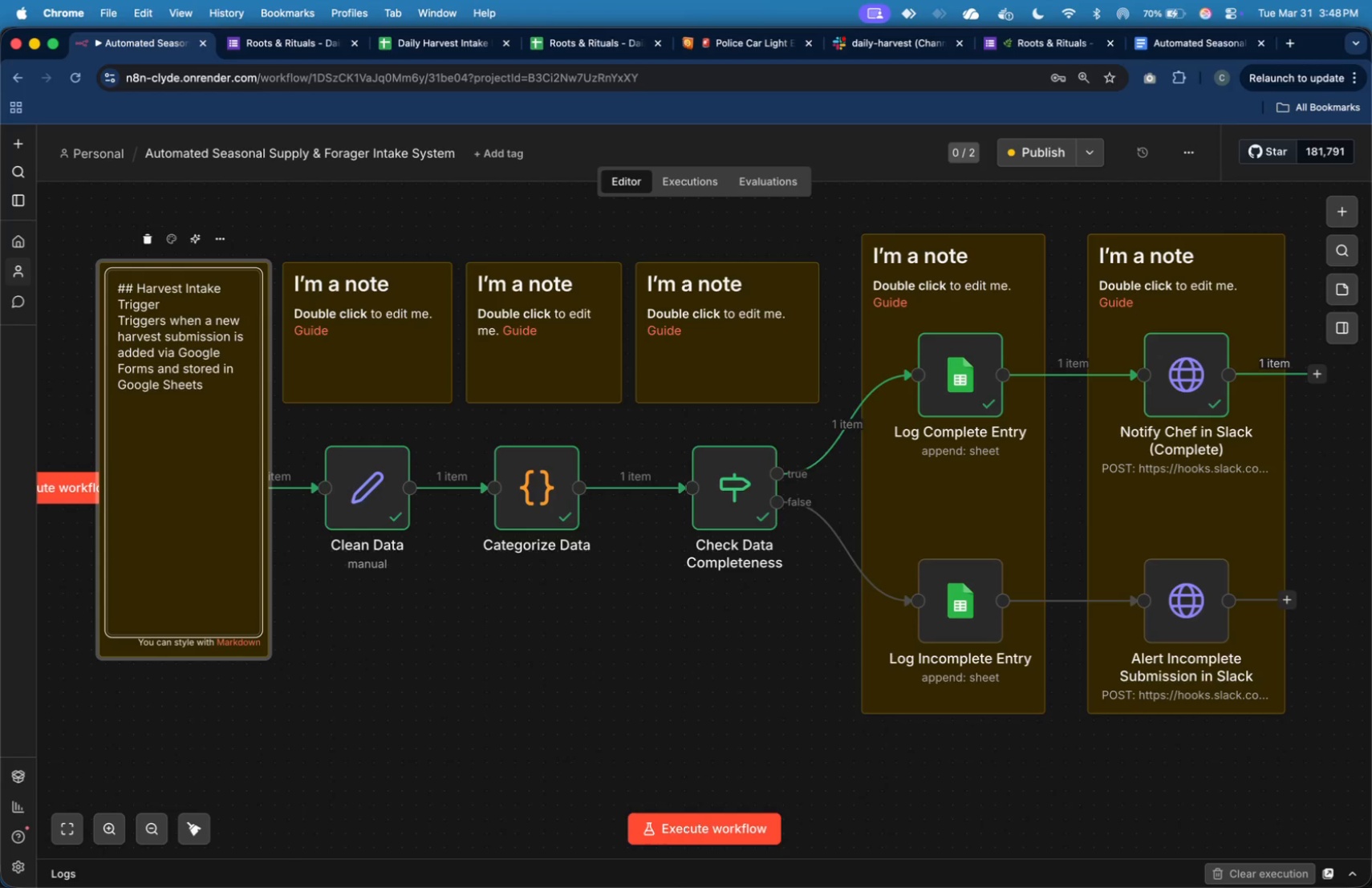 
key(Period)
 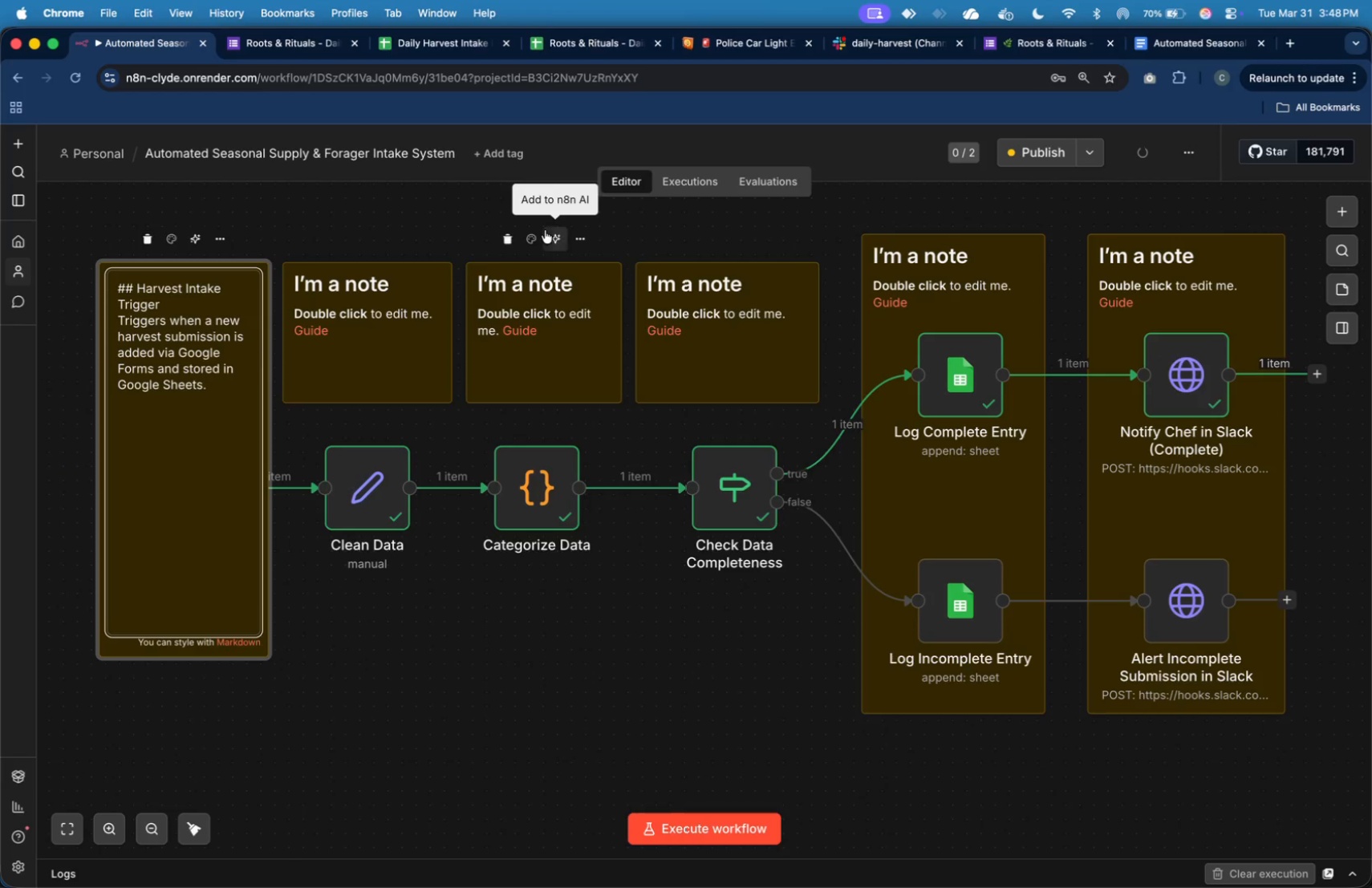 
left_click([428, 231])
 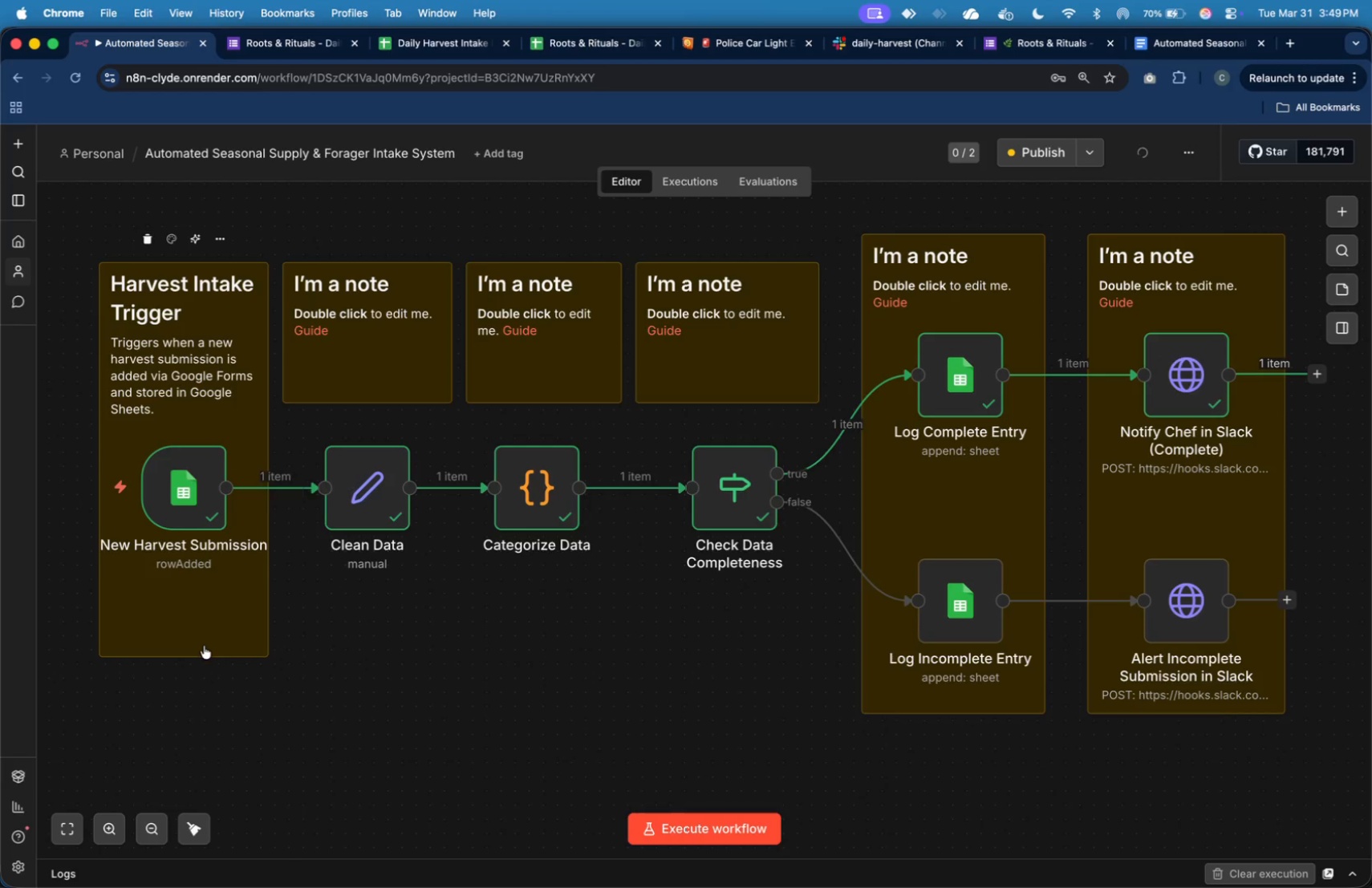 
left_click_drag(start_coordinate=[199, 655], to_coordinate=[202, 594])
 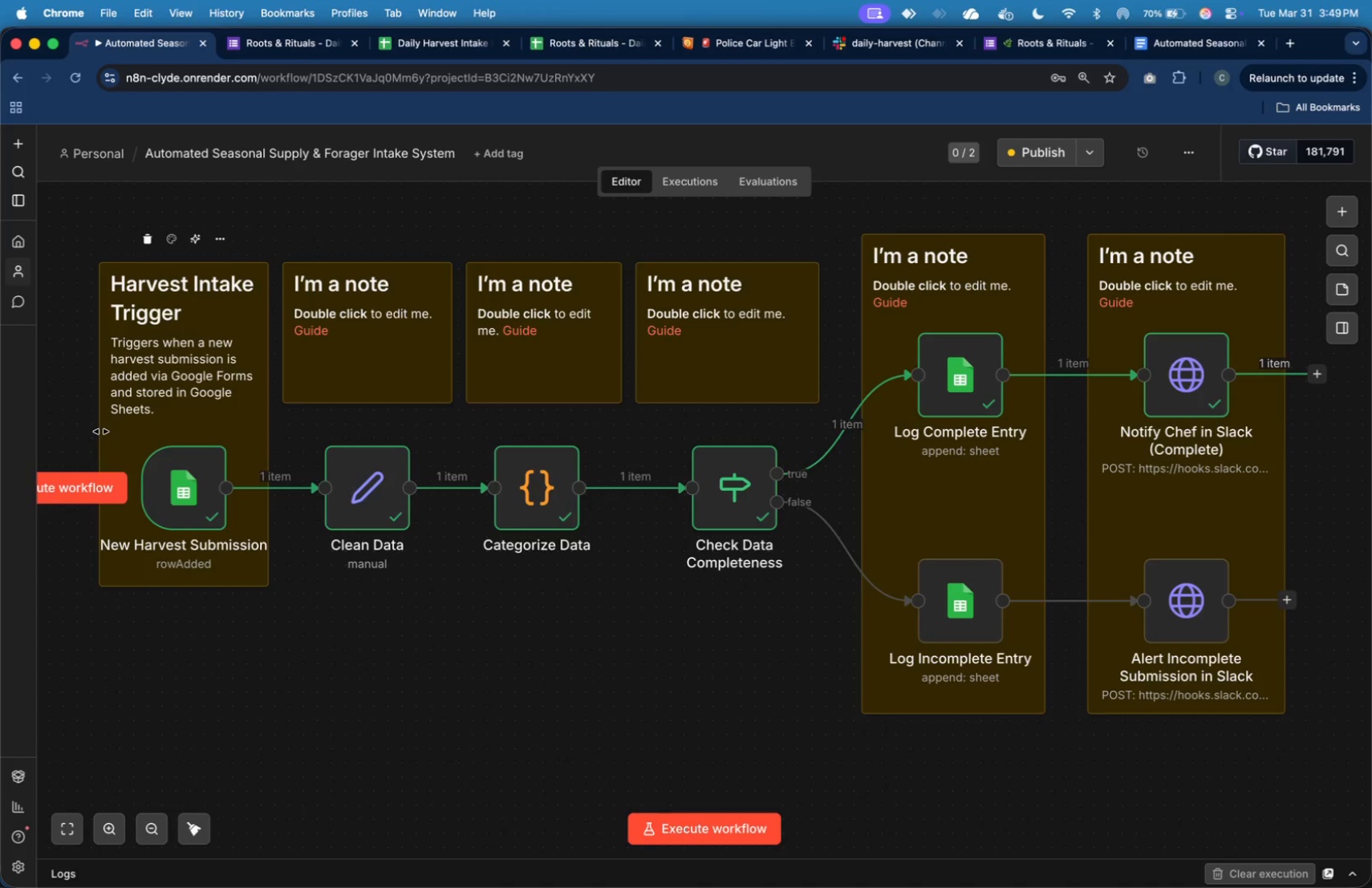 
left_click_drag(start_coordinate=[99, 430], to_coordinate=[89, 430])
 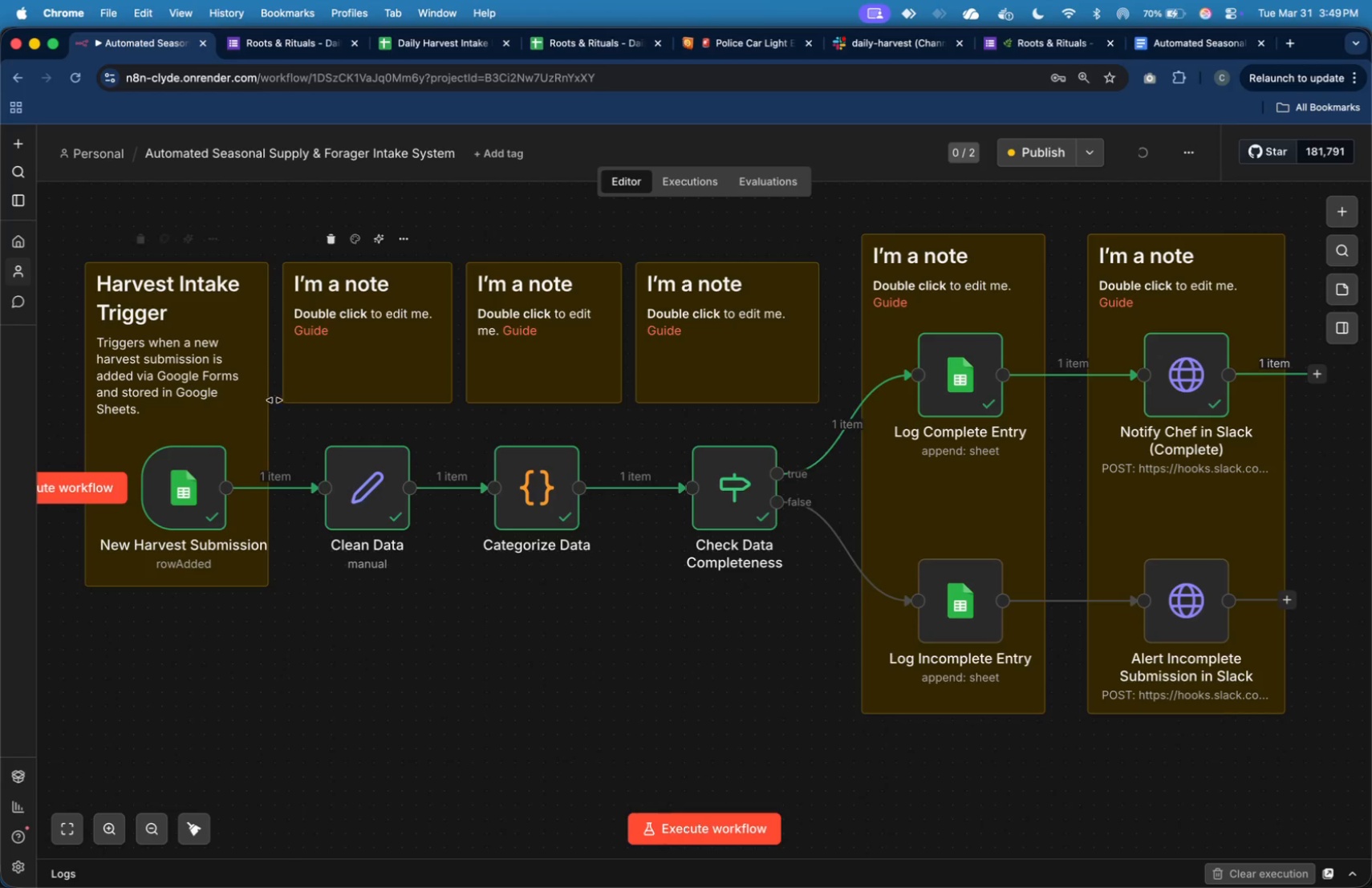 
left_click_drag(start_coordinate=[270, 402], to_coordinate=[278, 407])
 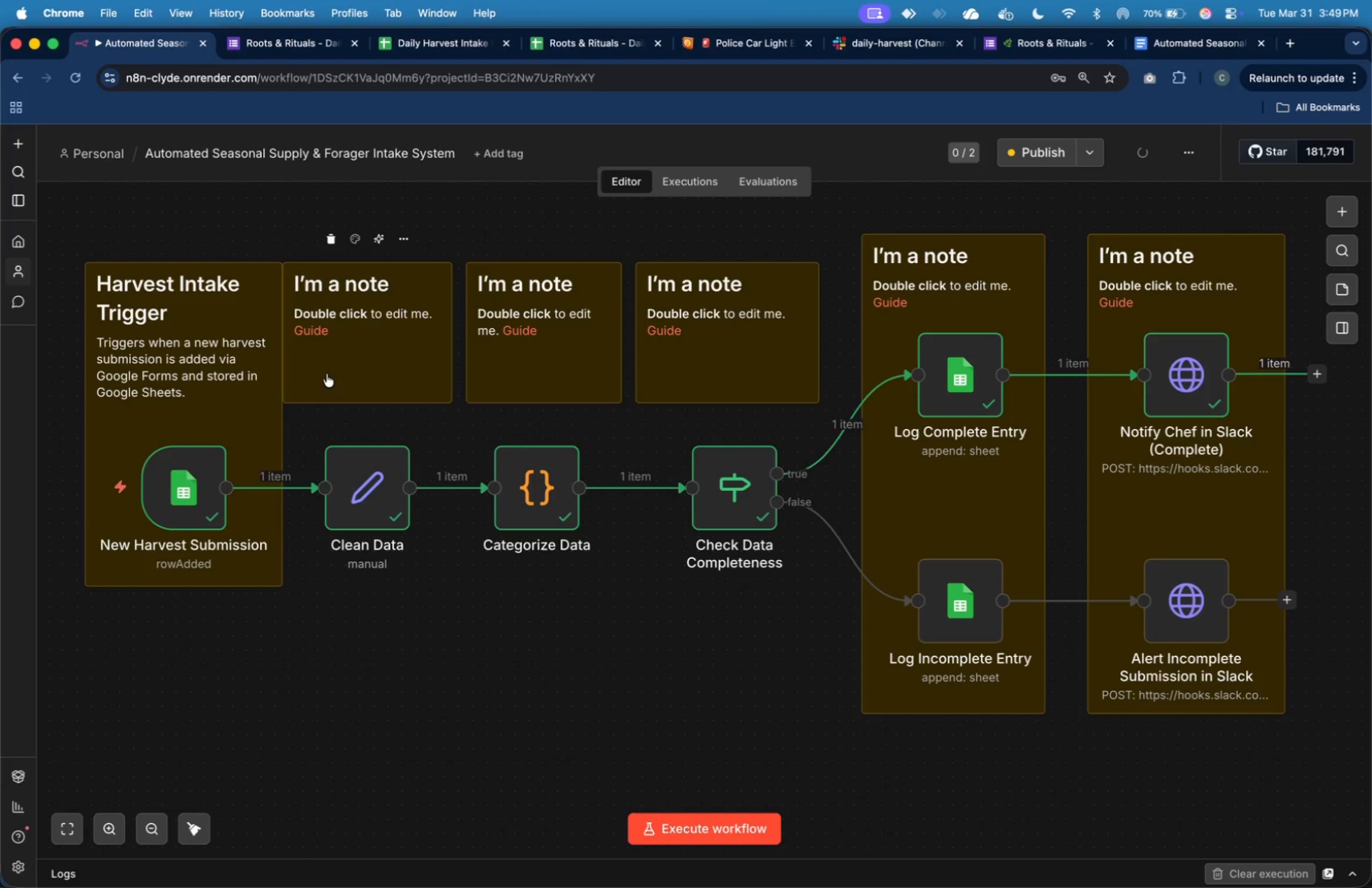 
left_click_drag(start_coordinate=[341, 364], to_coordinate=[351, 364])
 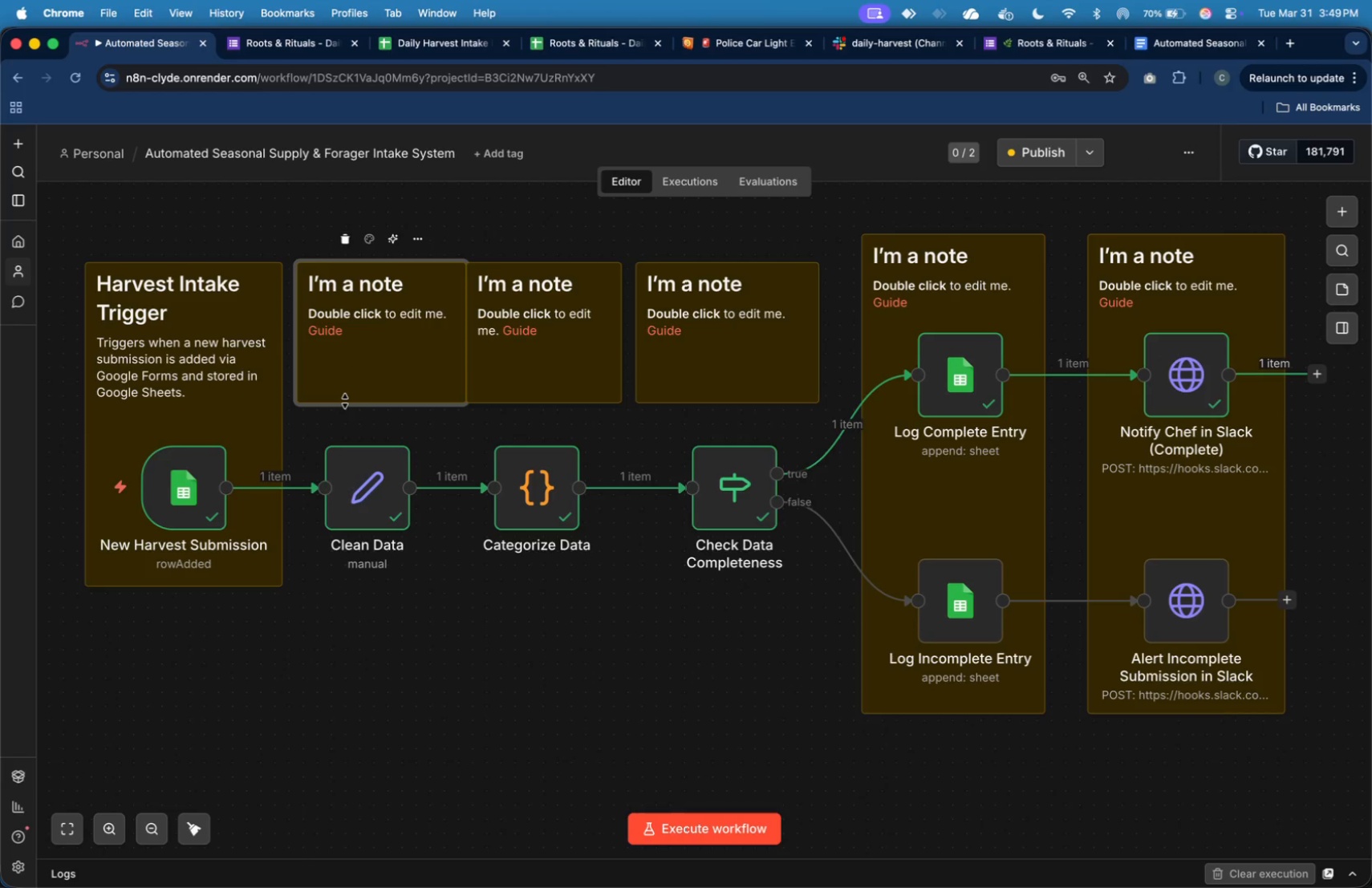 
left_click_drag(start_coordinate=[345, 403], to_coordinate=[341, 587])
 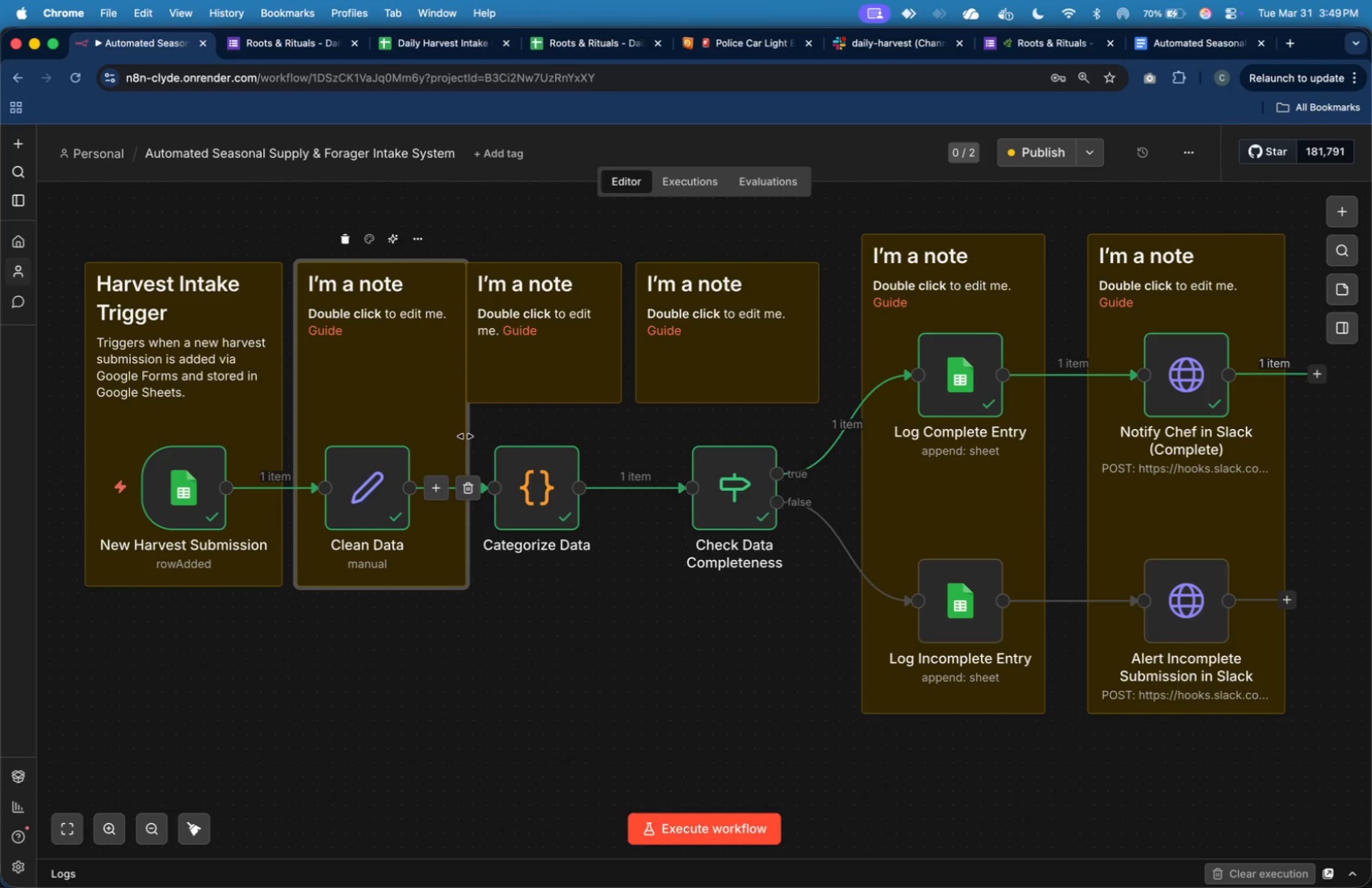 
left_click_drag(start_coordinate=[468, 433], to_coordinate=[435, 432])
 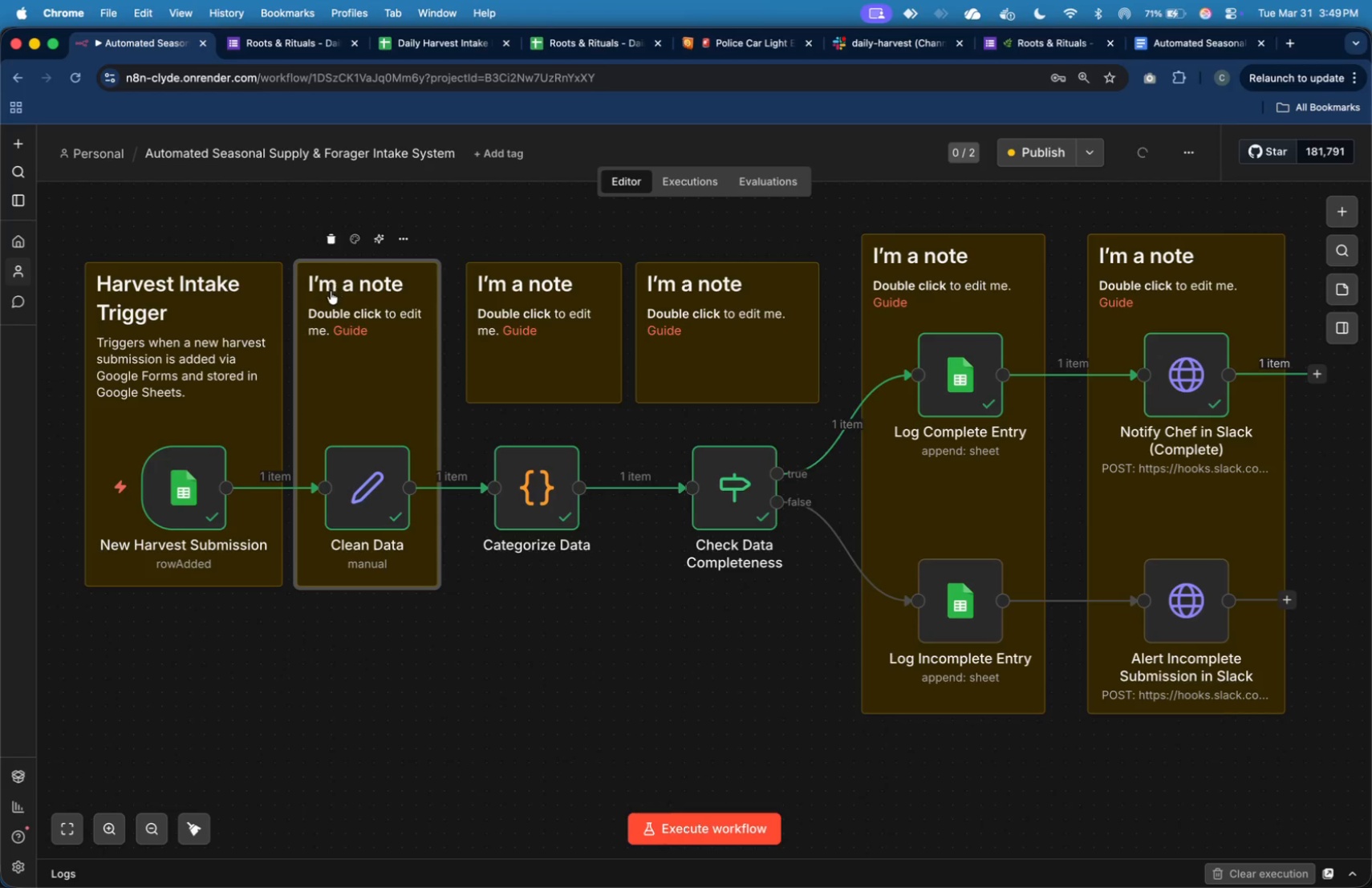 
wait(6.39)
 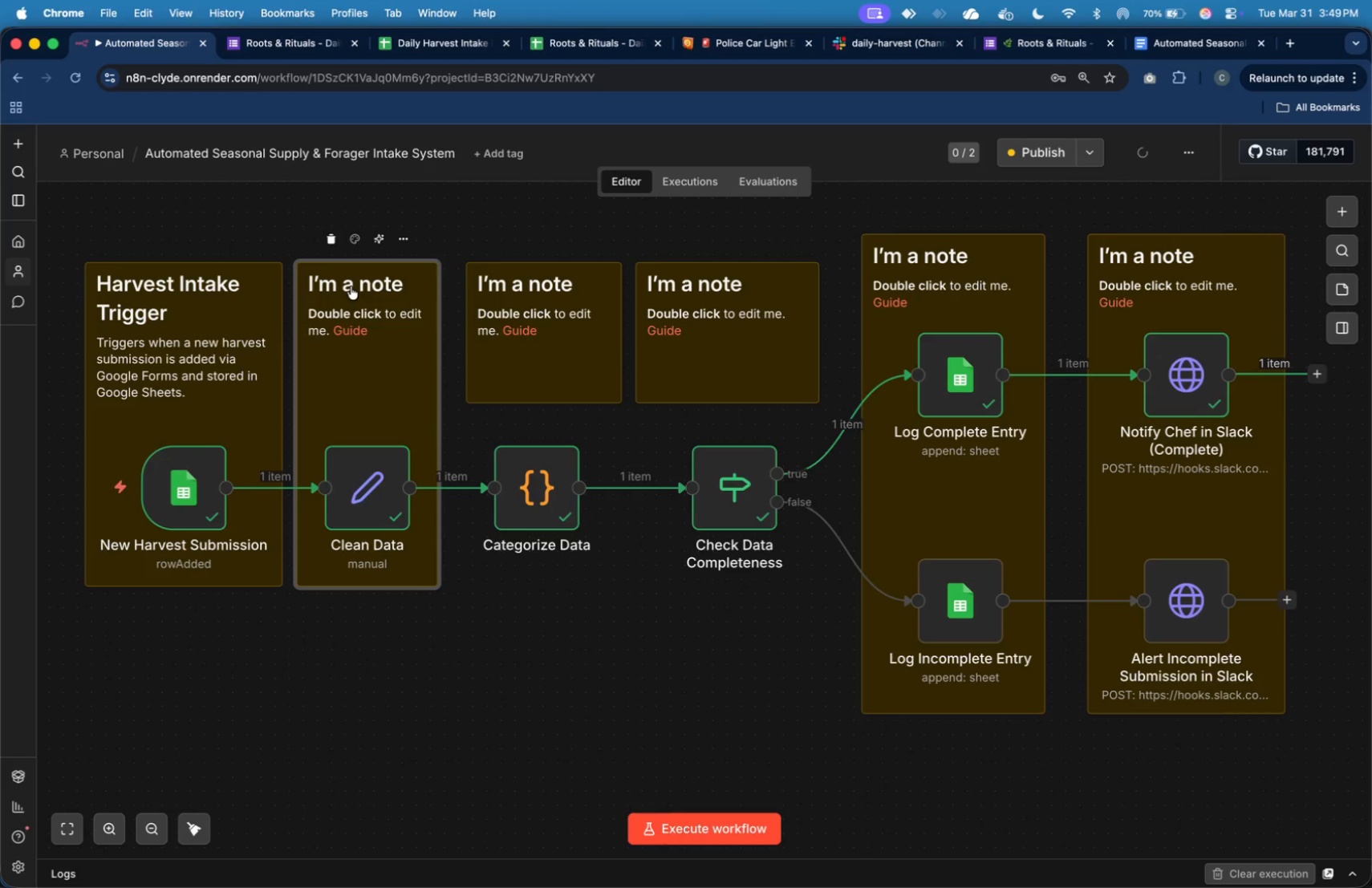 
left_click_drag(start_coordinate=[244, 265], to_coordinate=[250, 284])
 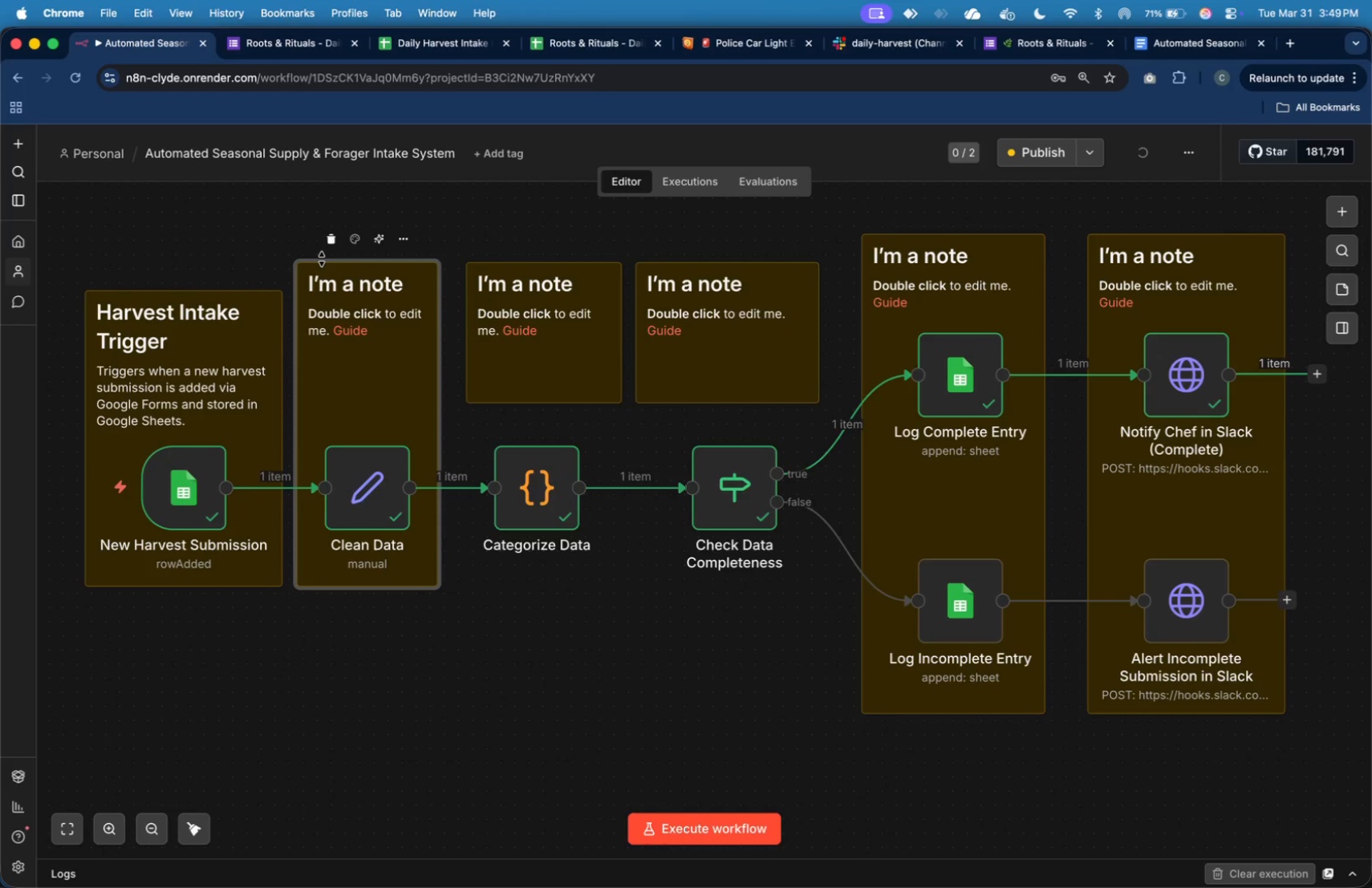 
left_click_drag(start_coordinate=[322, 259], to_coordinate=[324, 290])
 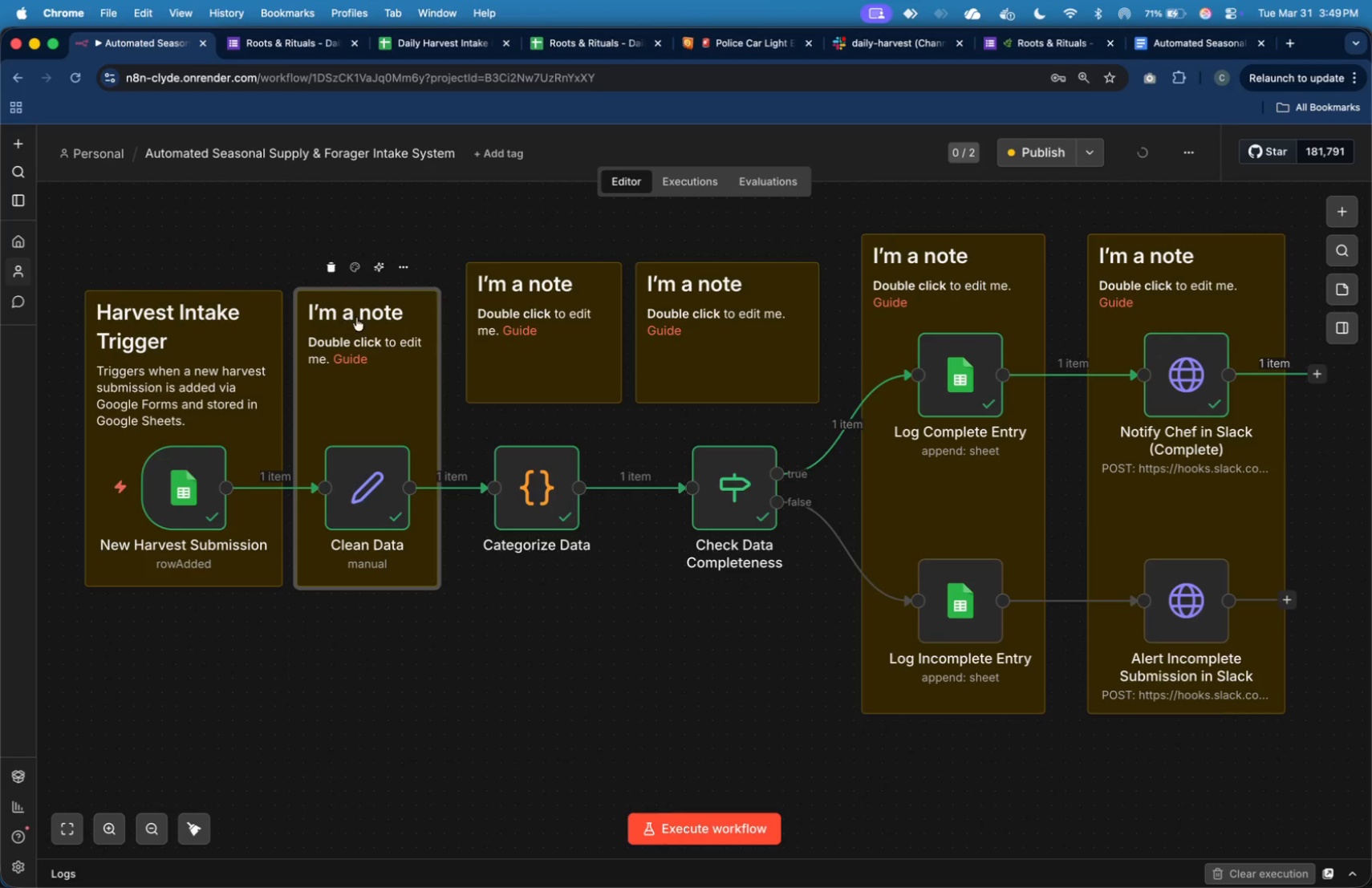 
double_click([362, 313])
 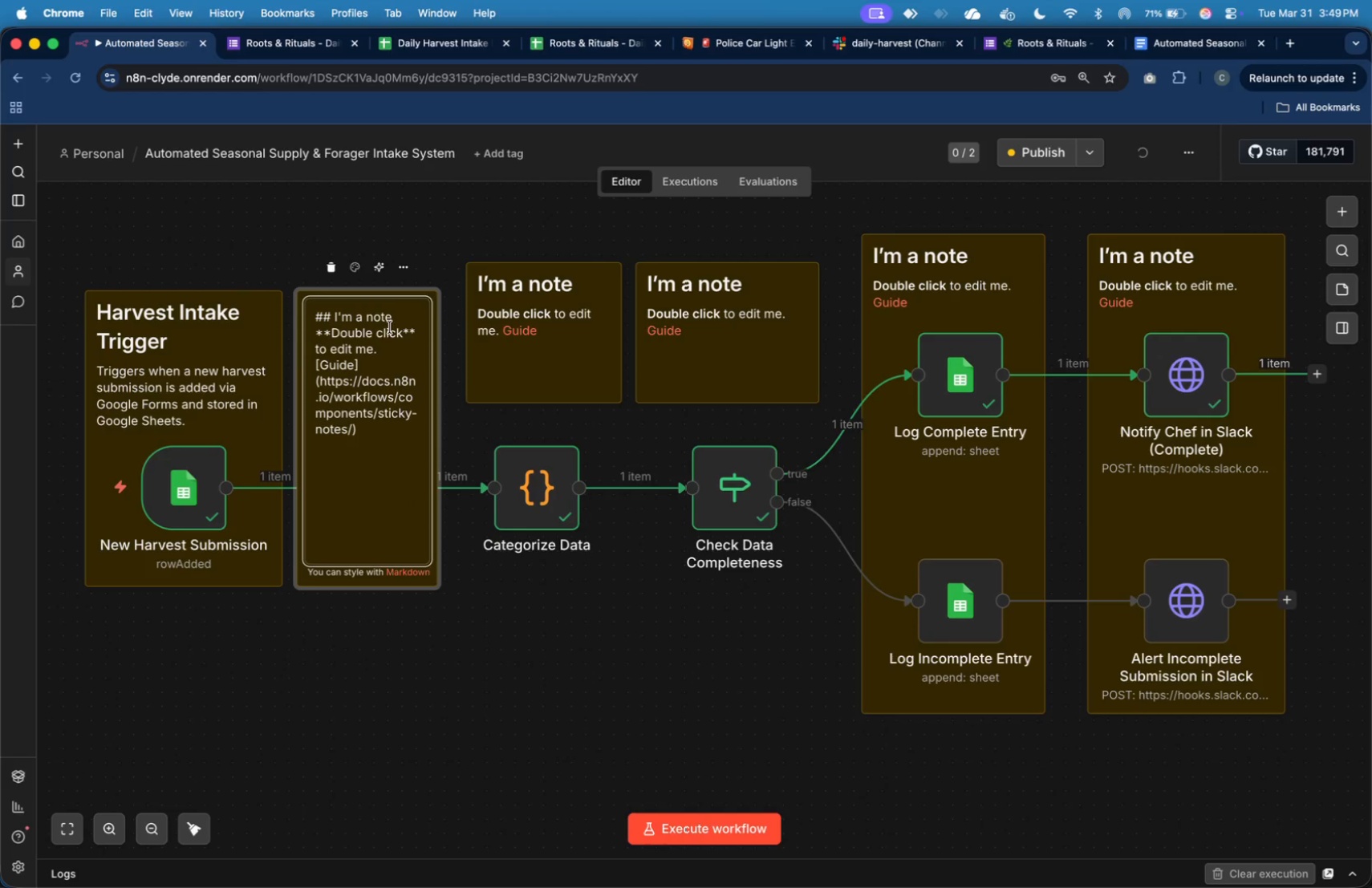 
left_click_drag(start_coordinate=[396, 318], to_coordinate=[336, 314])
 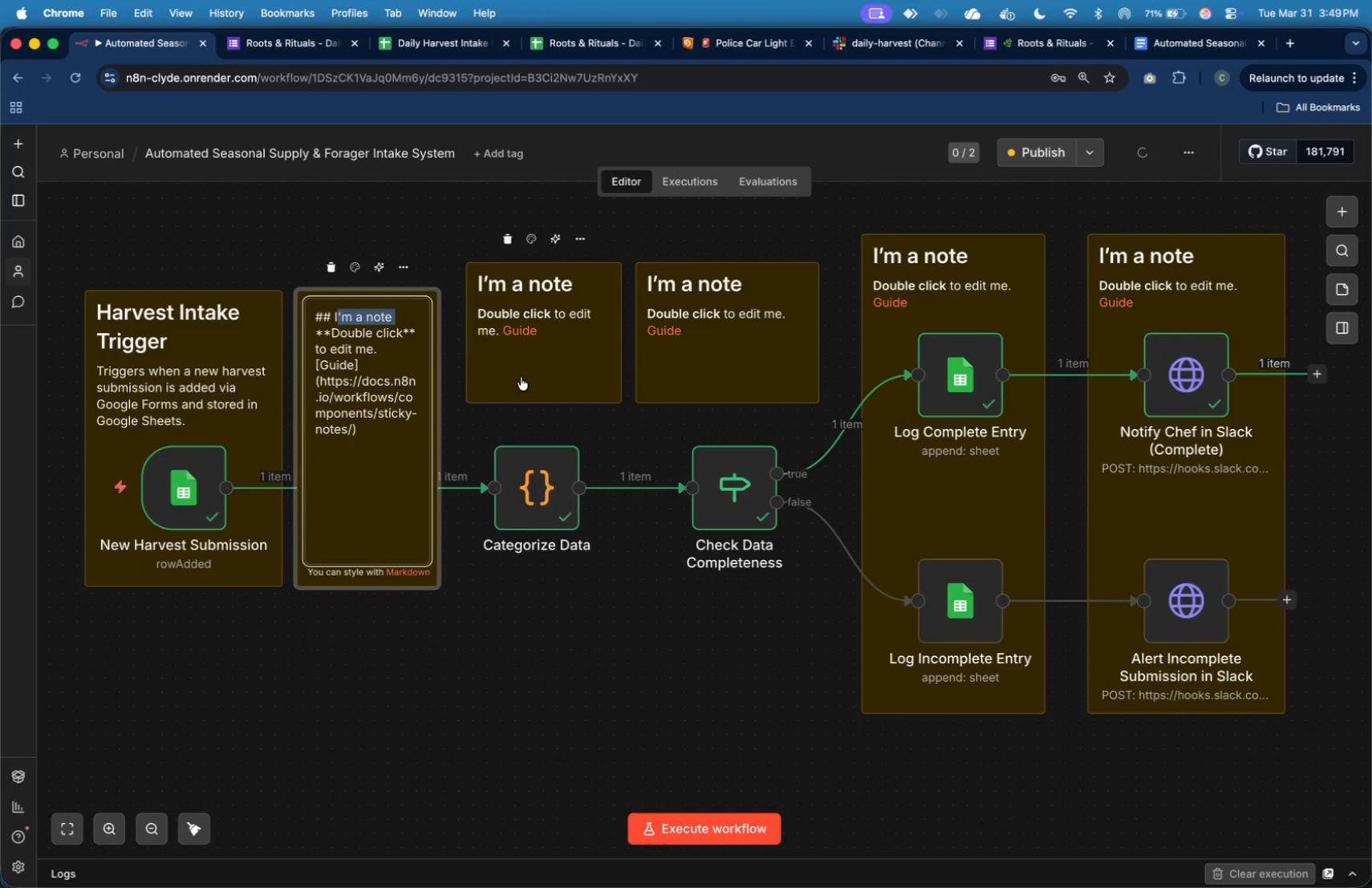 
key(Backspace)
key(Backspace)
type(Data Cleaning)
 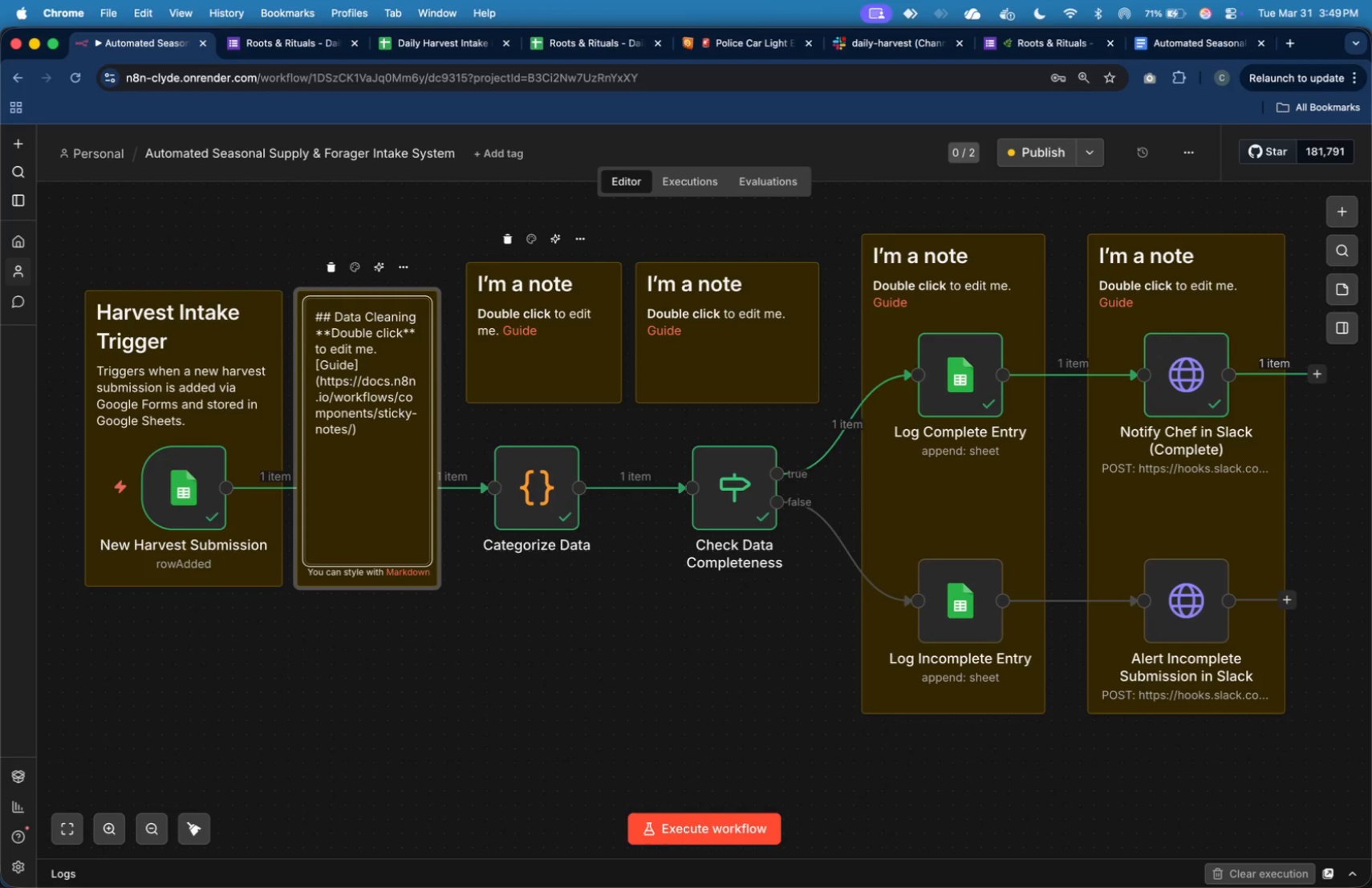 
key(ArrowDown)
 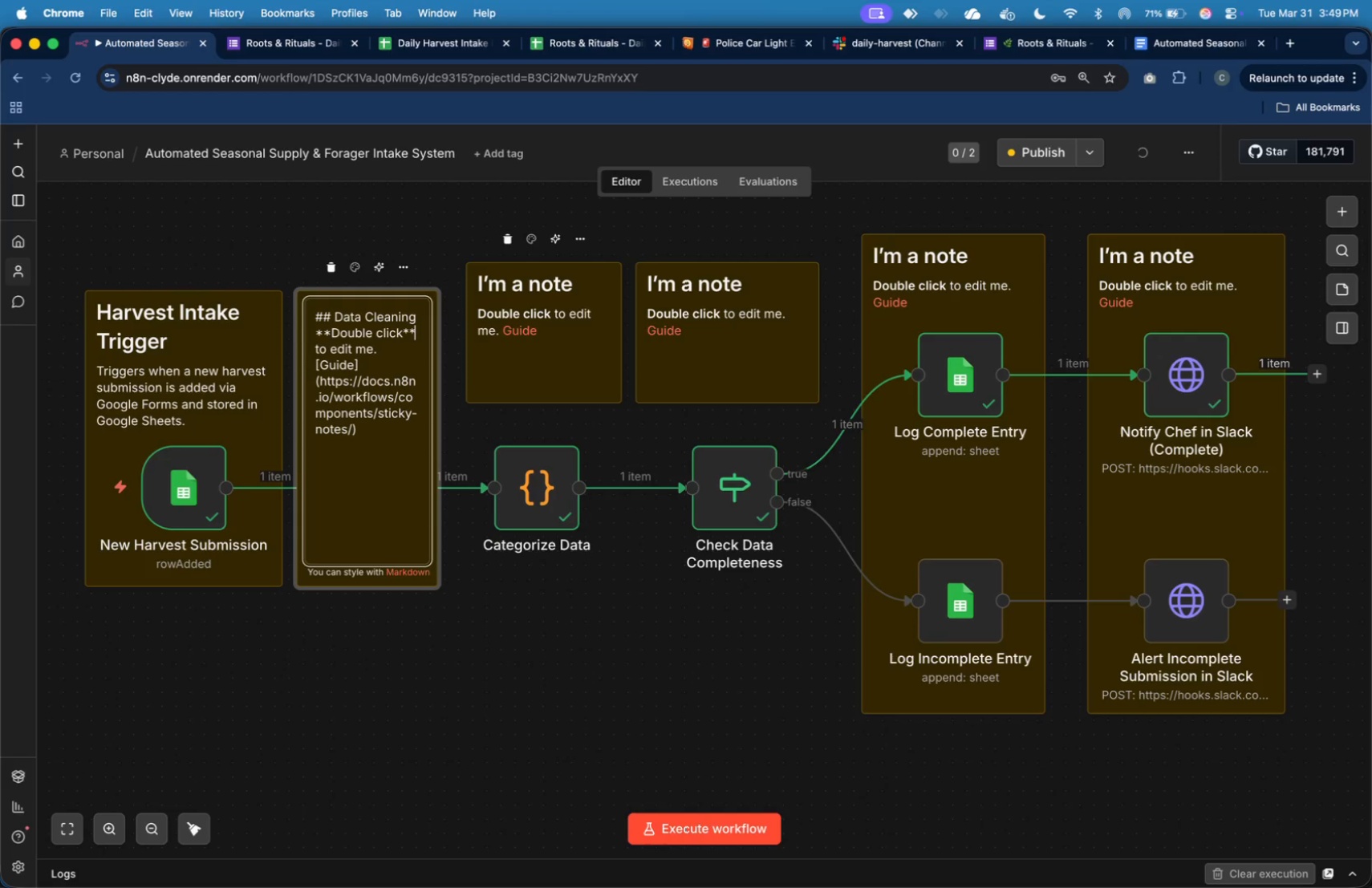 
hold_key(key=ArrowDown, duration=0.9)
 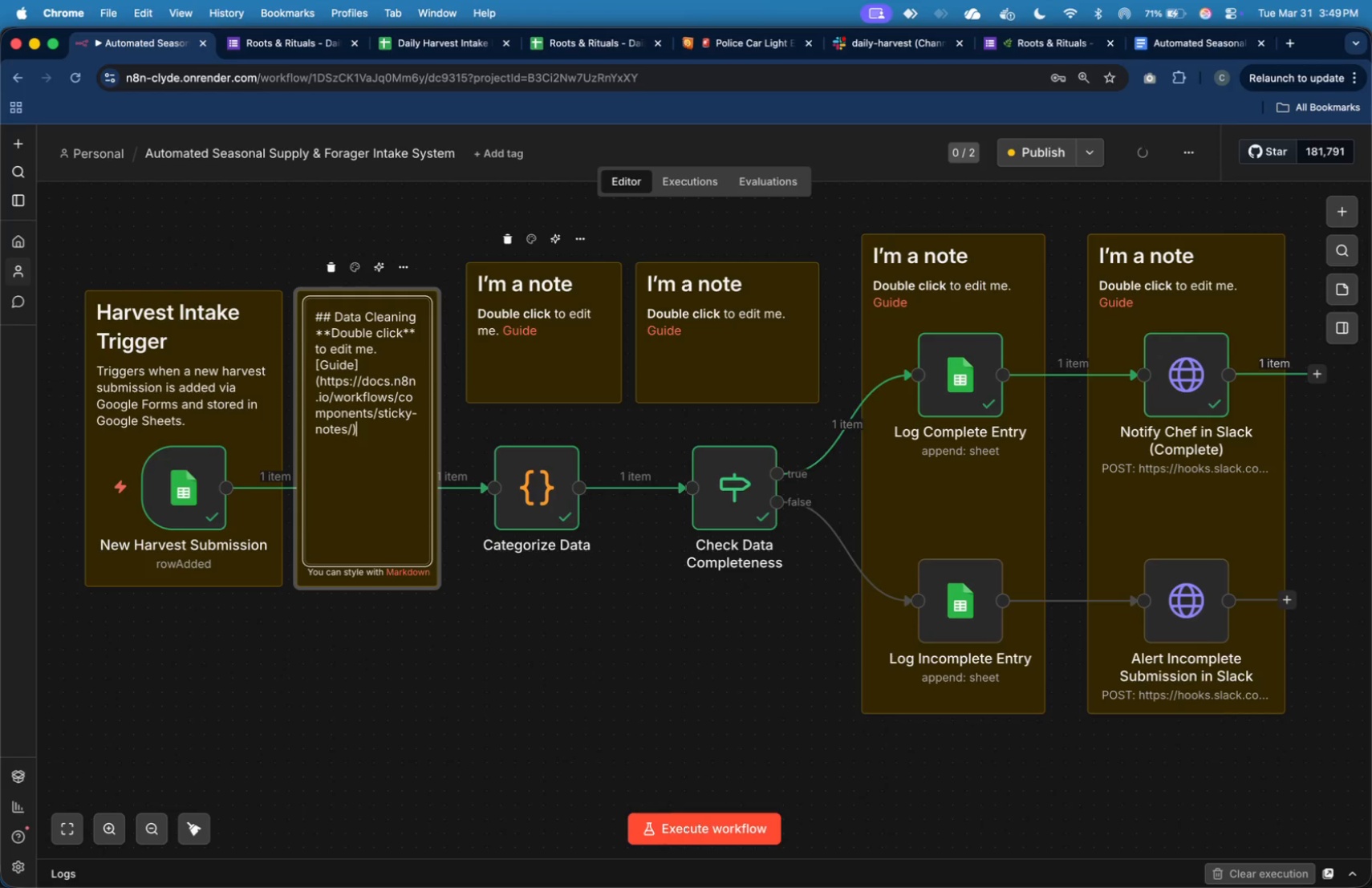 
hold_key(key=ArrowLeft, duration=0.98)
 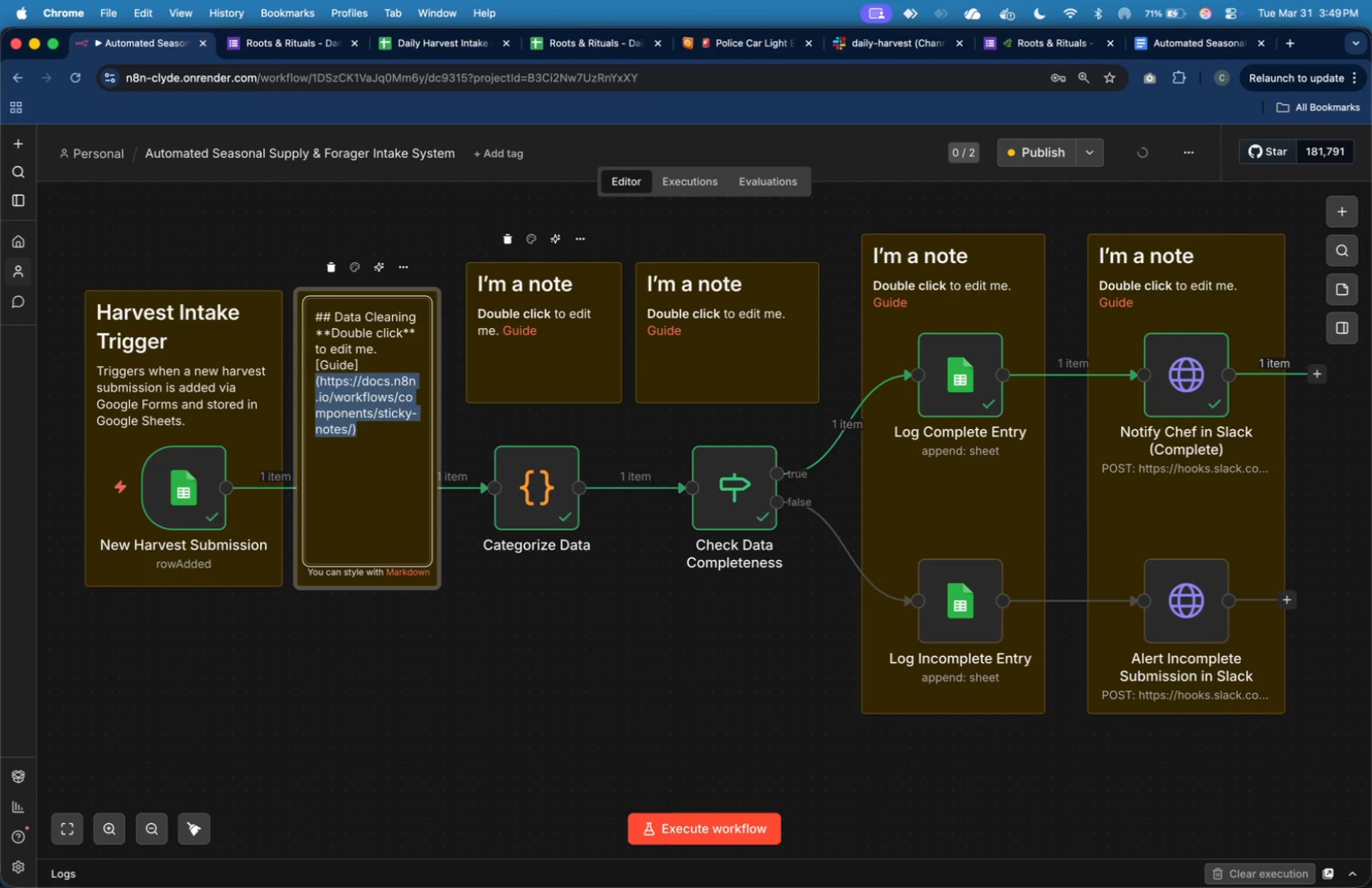 
key(Shift+ArrowUp)
 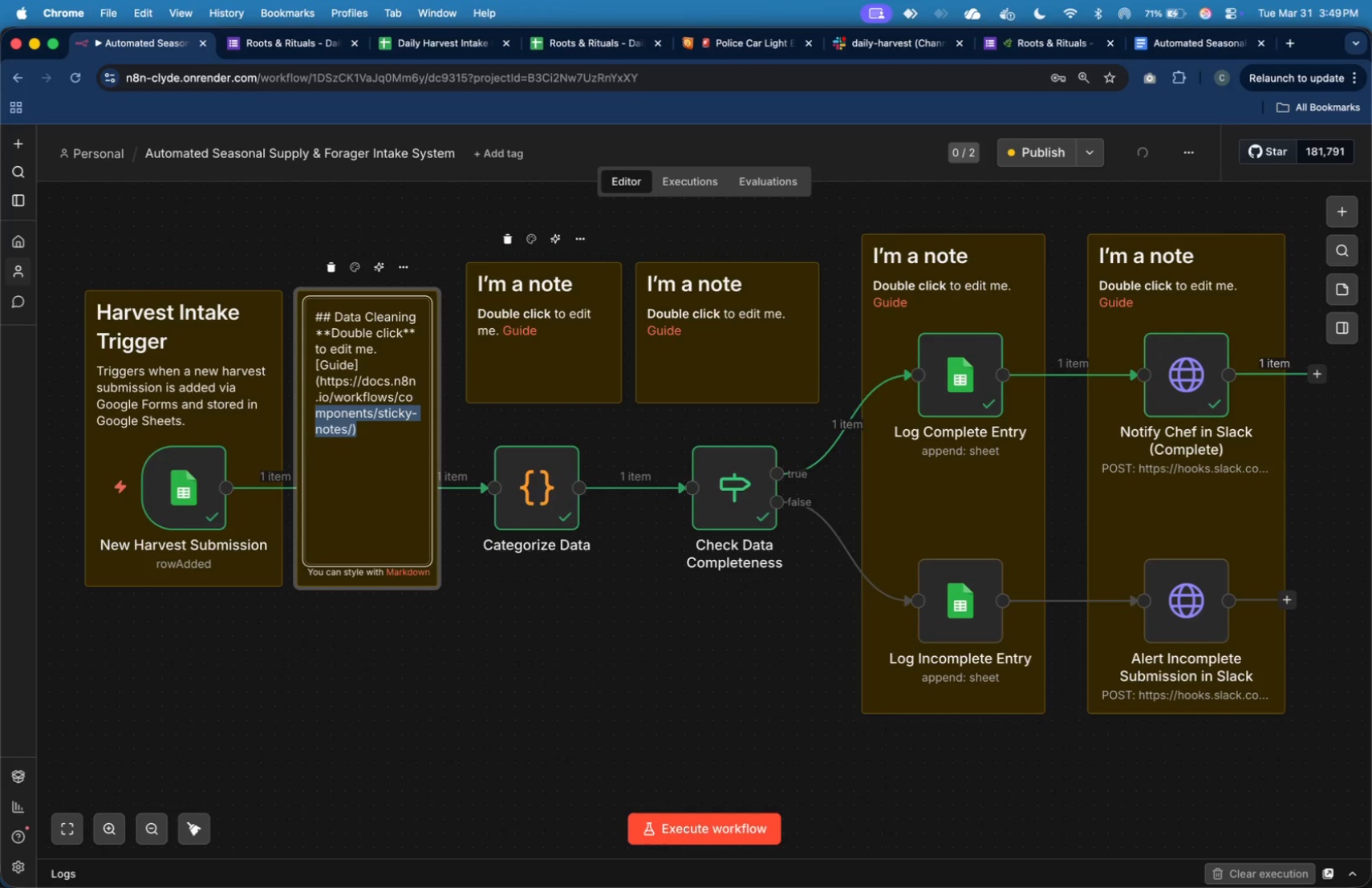 
key(Shift+ArrowUp)
 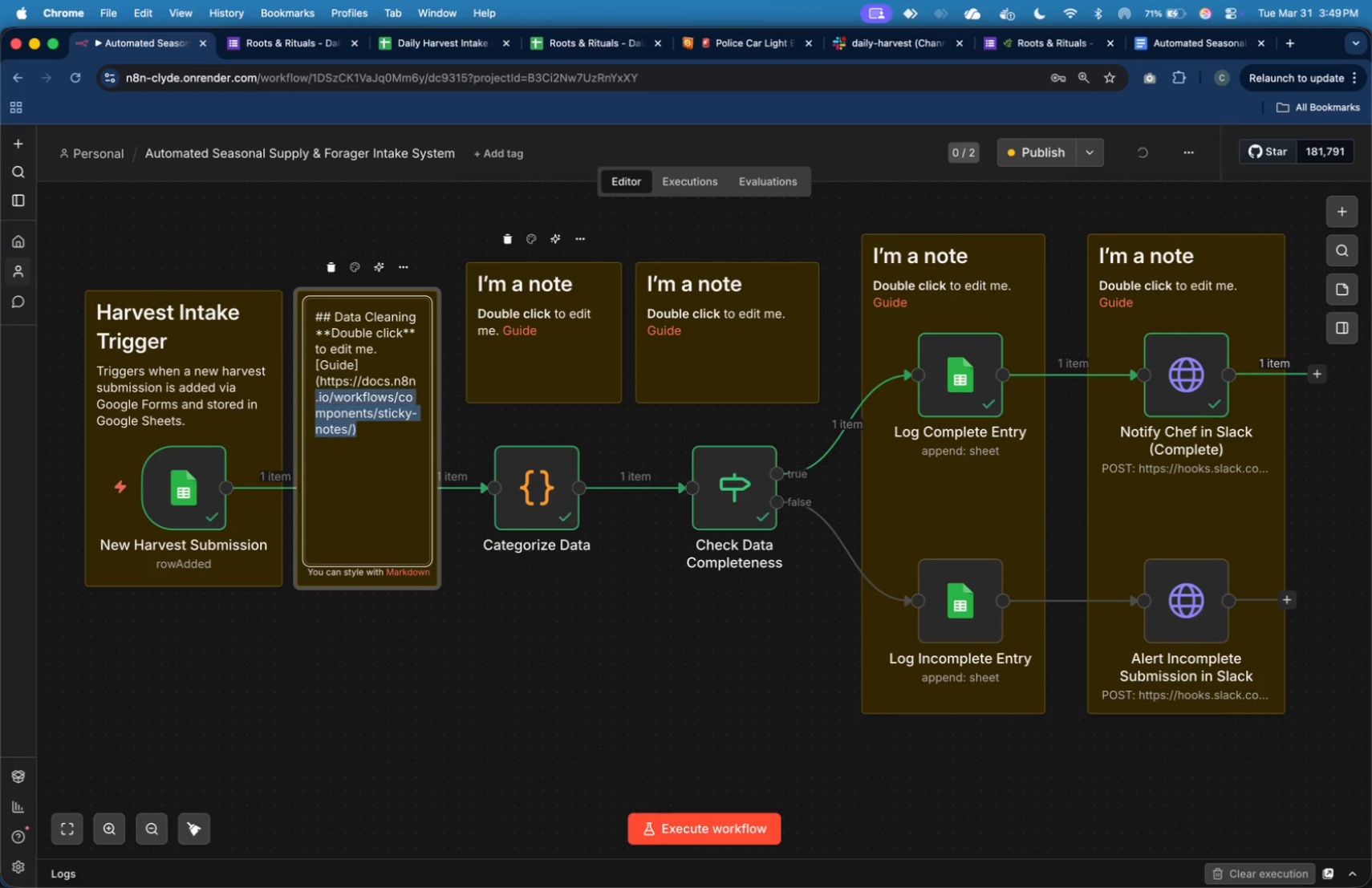 
key(Shift+ArrowUp)
 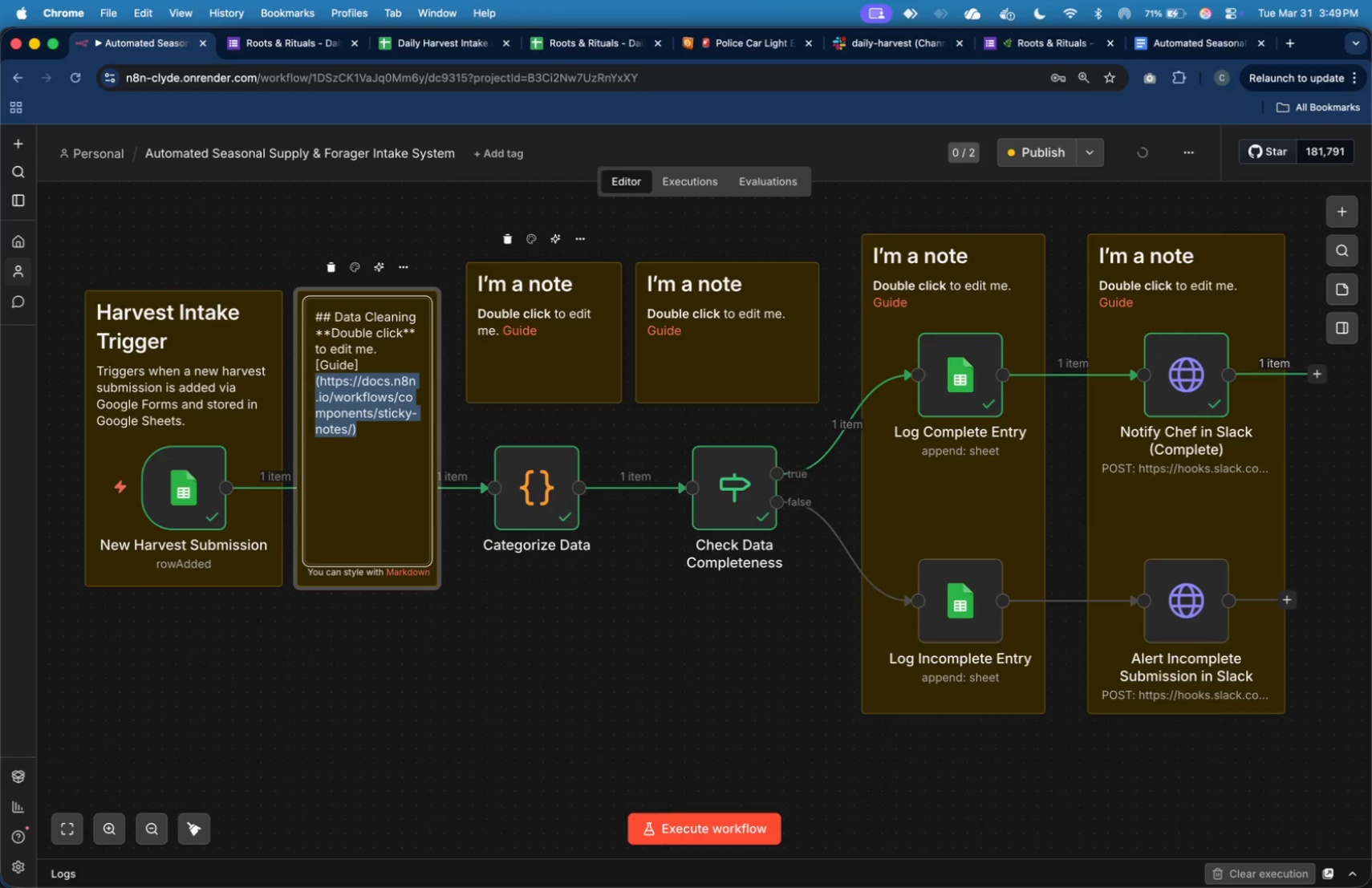 
key(Shift+ArrowUp)
 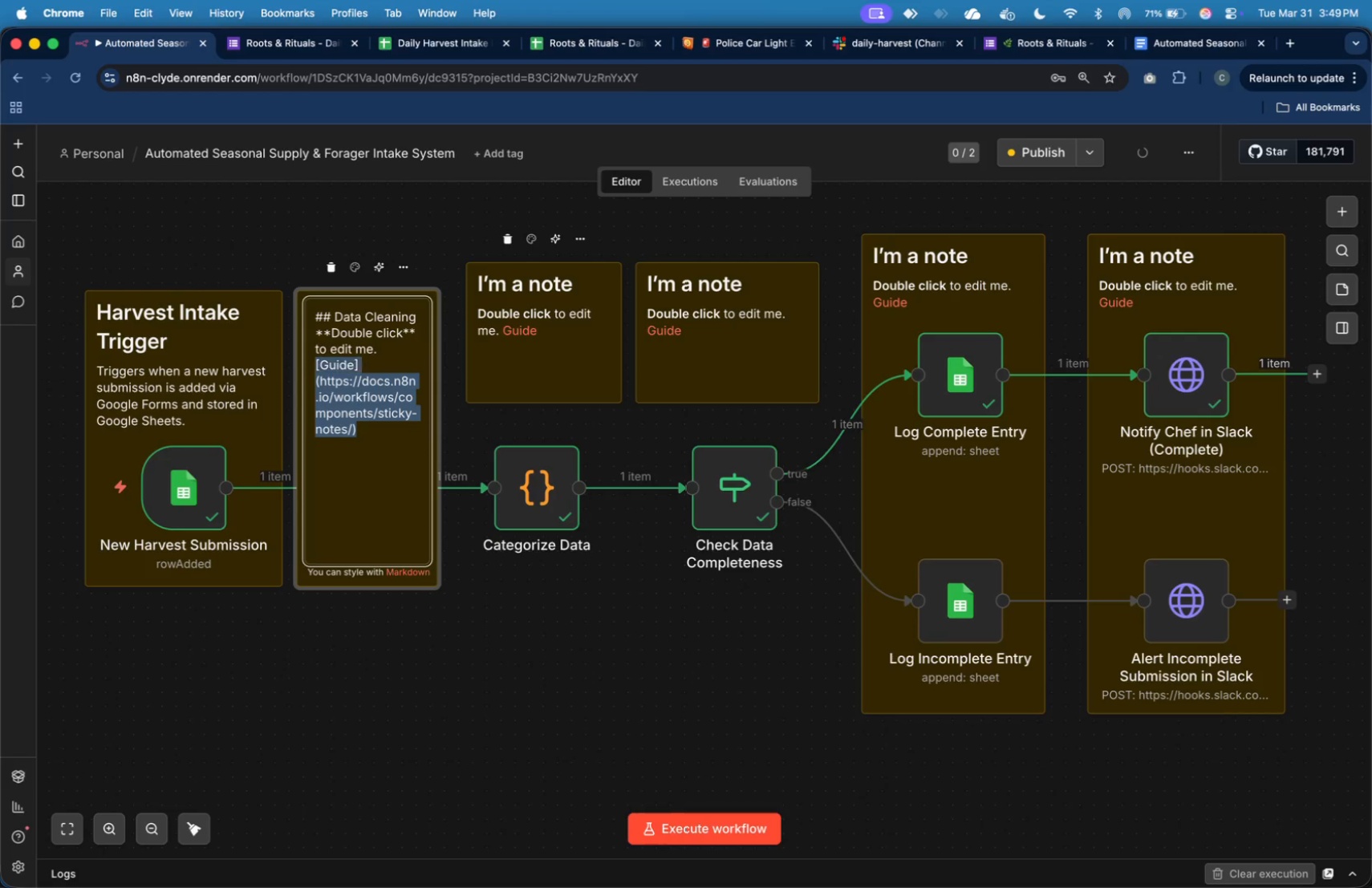 
key(Shift+ArrowUp)
 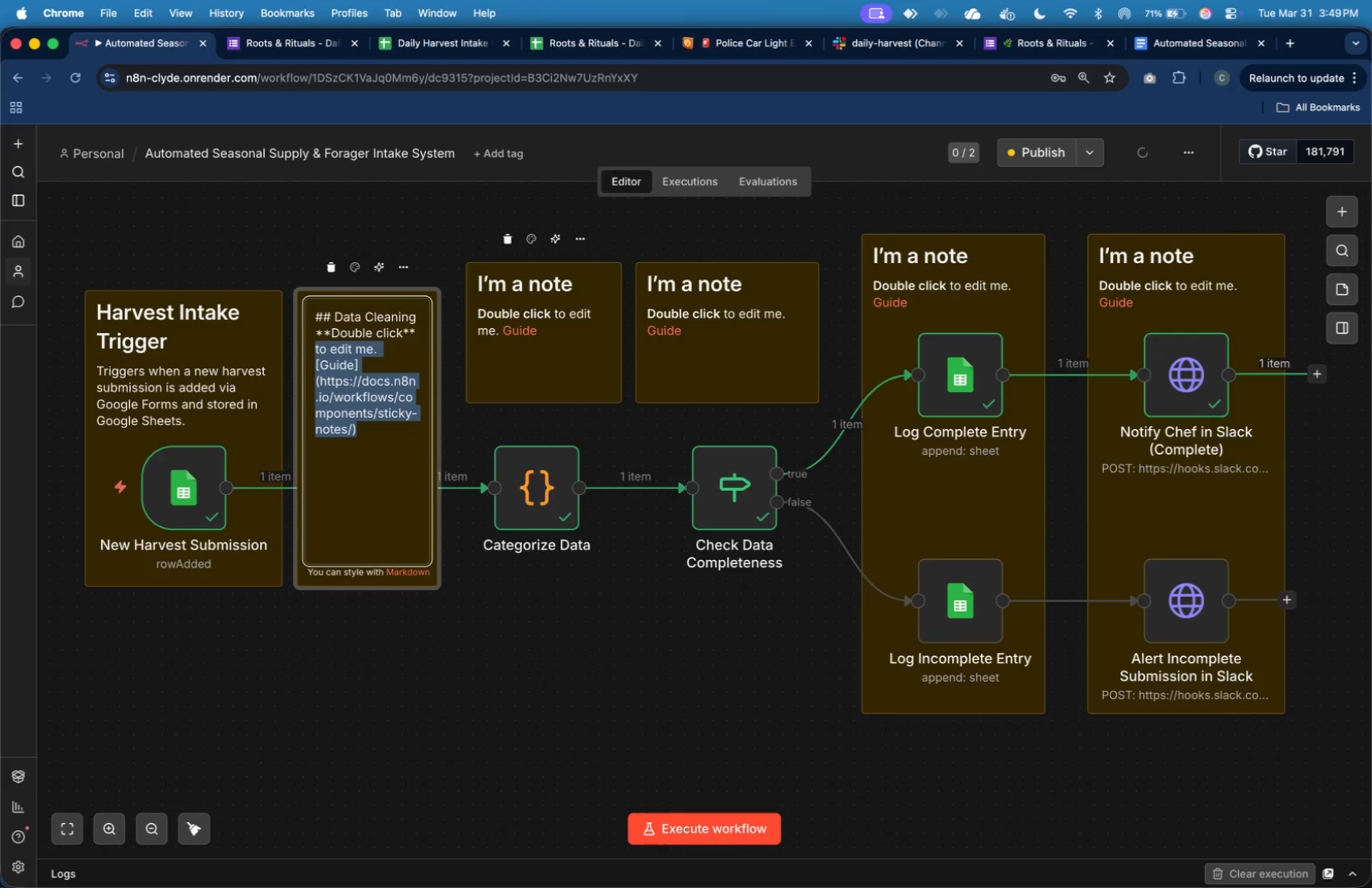 
key(Shift+ArrowUp)
 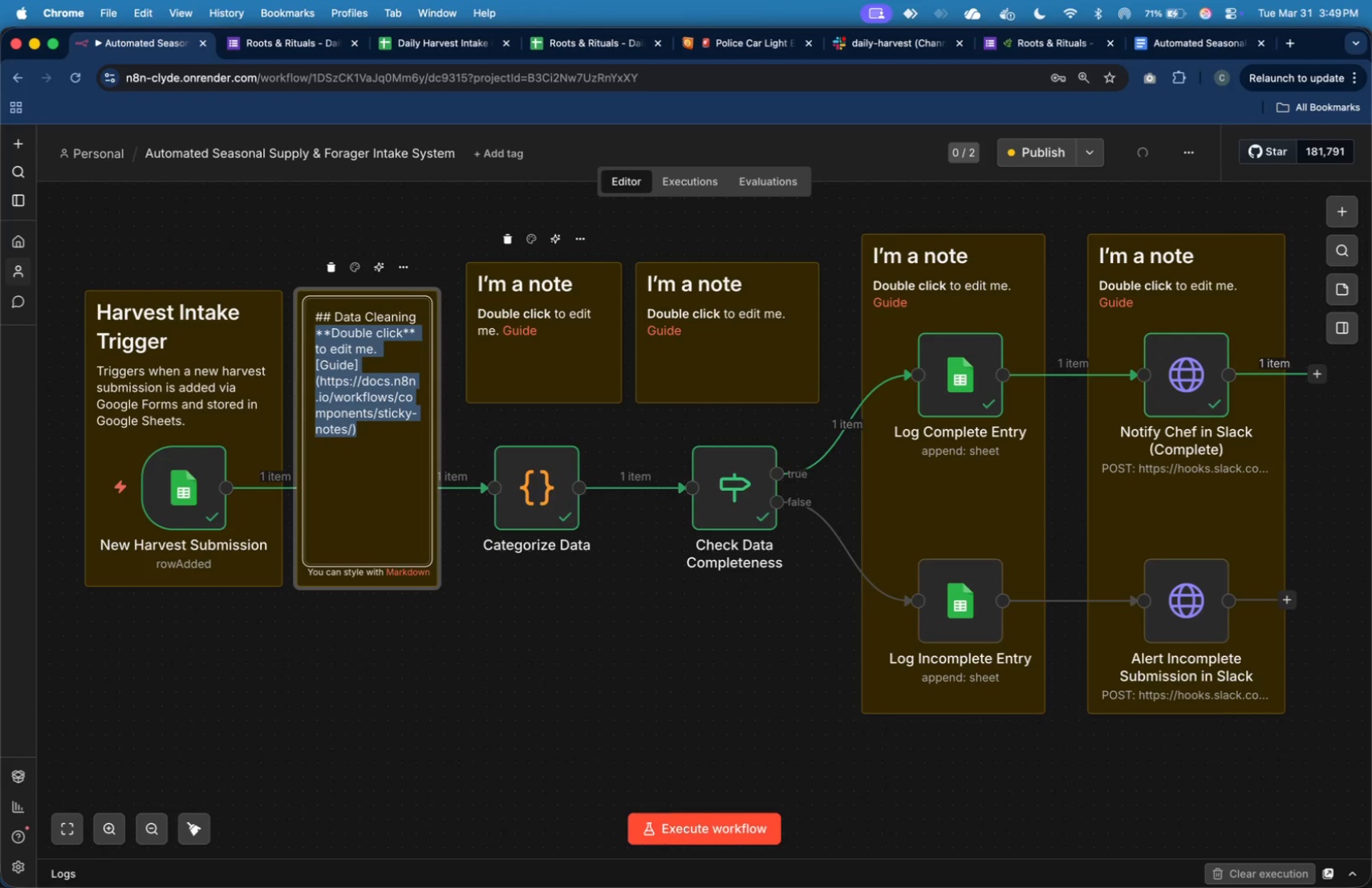 
type(Cleans n)
key(Backspace)
type(and standardizes)
 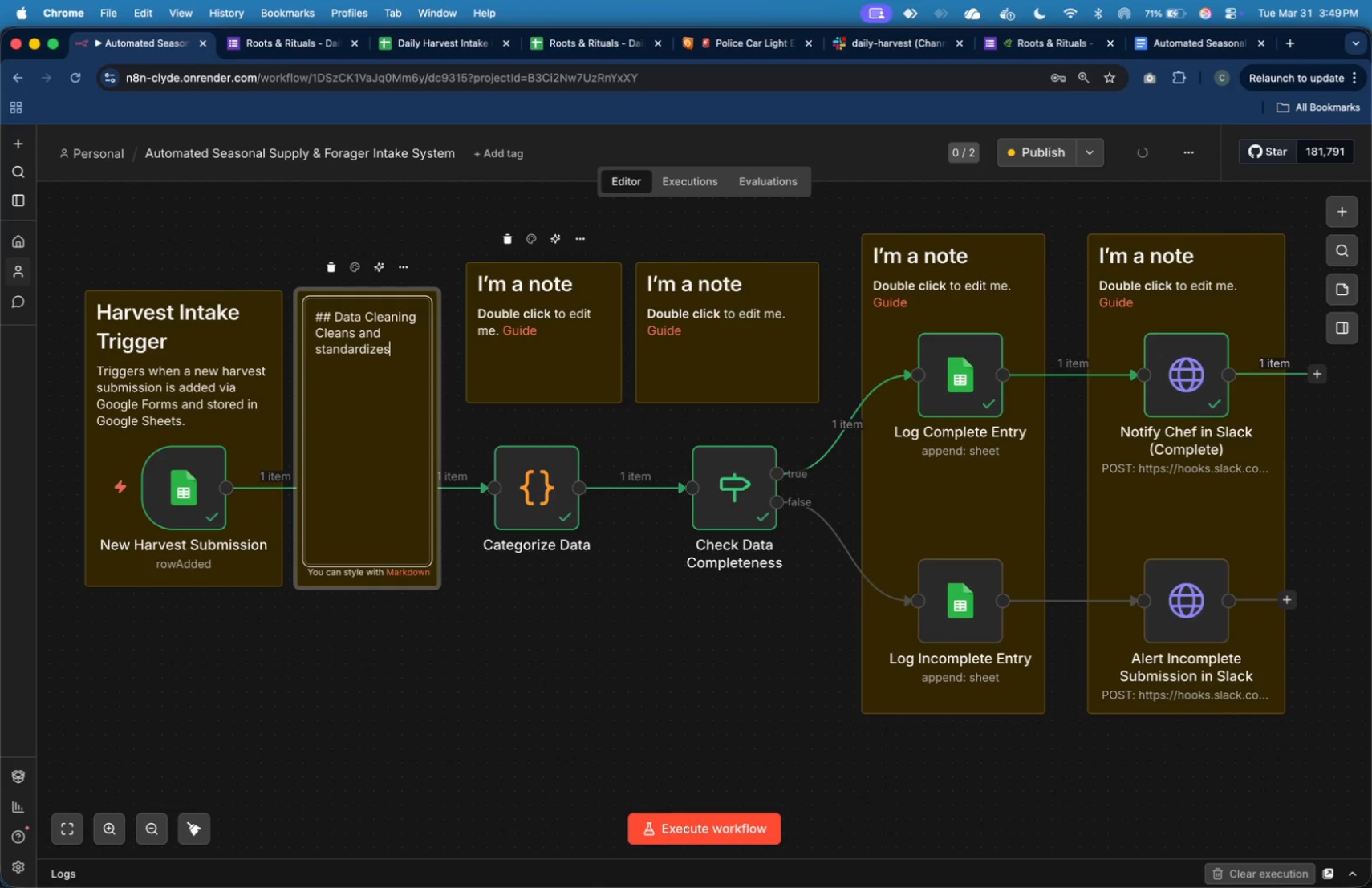 
wait(8.18)
 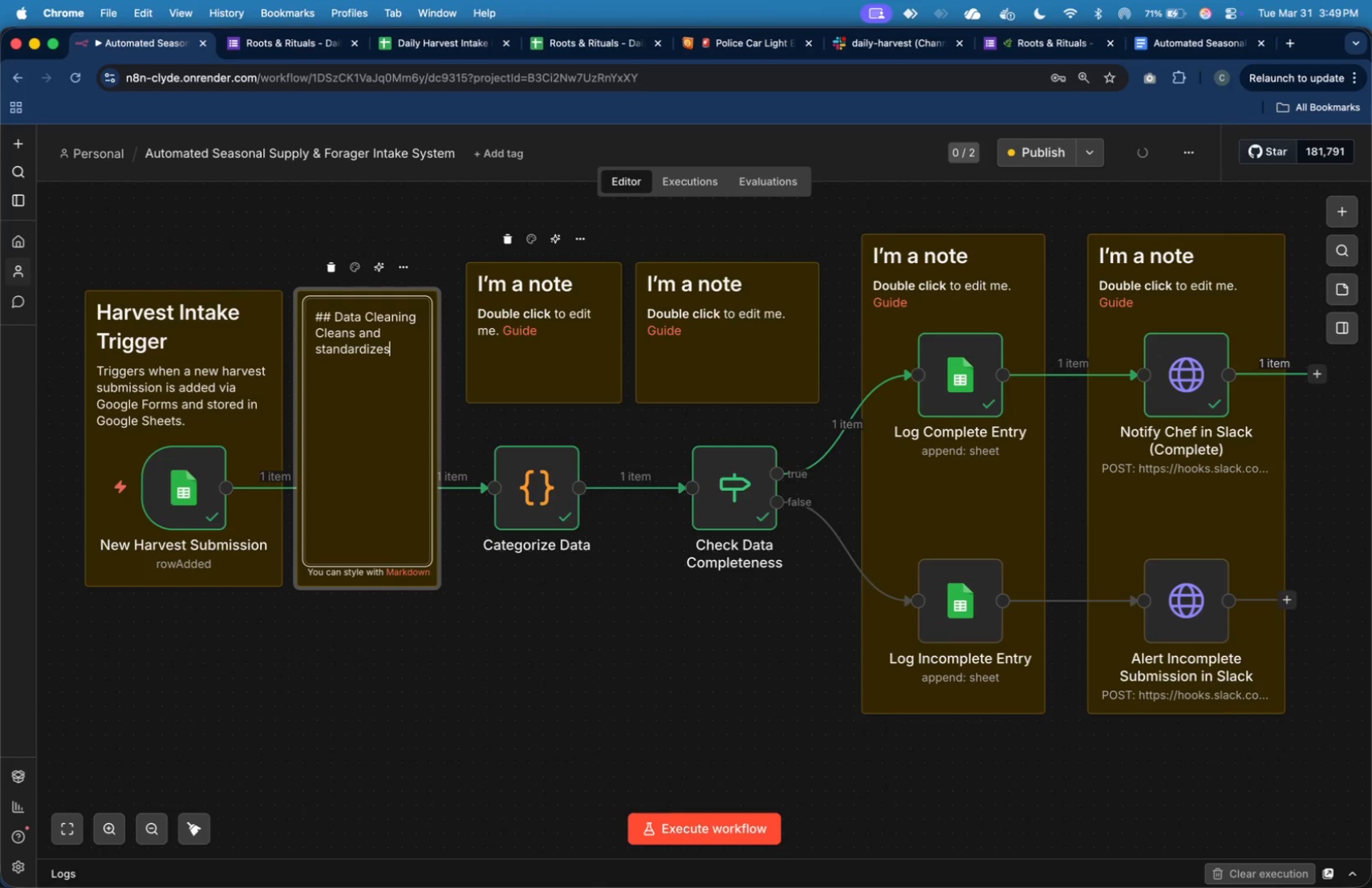 
type( input data ()
key(Backspace)
 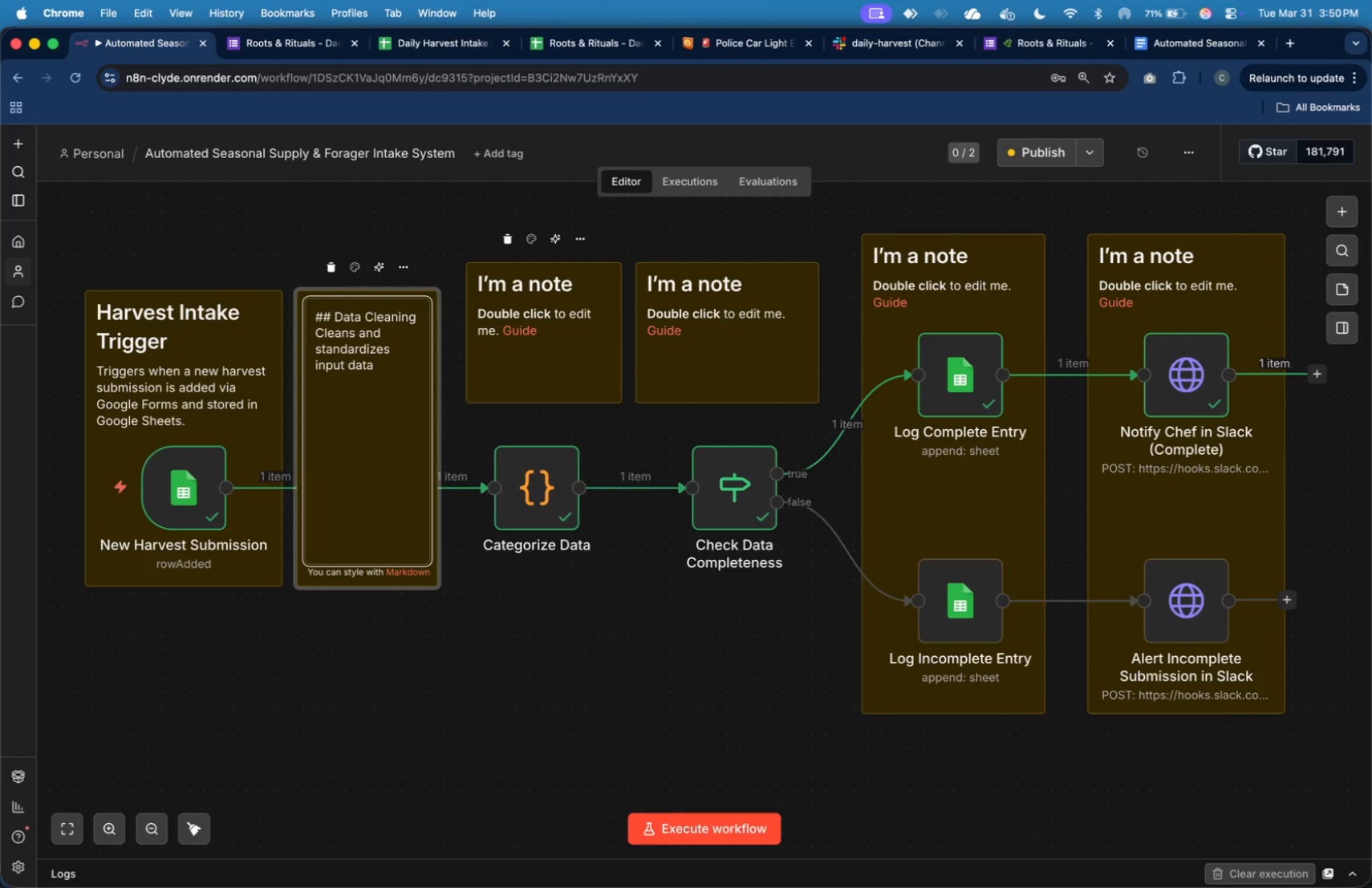 
hold_key(key=ArrowLeft, duration=0.91)
 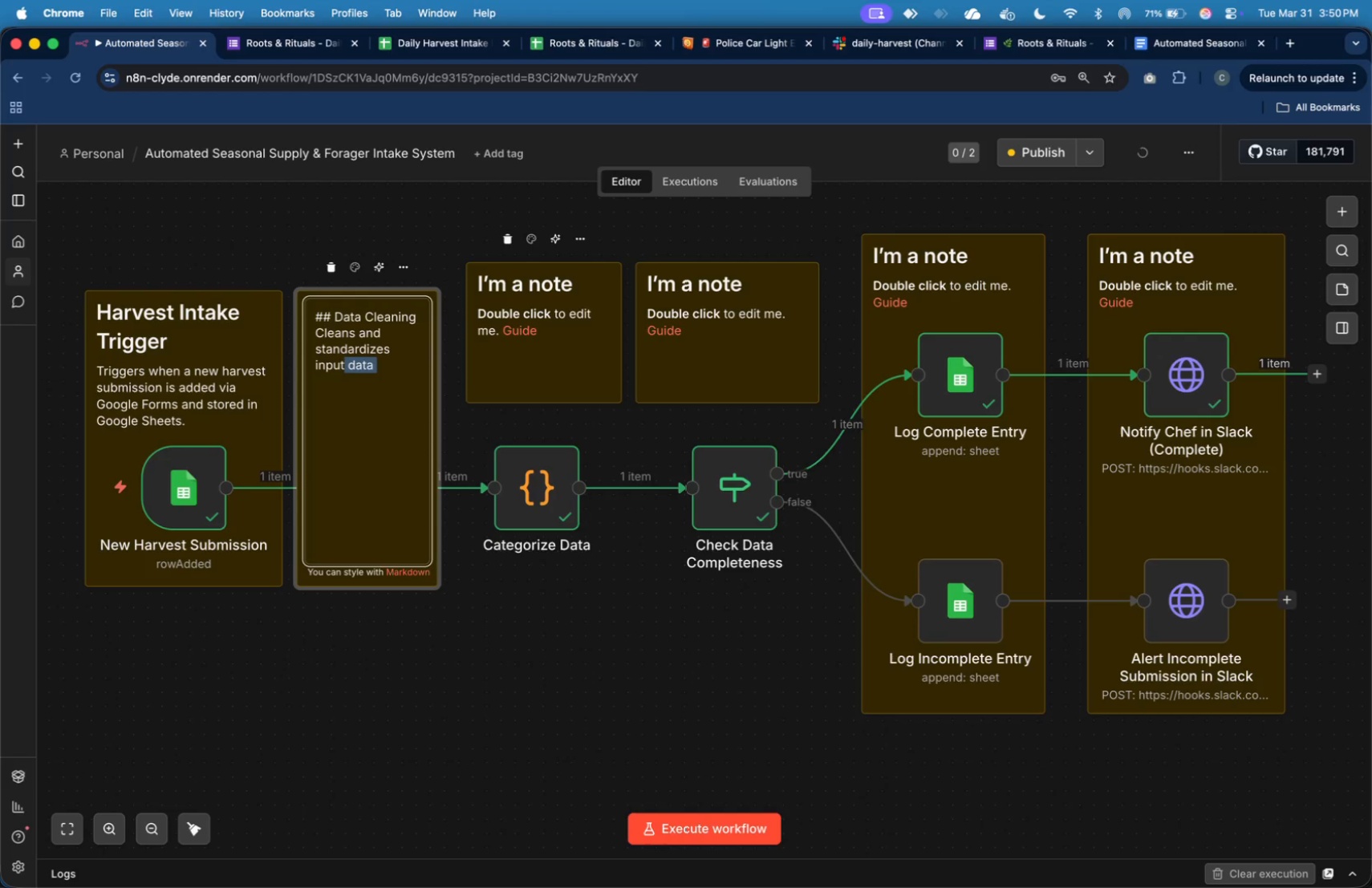 
key(Shift+ArrowLeft)
 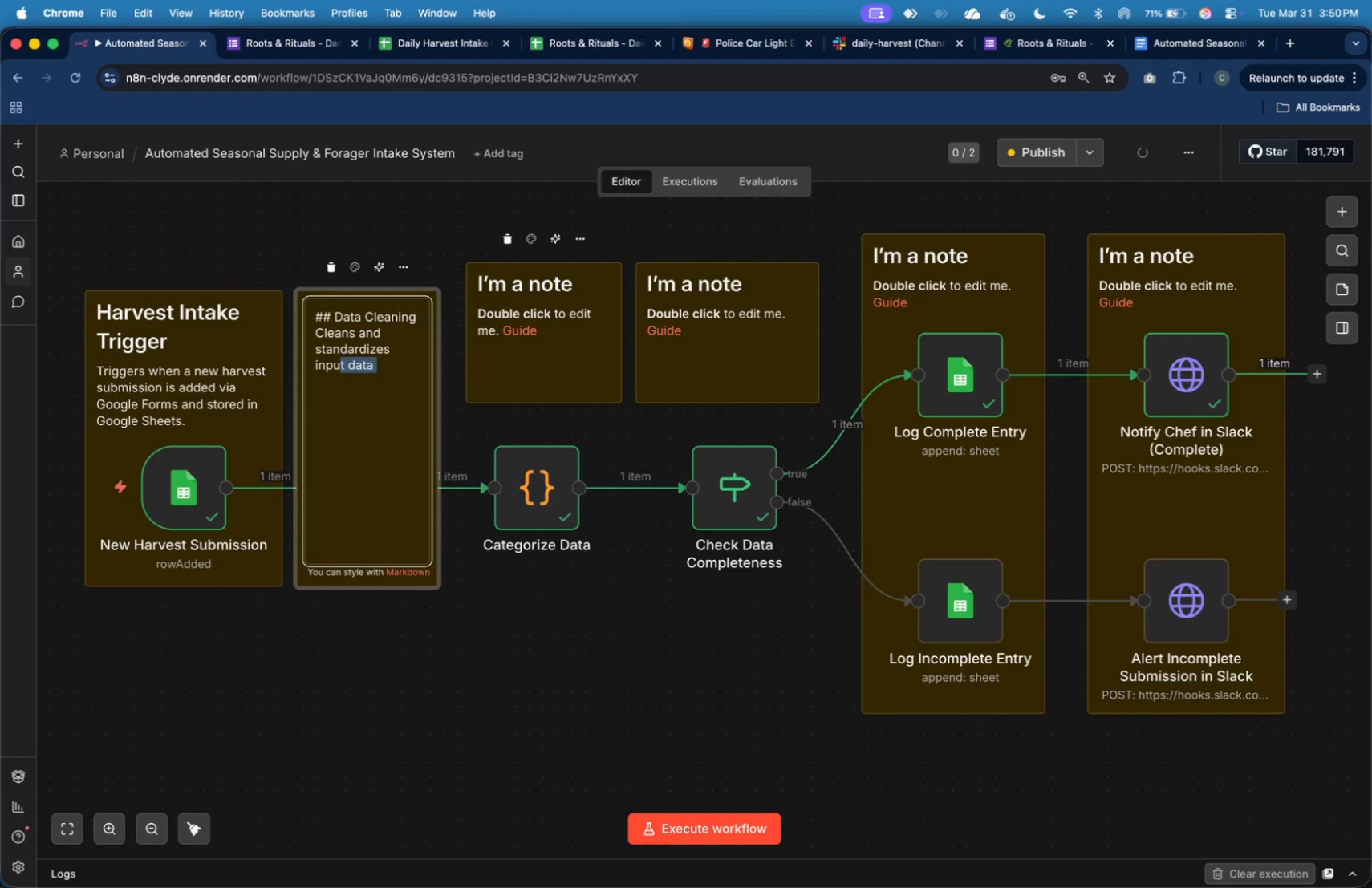 
key(Shift+ArrowLeft)
 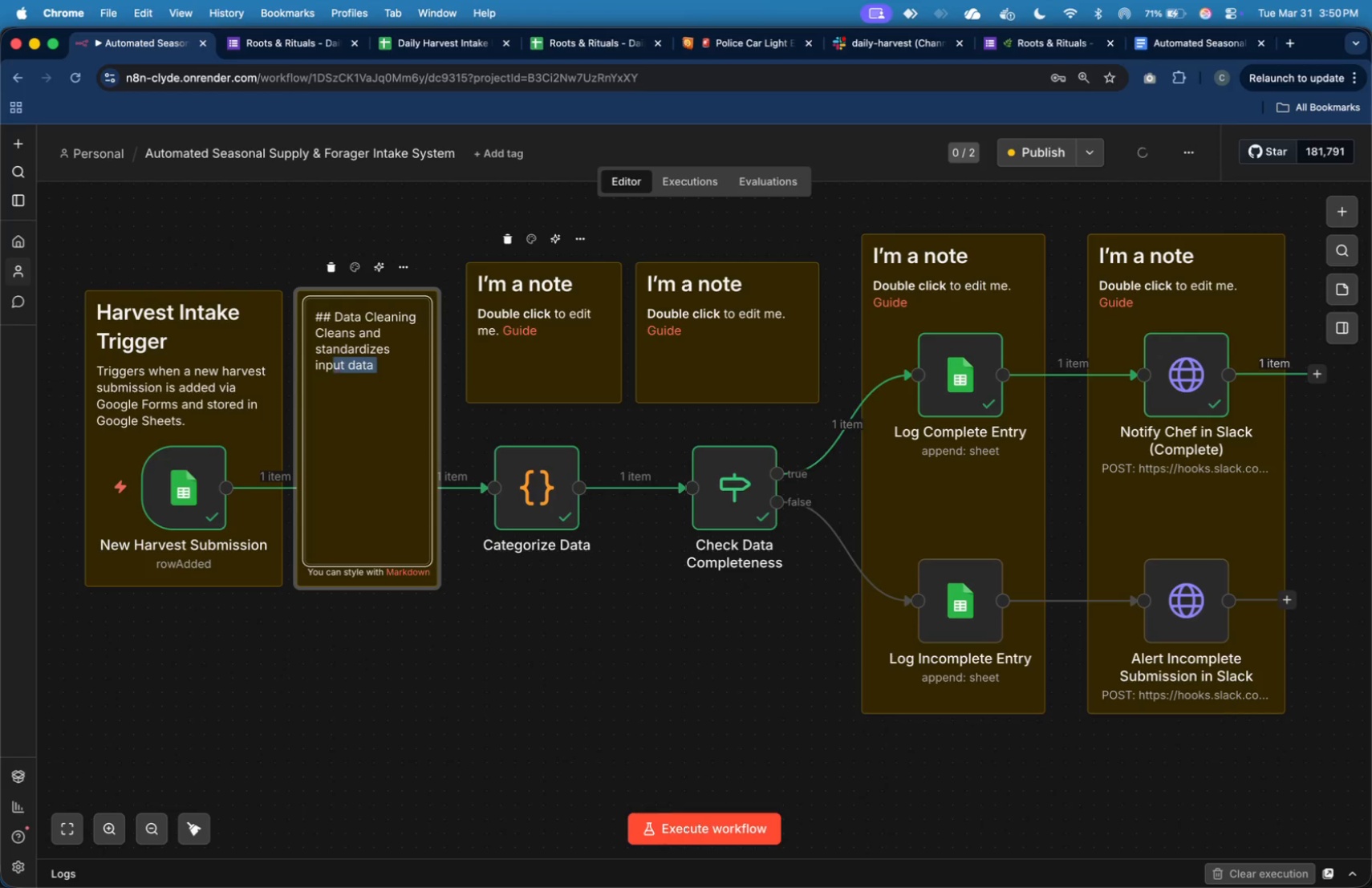 
key(Shift+ArrowLeft)
 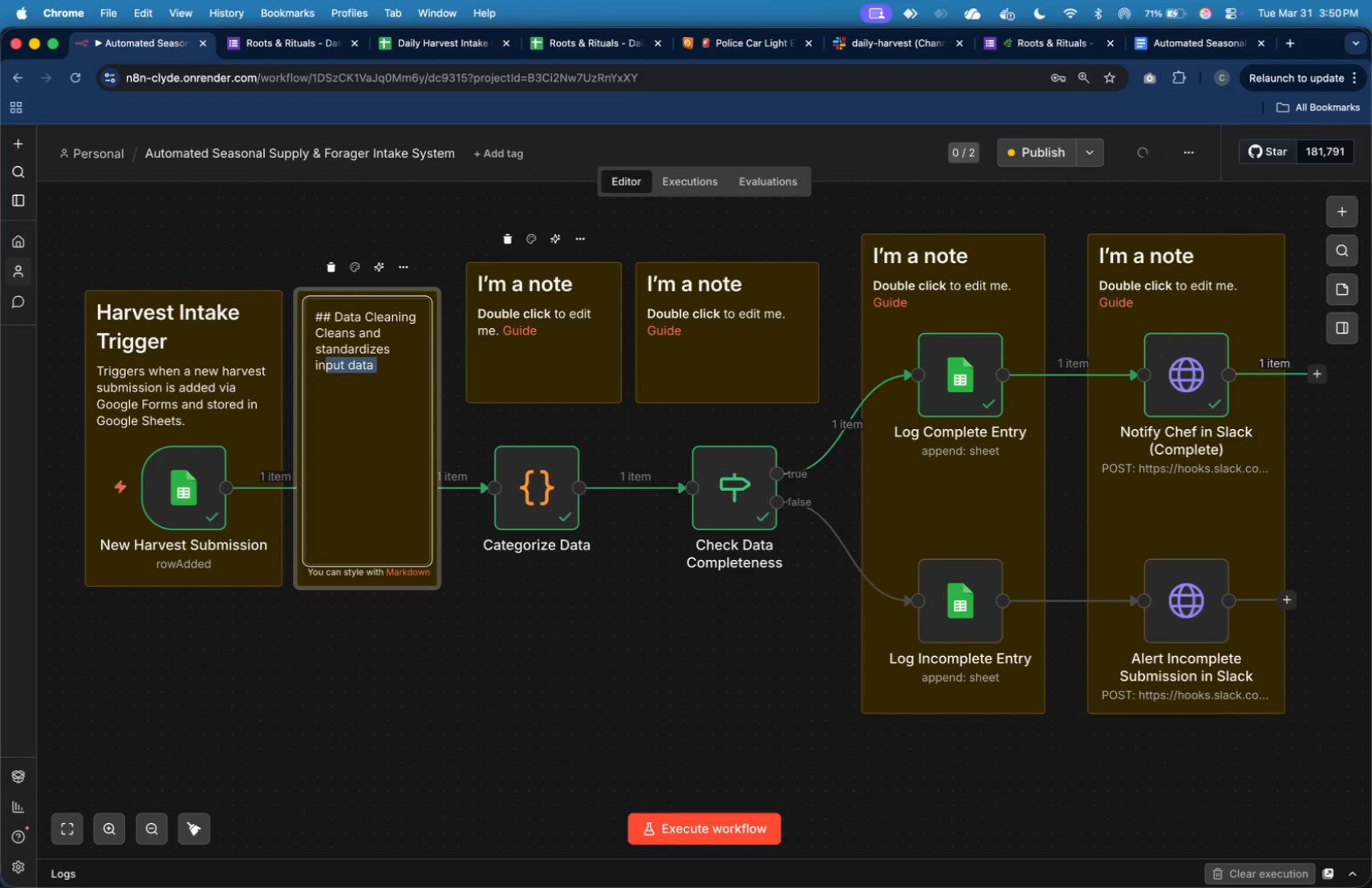 
key(Shift+ArrowLeft)
 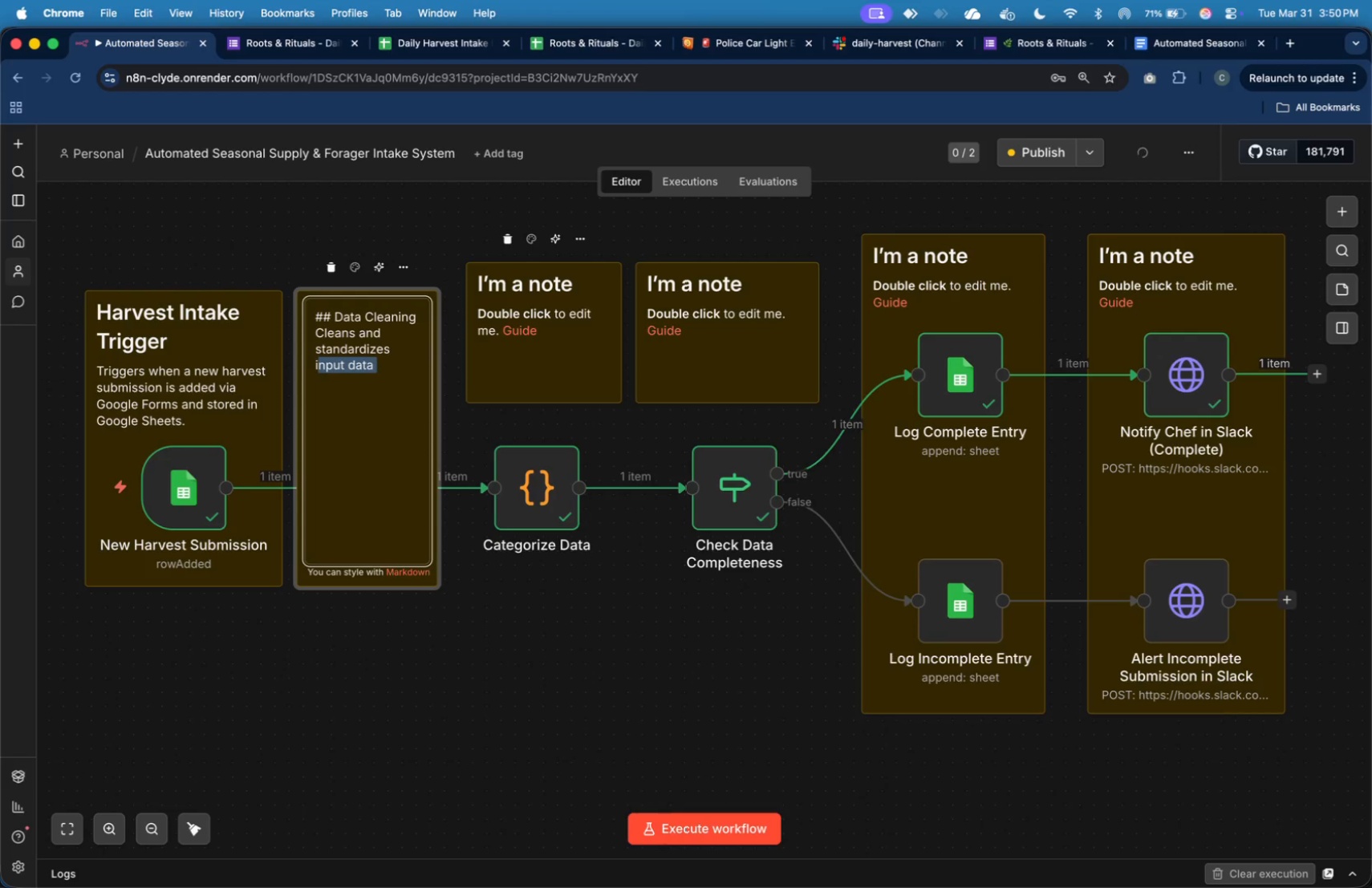 
key(Shift+ArrowLeft)
 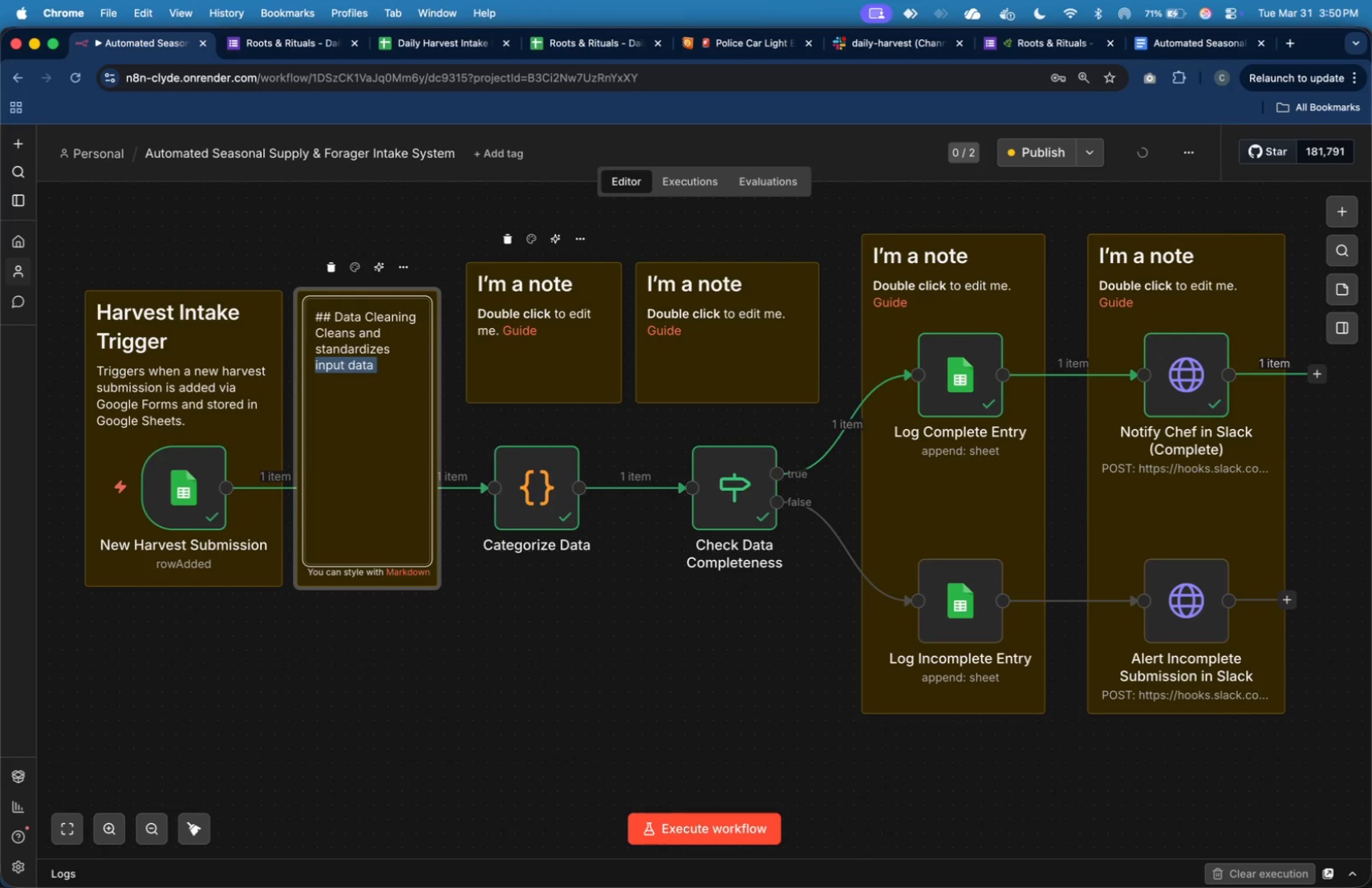 
type(Prie)
key(Backspace)
type(ce and Quantity fields)
 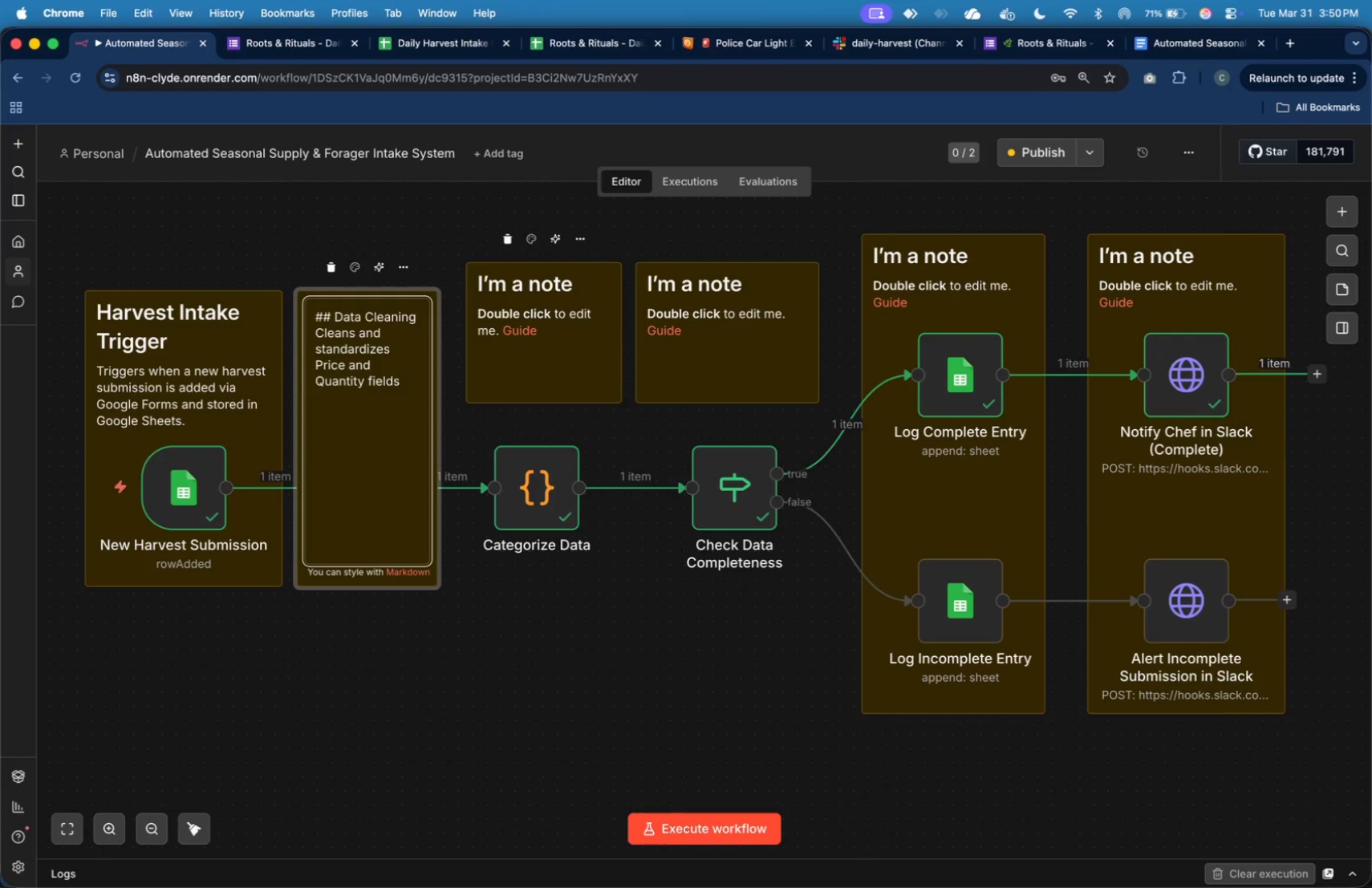 
wait(5.25)
 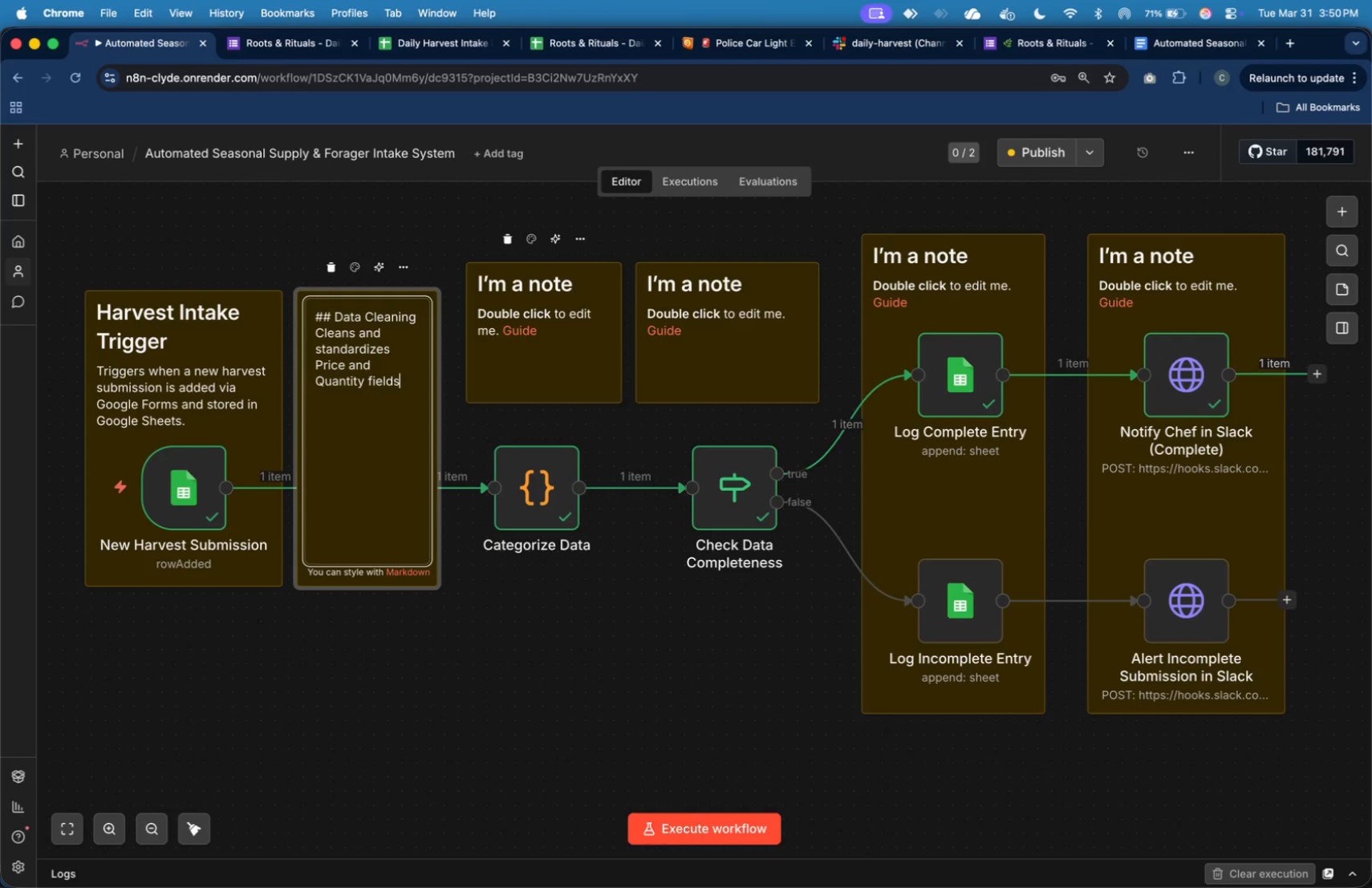 
key(ArrowUp)
 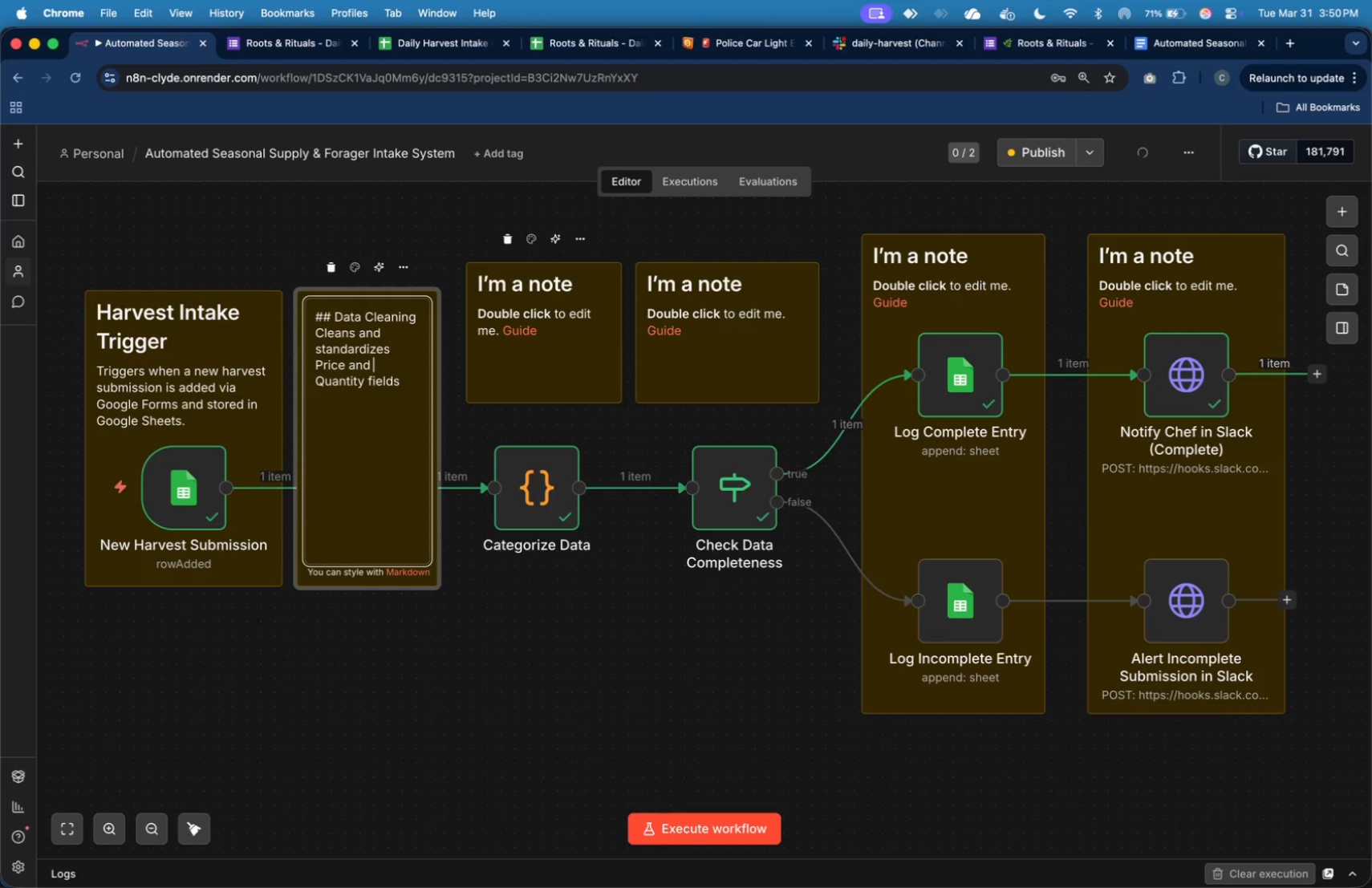 
key(ArrowUp)
 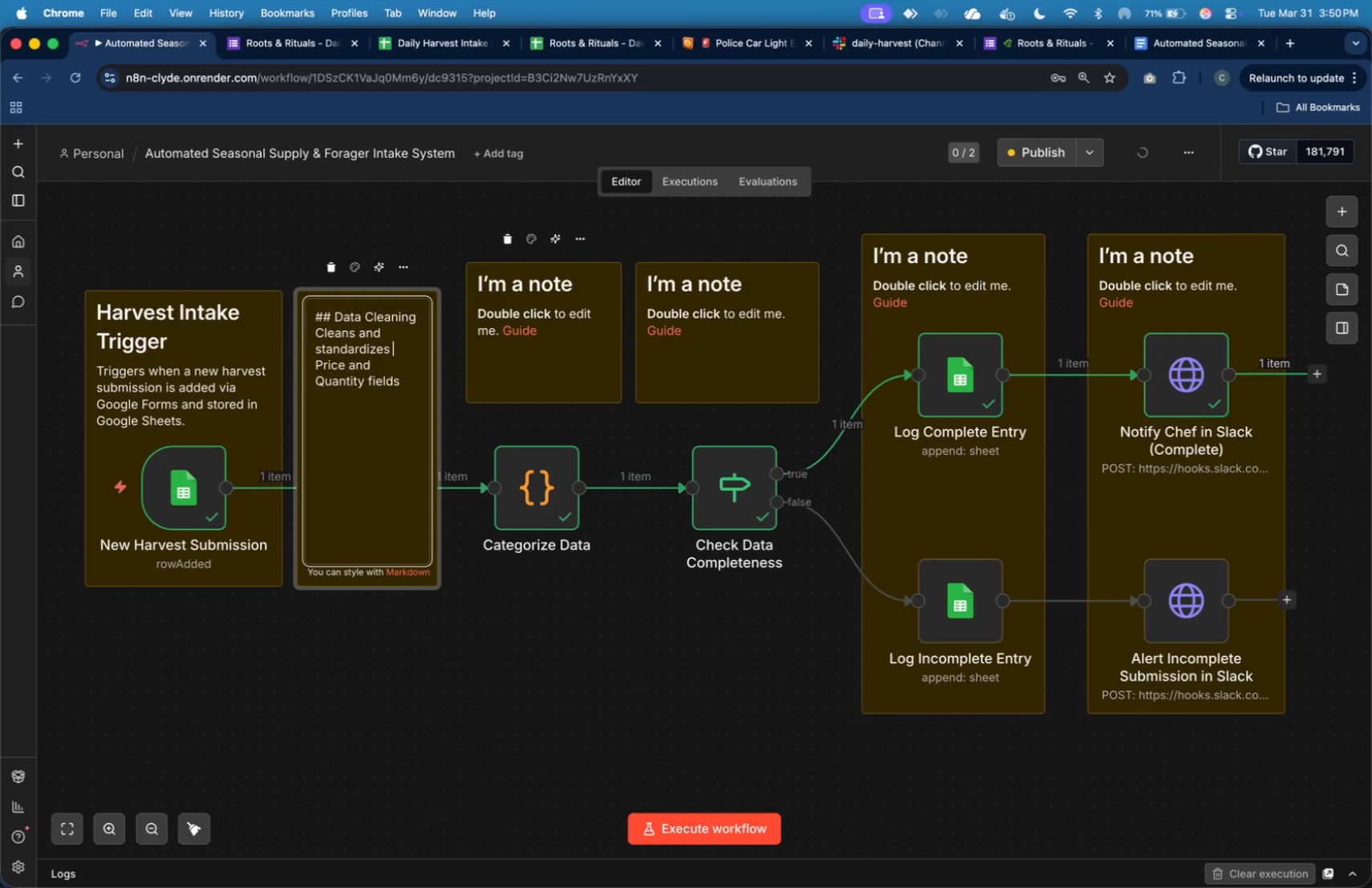 
key(ArrowUp)
 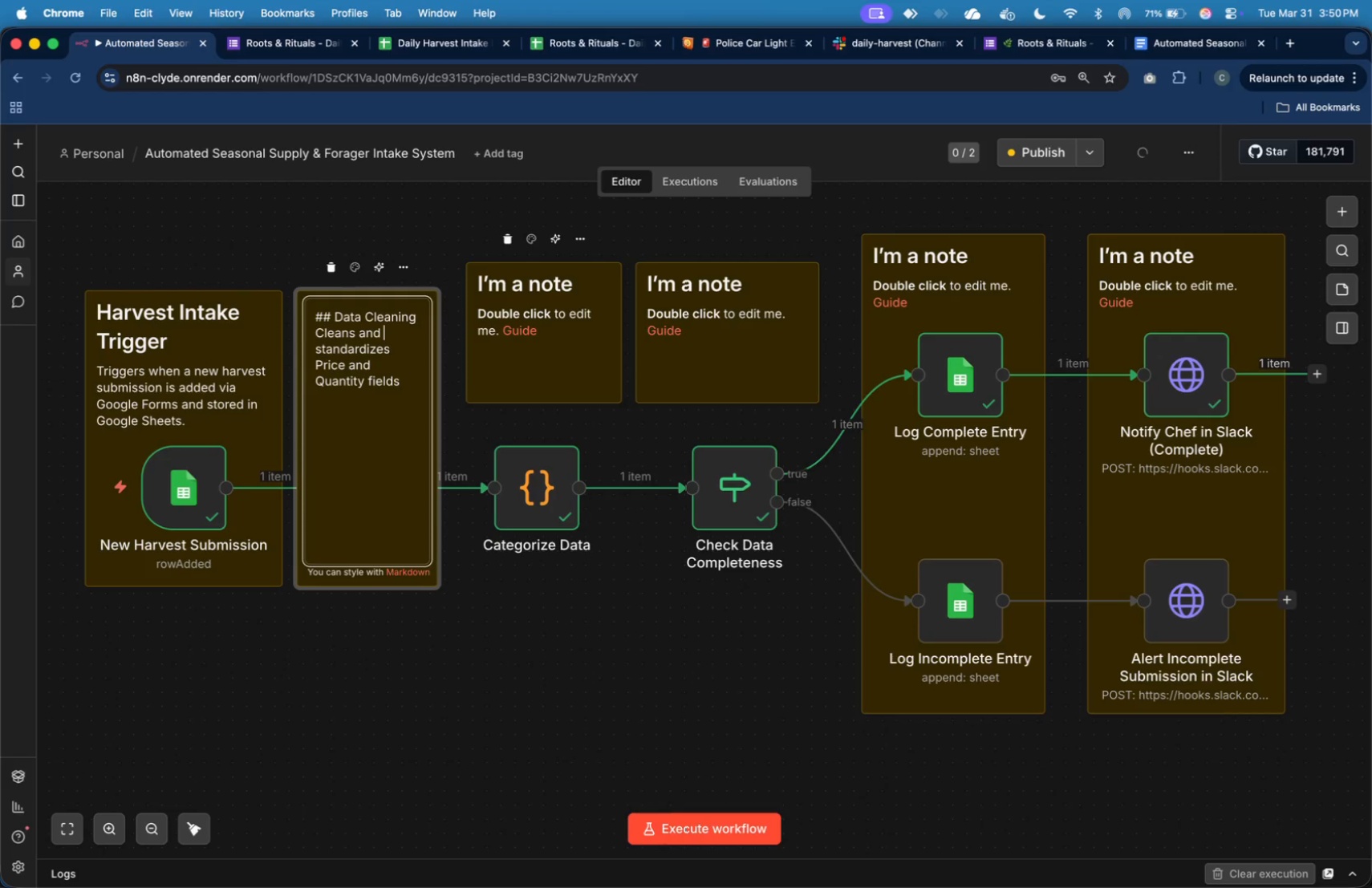 
hold_key(key=ShiftLeft, duration=1.85)
 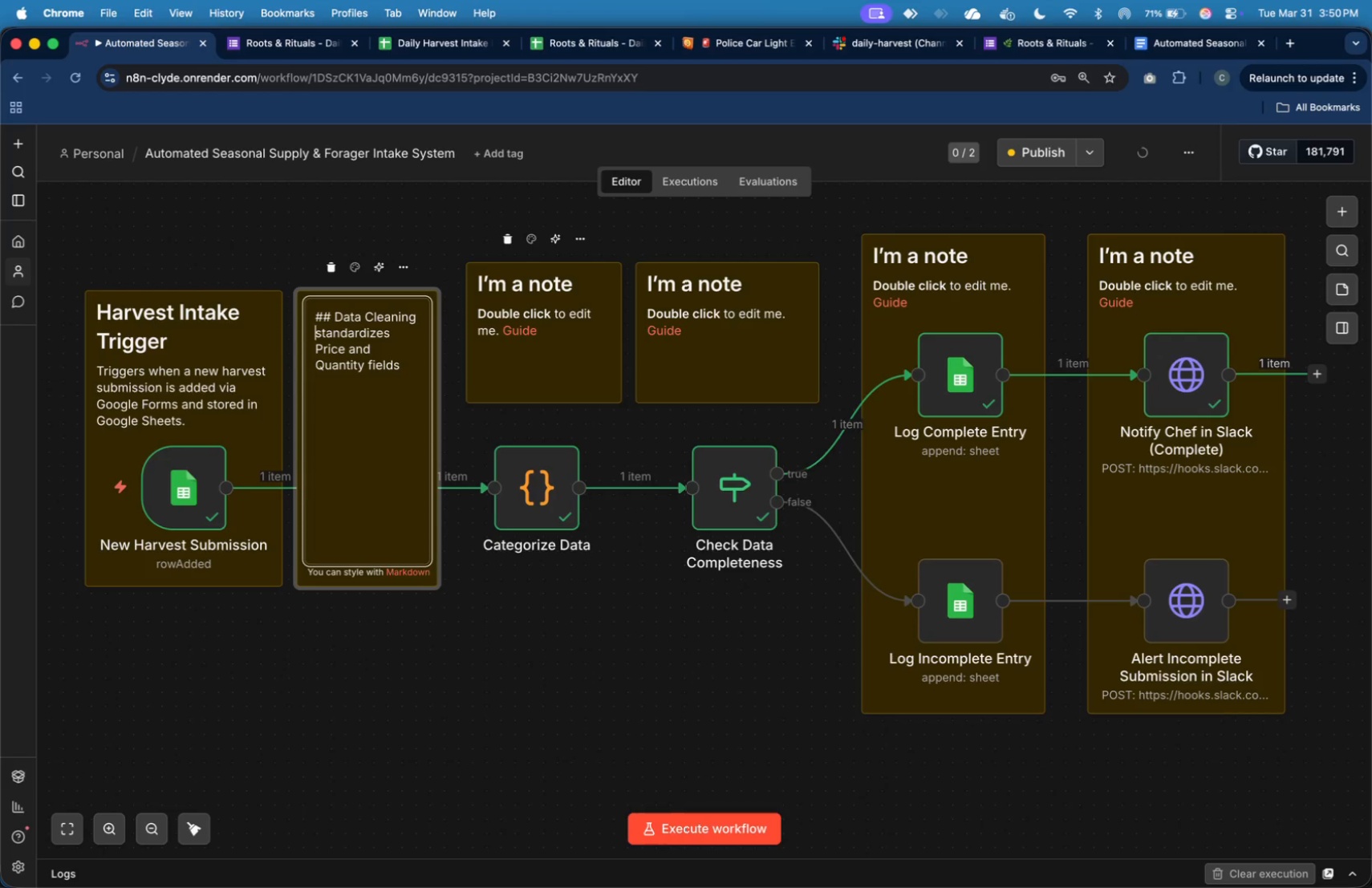 
hold_key(key=ArrowLeft, duration=1.27)
 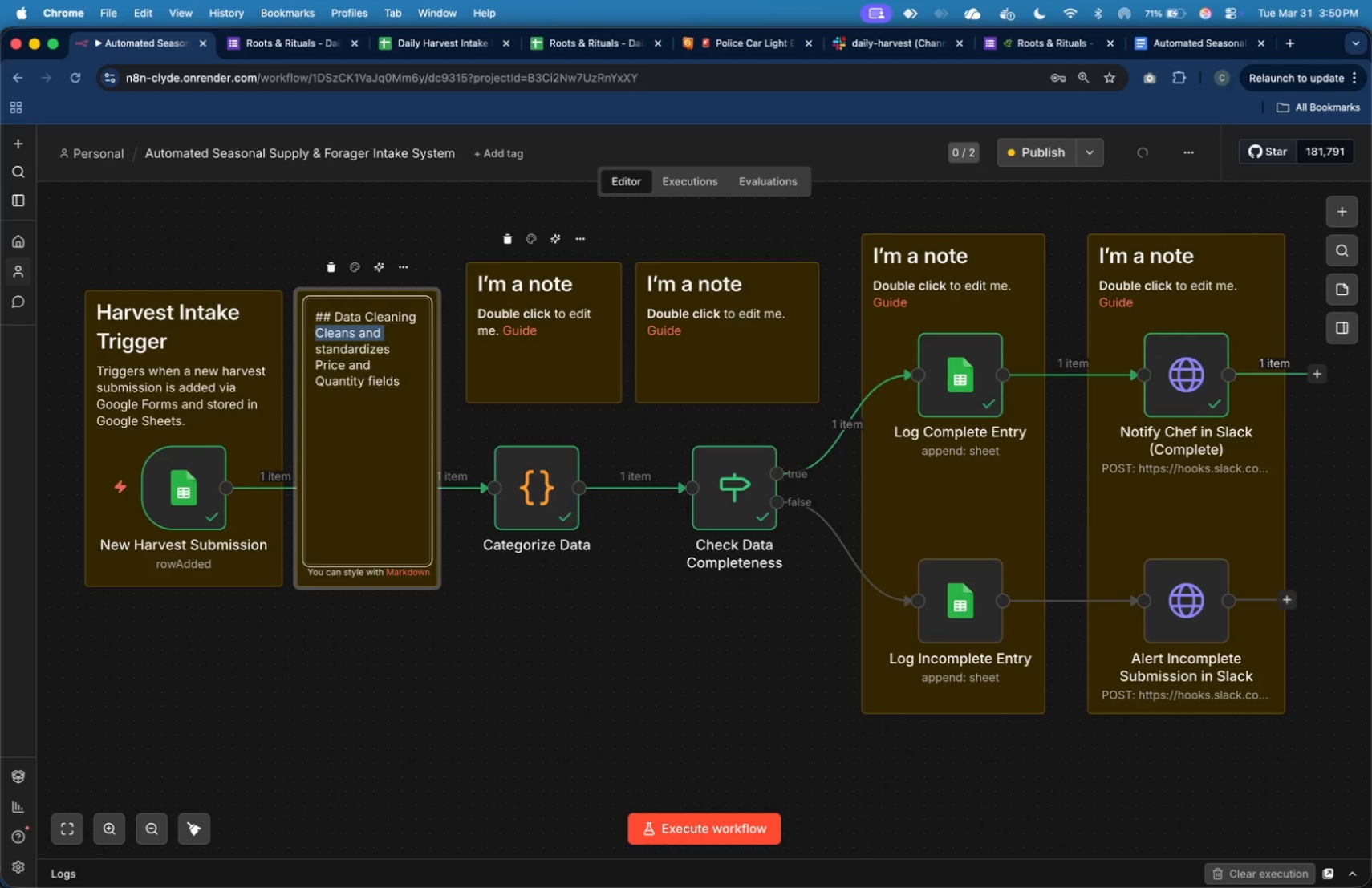 
key(Backspace)
 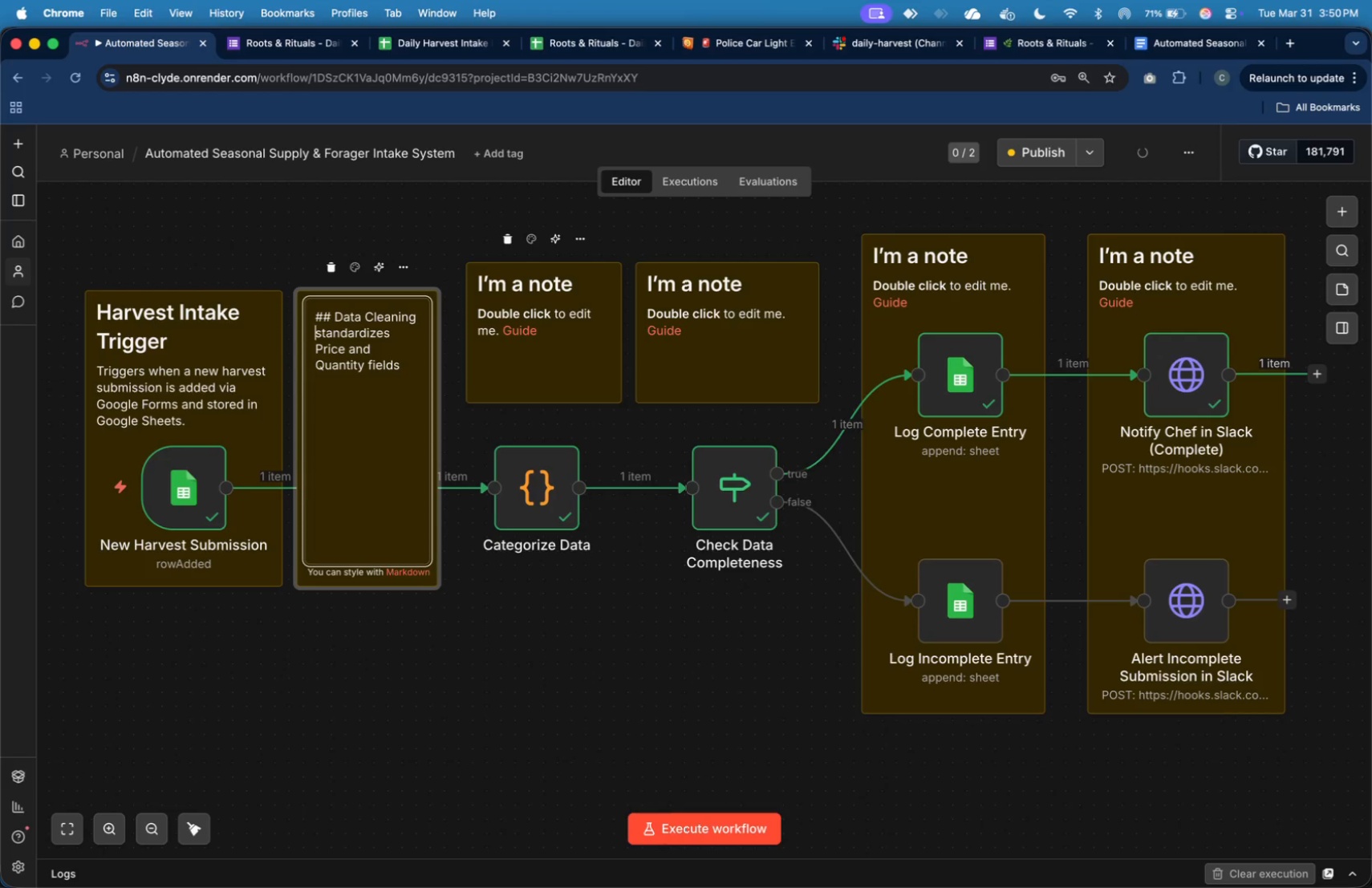 
key(ArrowRight)
 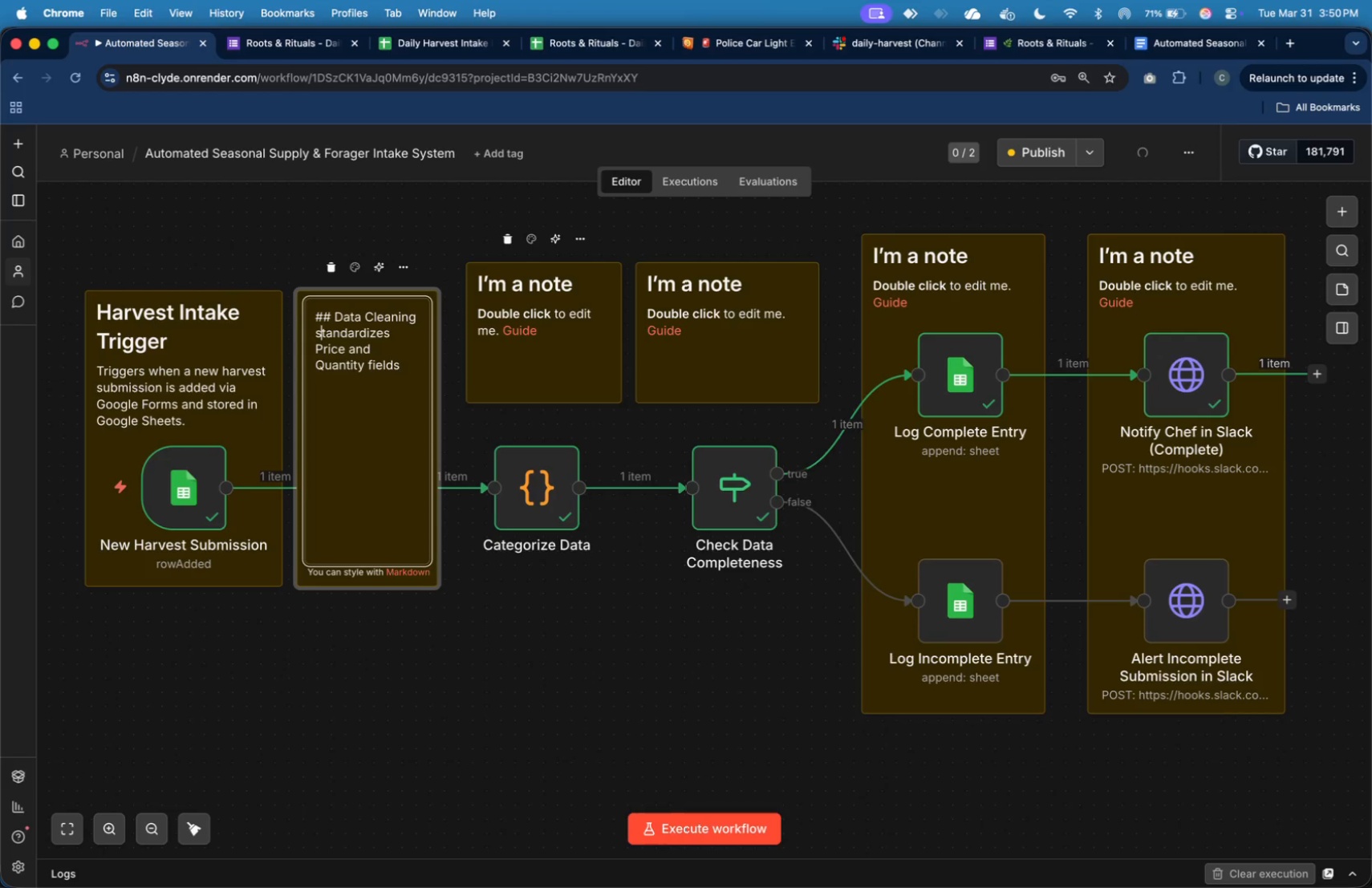 
key(Backspace)
 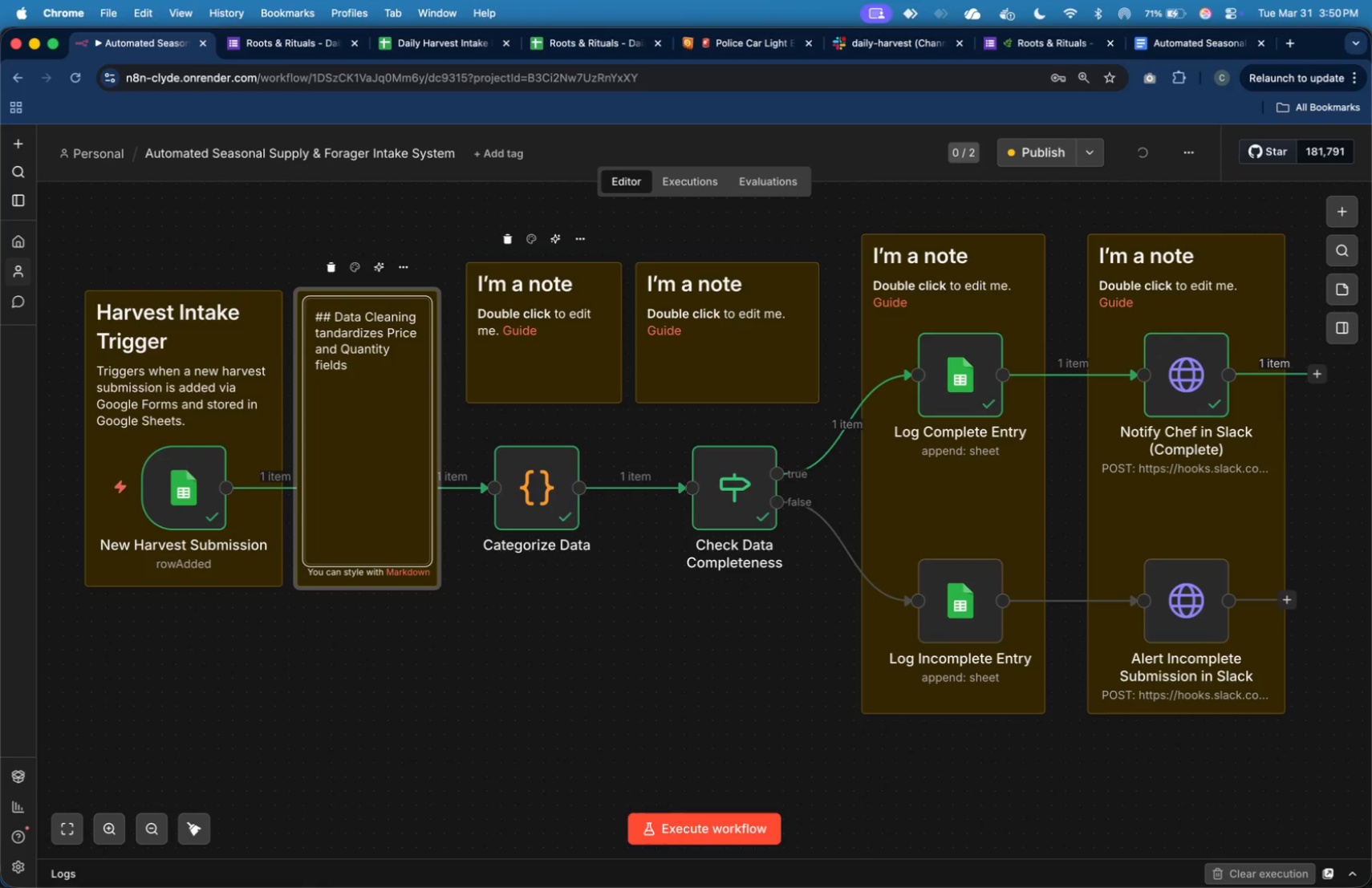 
key(Shift+S)
 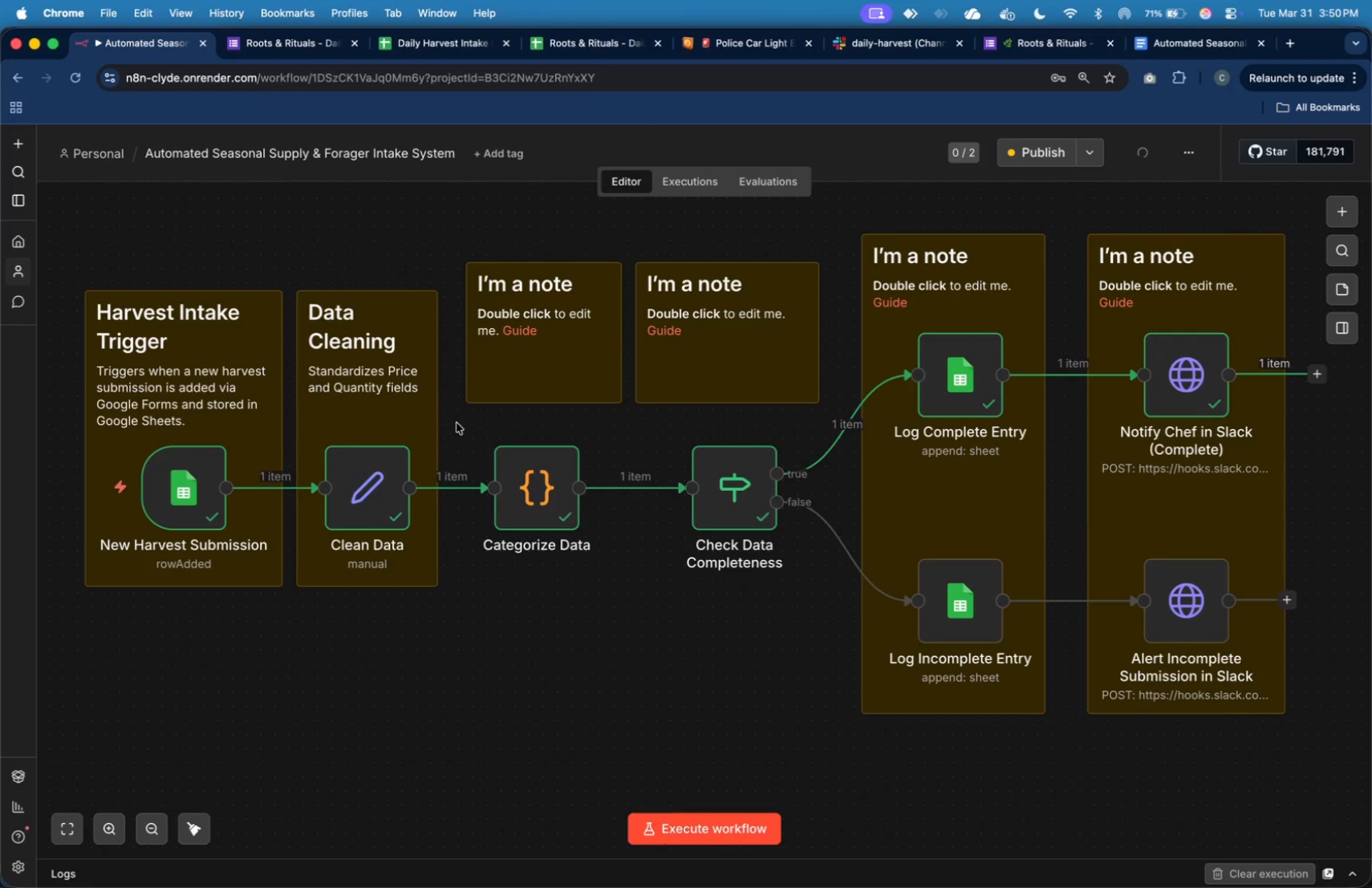 
wait(5.2)
 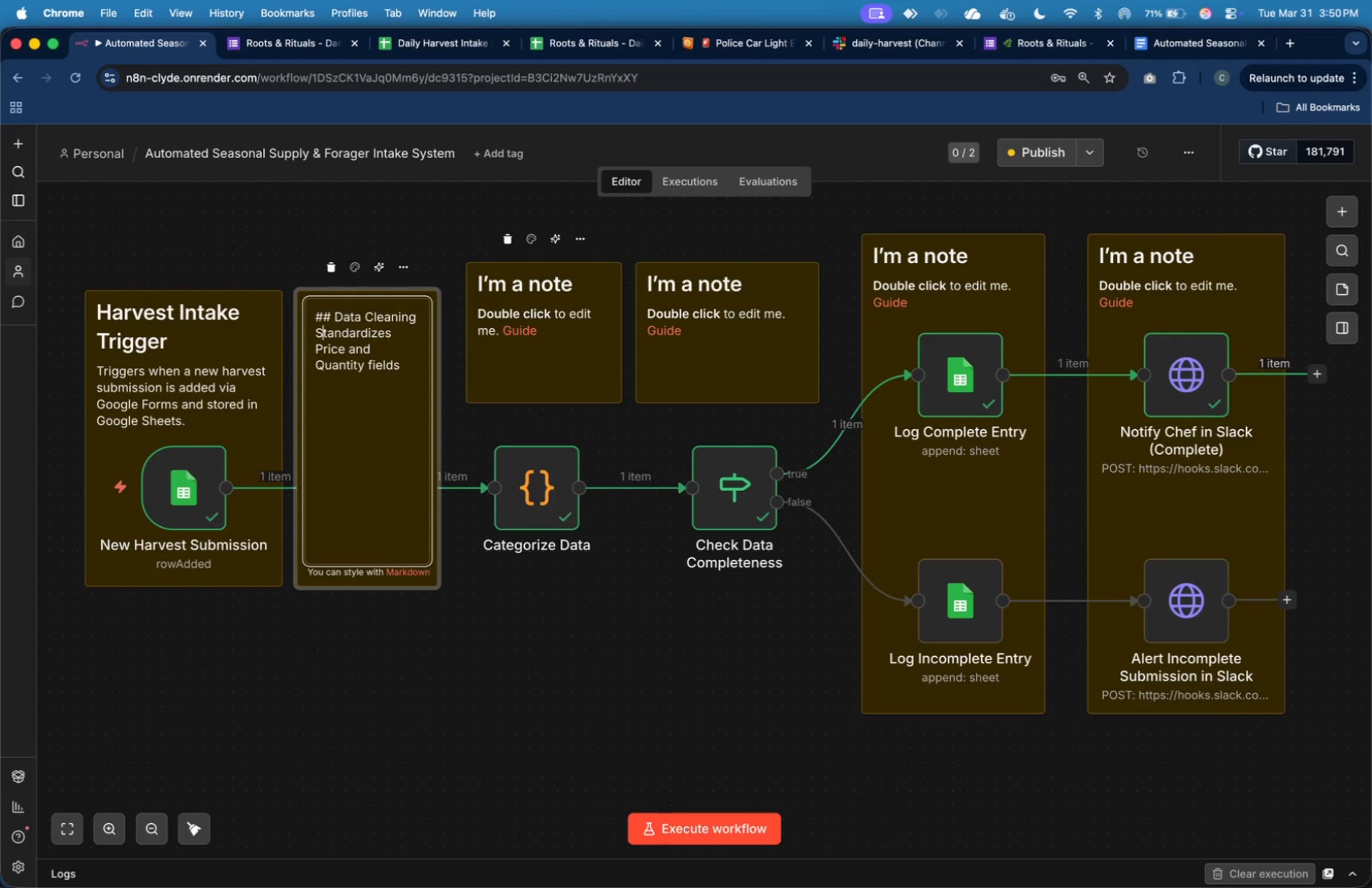 
left_click_drag(start_coordinate=[570, 343], to_coordinate=[565, 372])
 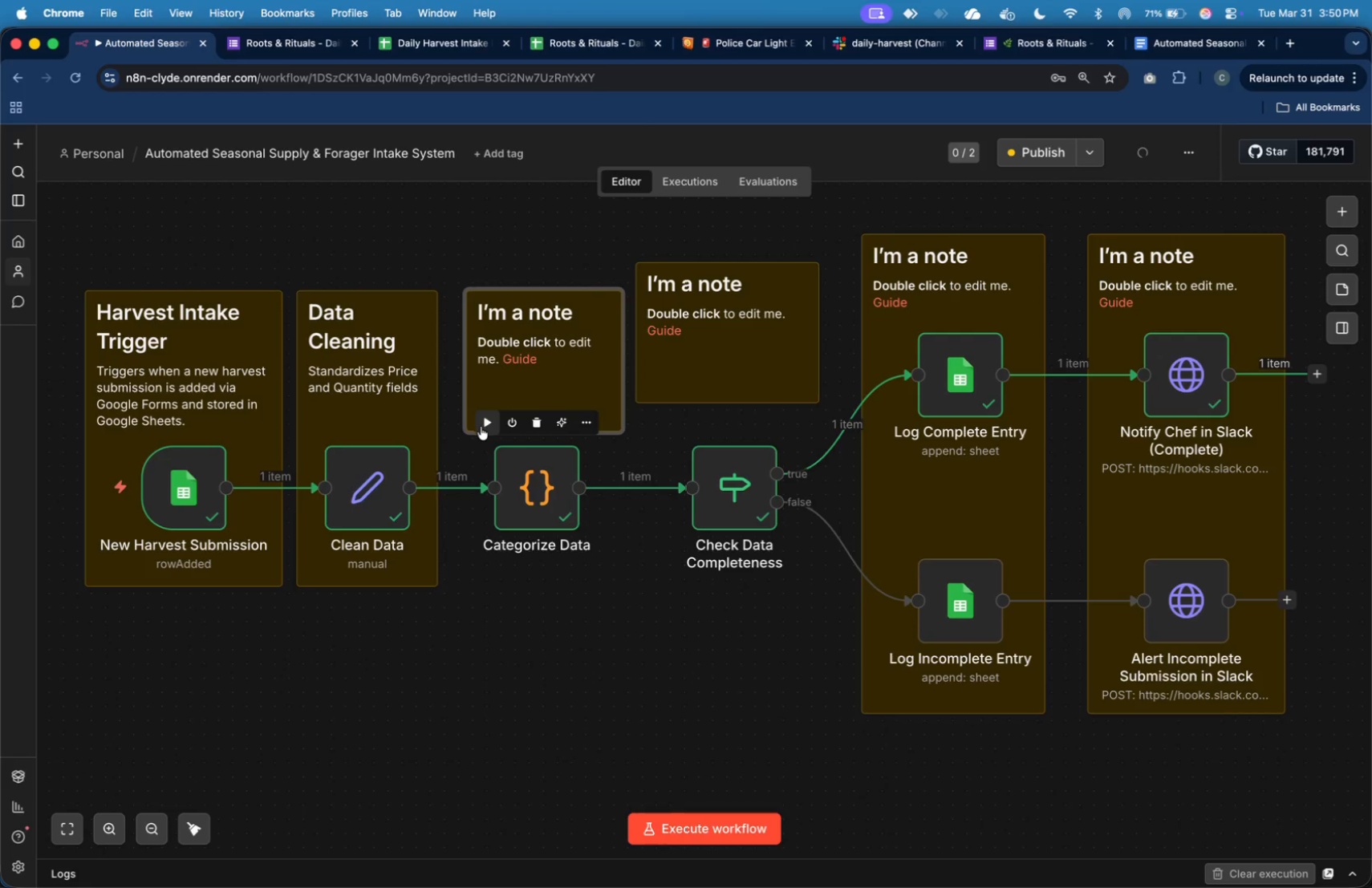 
left_click([471, 428])
 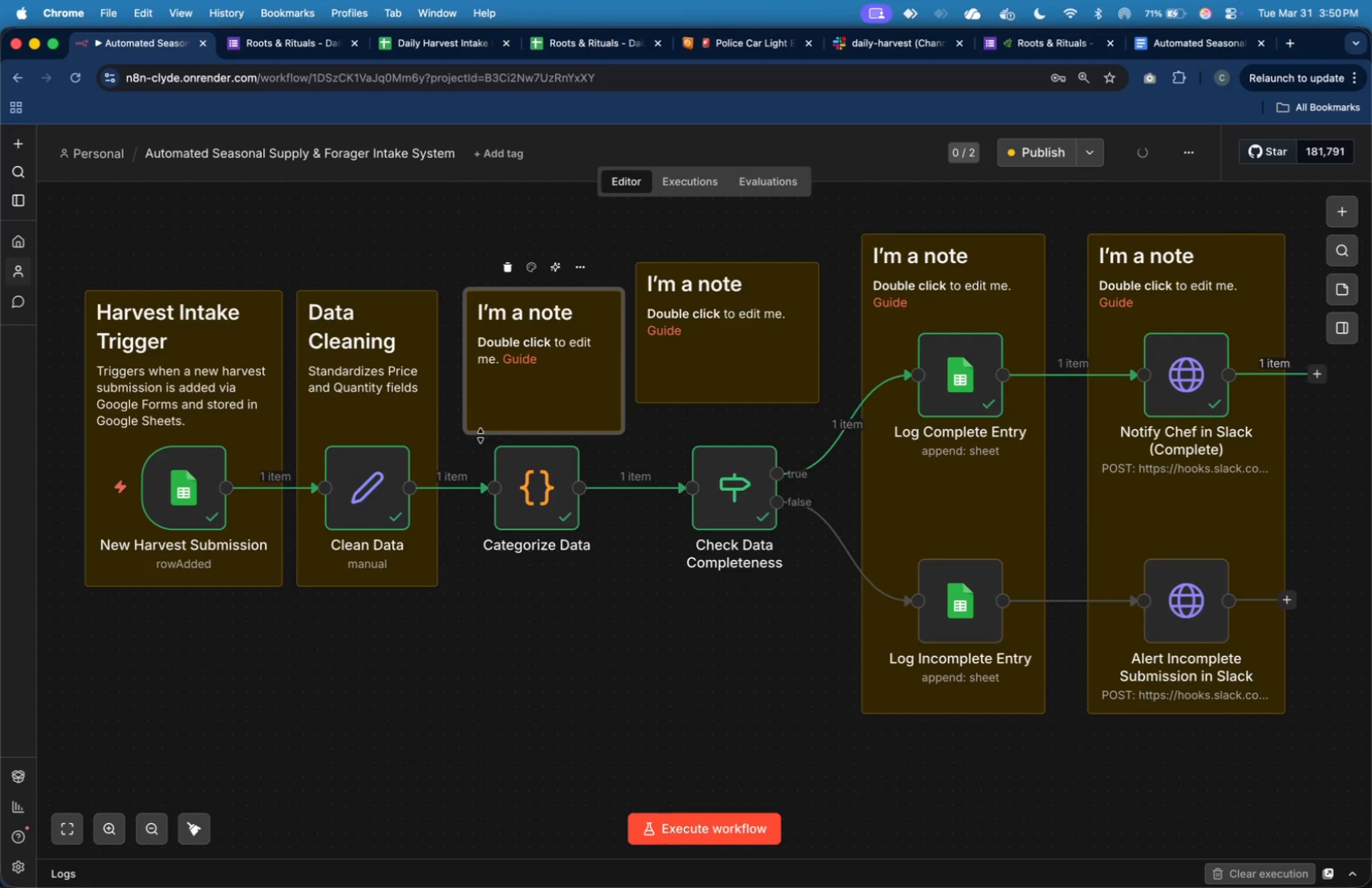 
left_click_drag(start_coordinate=[482, 436], to_coordinate=[497, 583])
 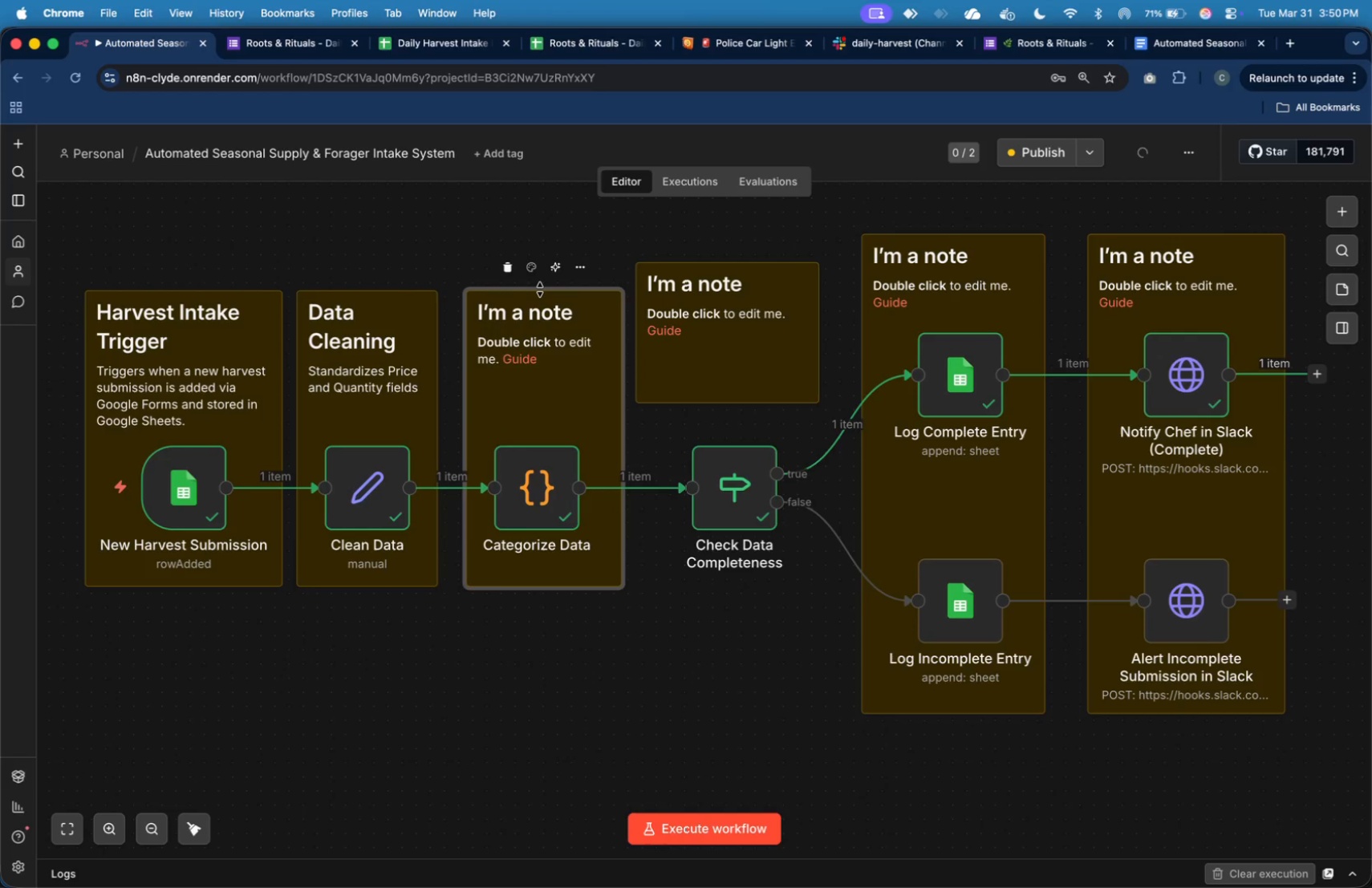 
wait(7.13)
 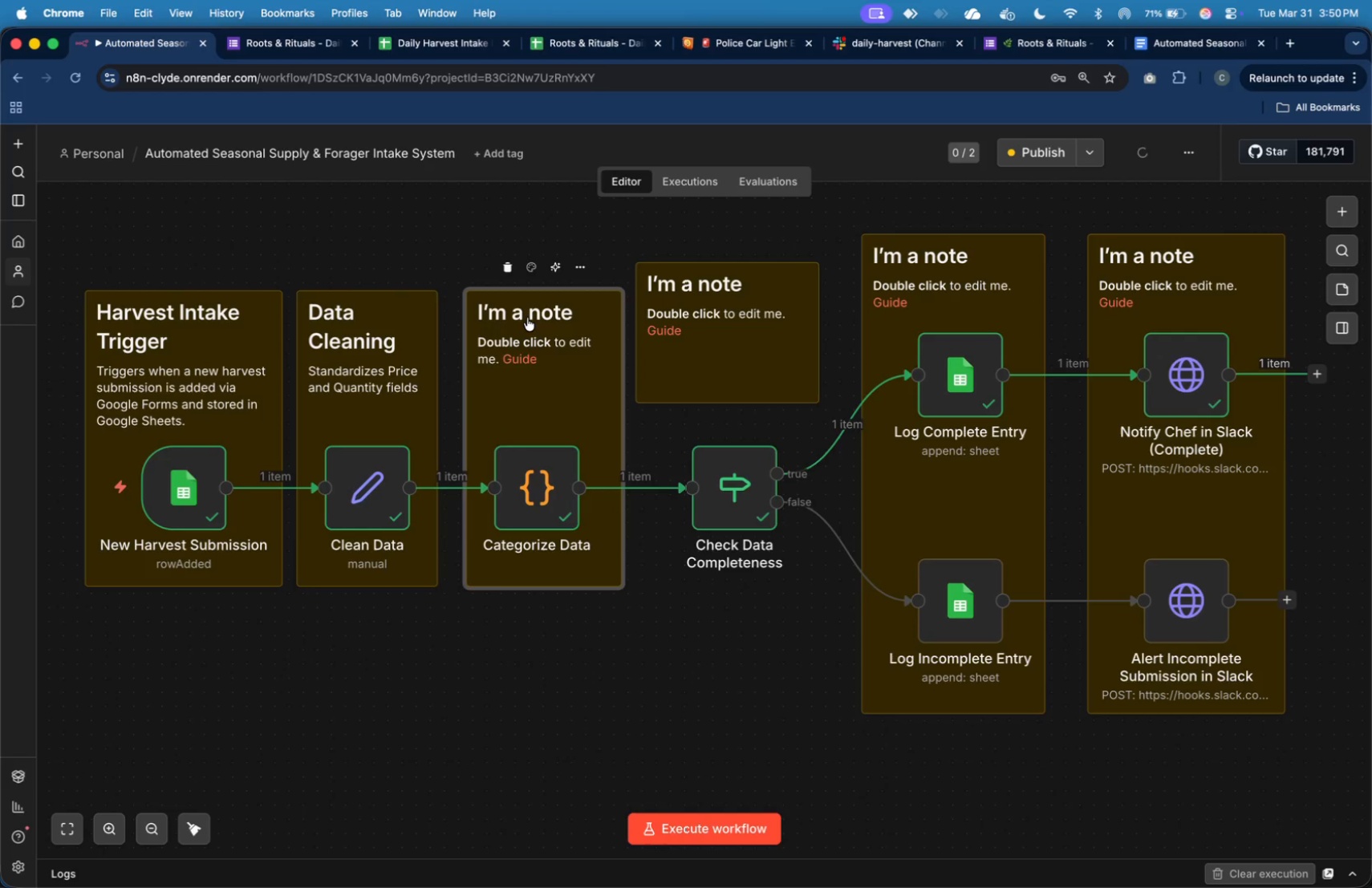 
double_click([545, 306])
 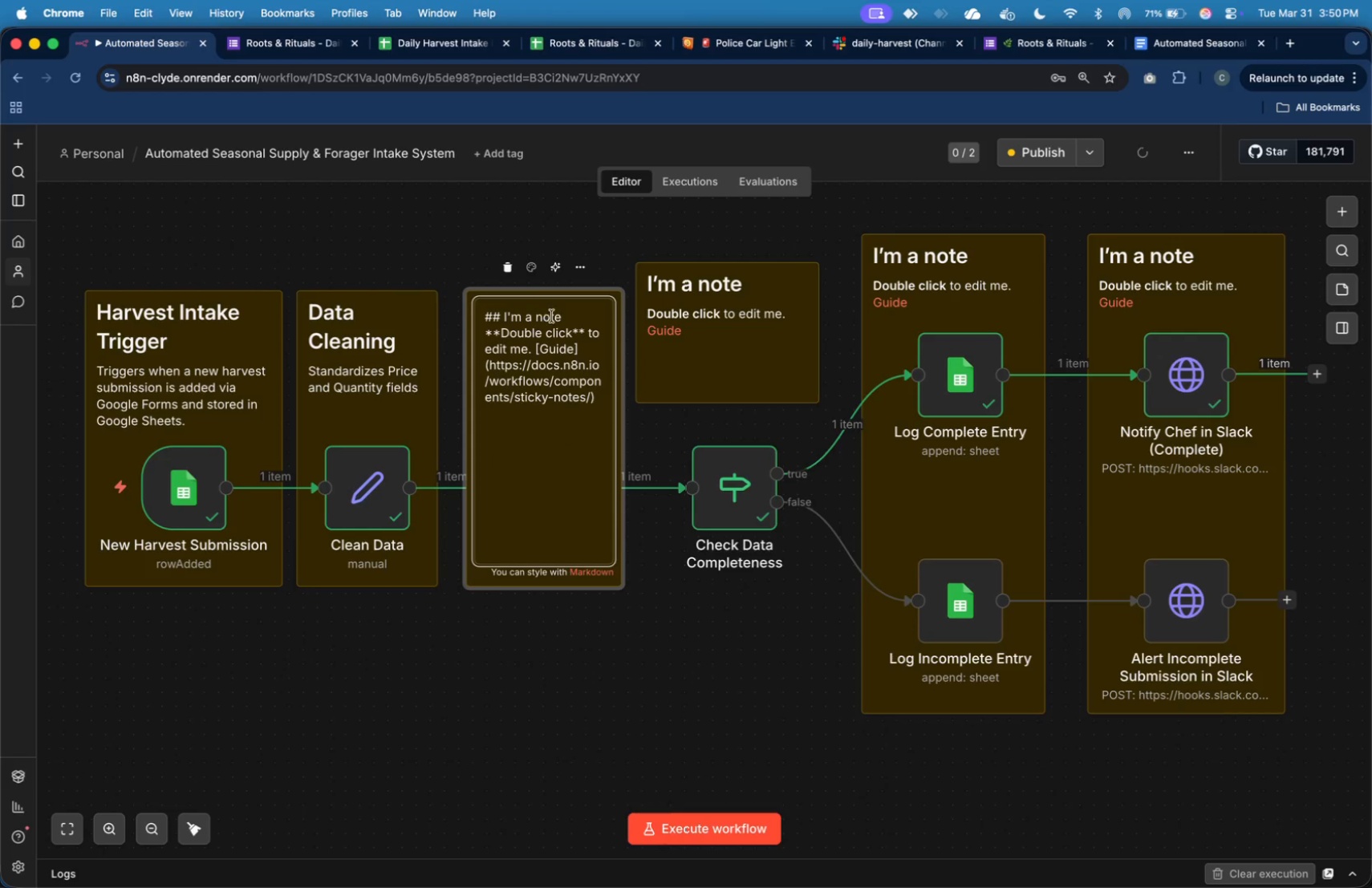 
left_click_drag(start_coordinate=[560, 318], to_coordinate=[506, 317])
 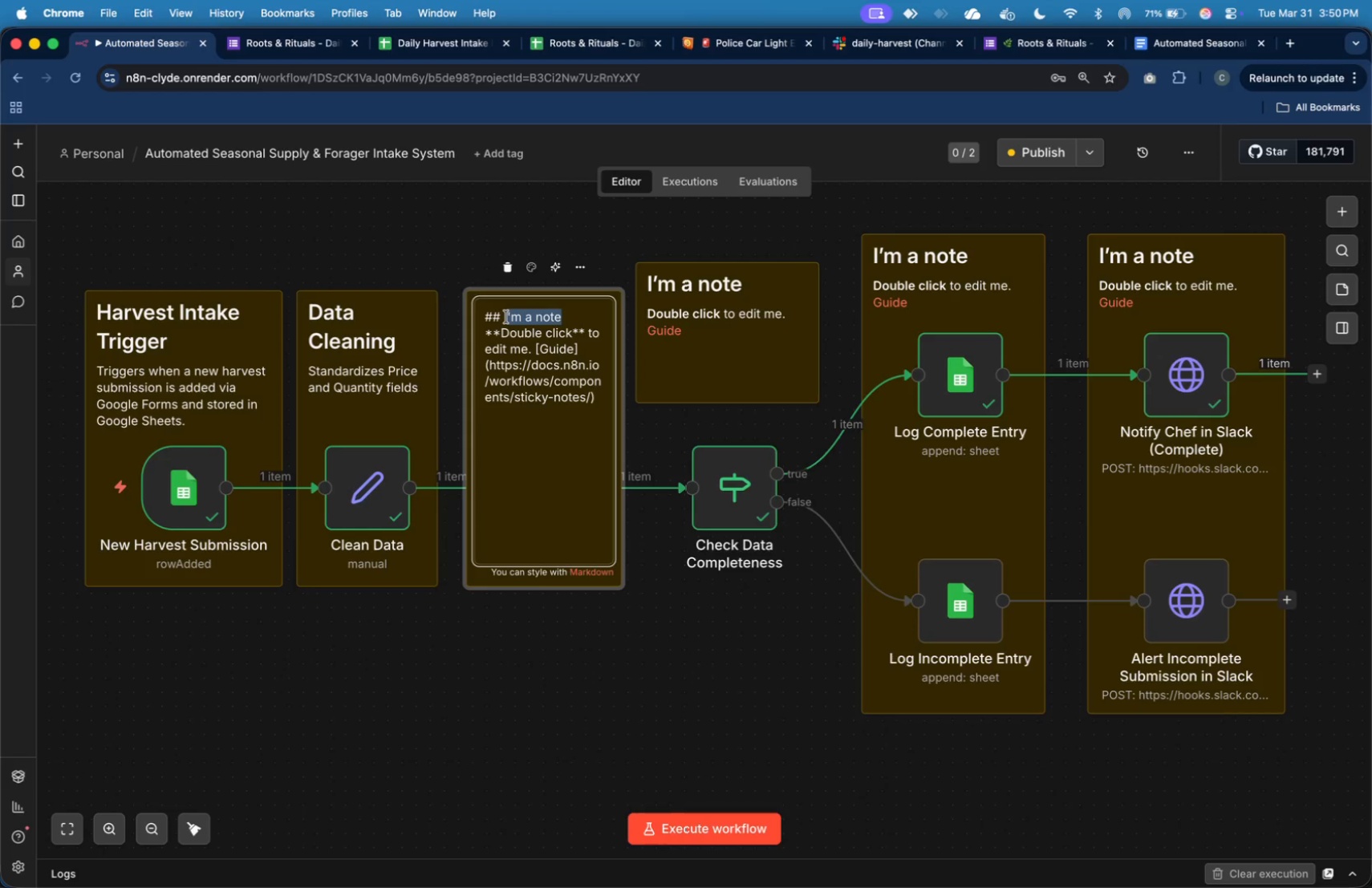 
wait(8.06)
 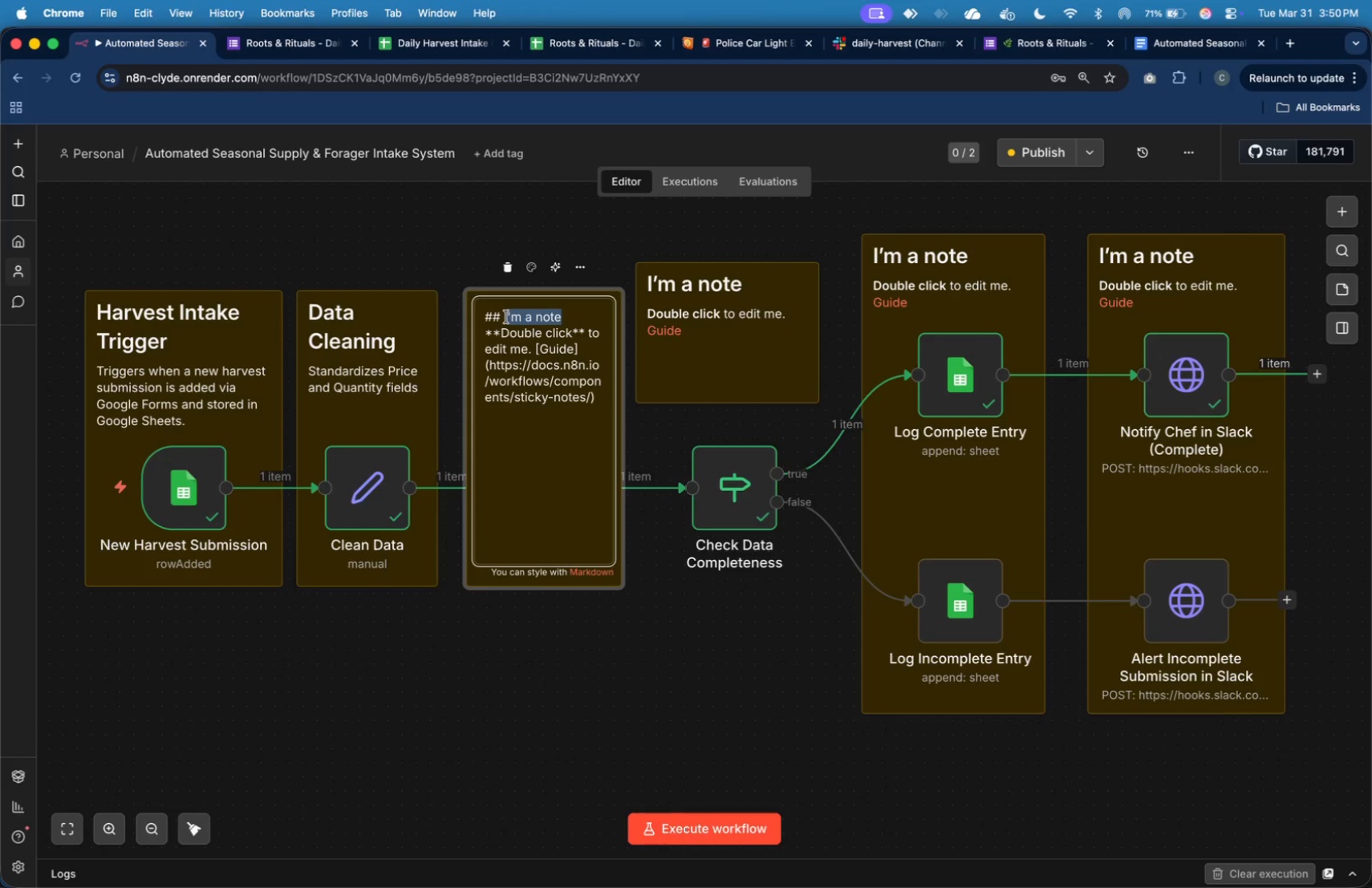 
type(Categ)
key(Backspace)
key(Backspace)
key(Backspace)
key(Backspace)
key(Backspace)
key(Backspace)
type(Categorization)
 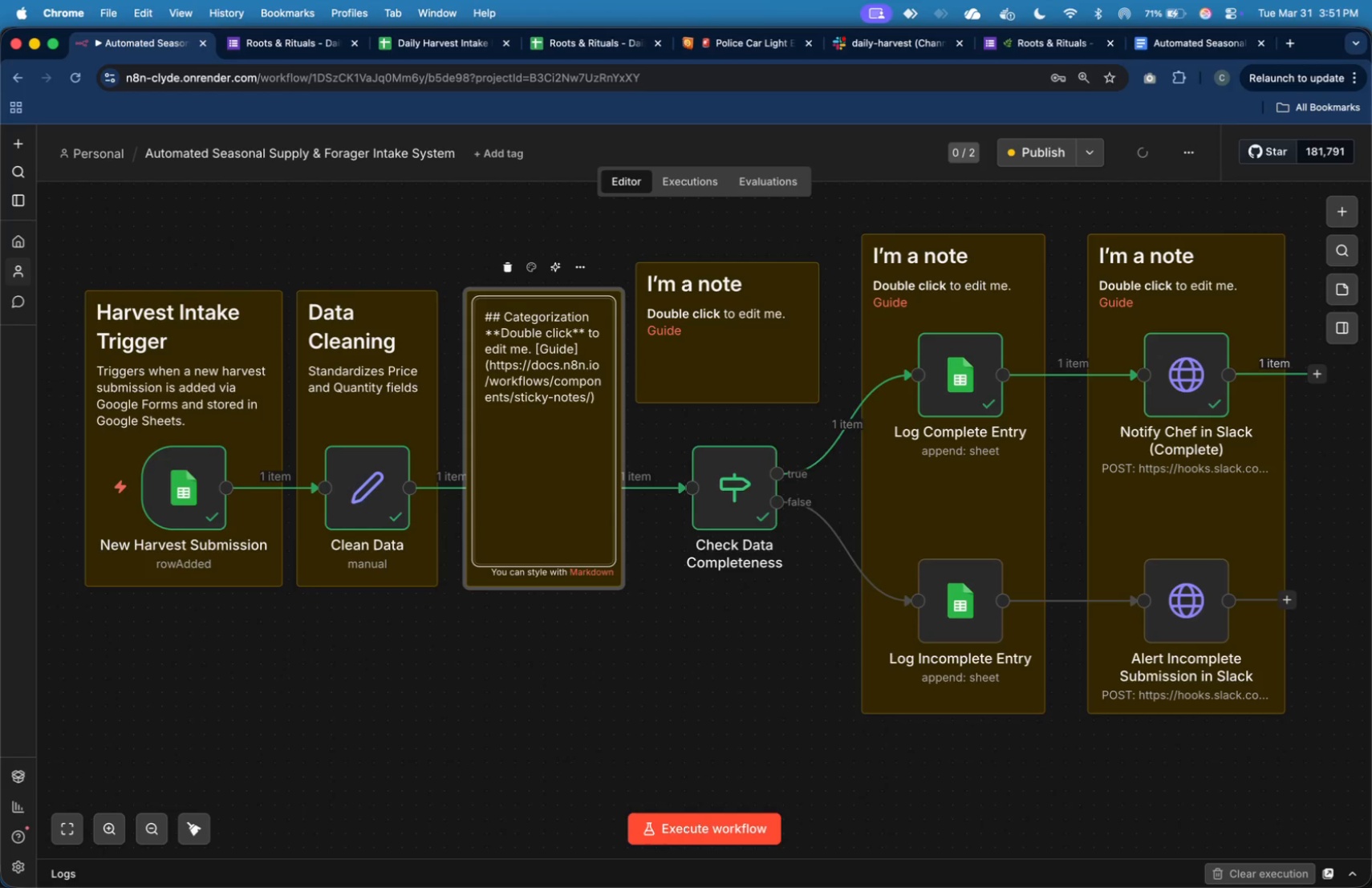 
key(ArrowDown)
 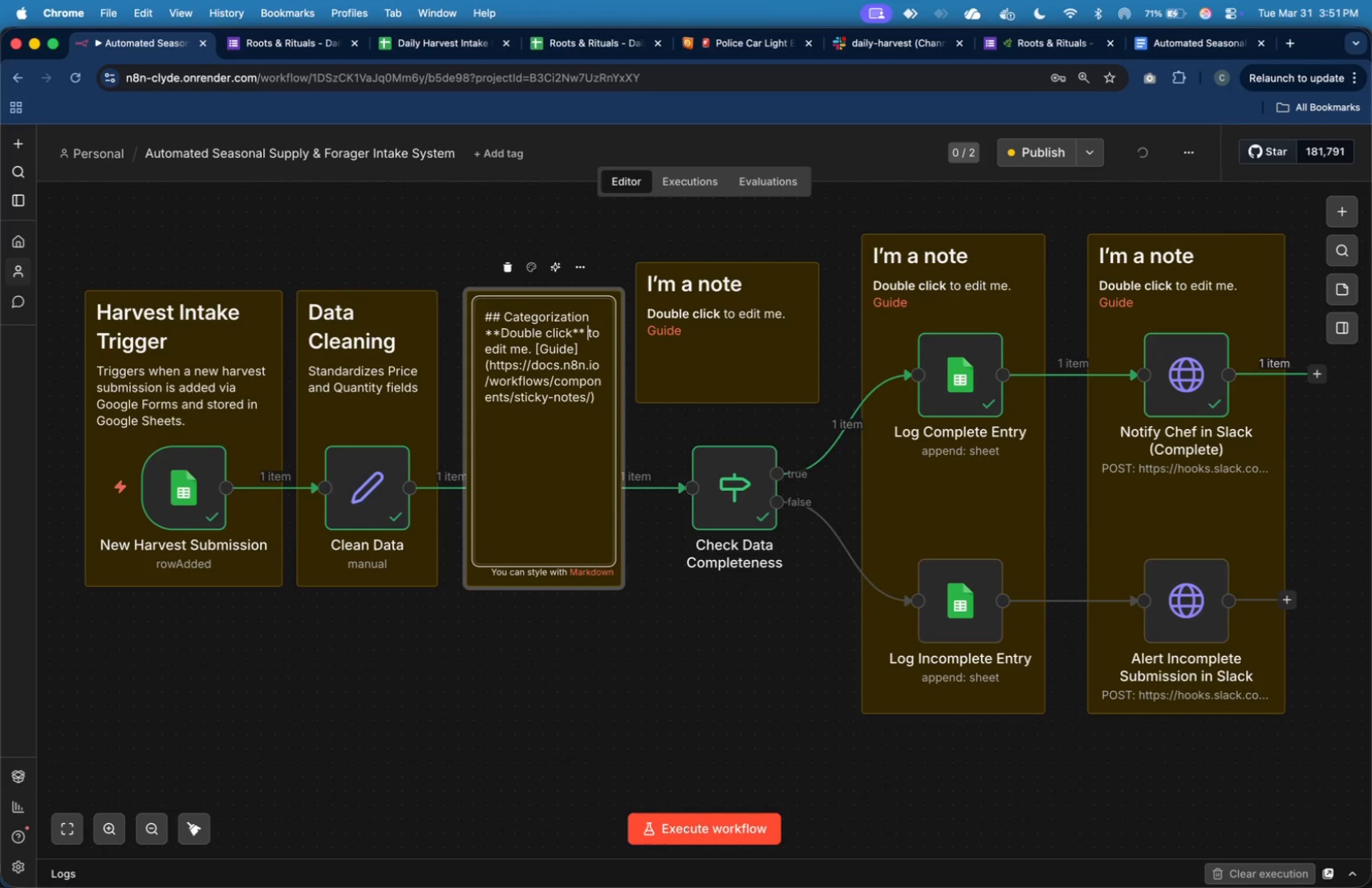 
key(ArrowDown)
 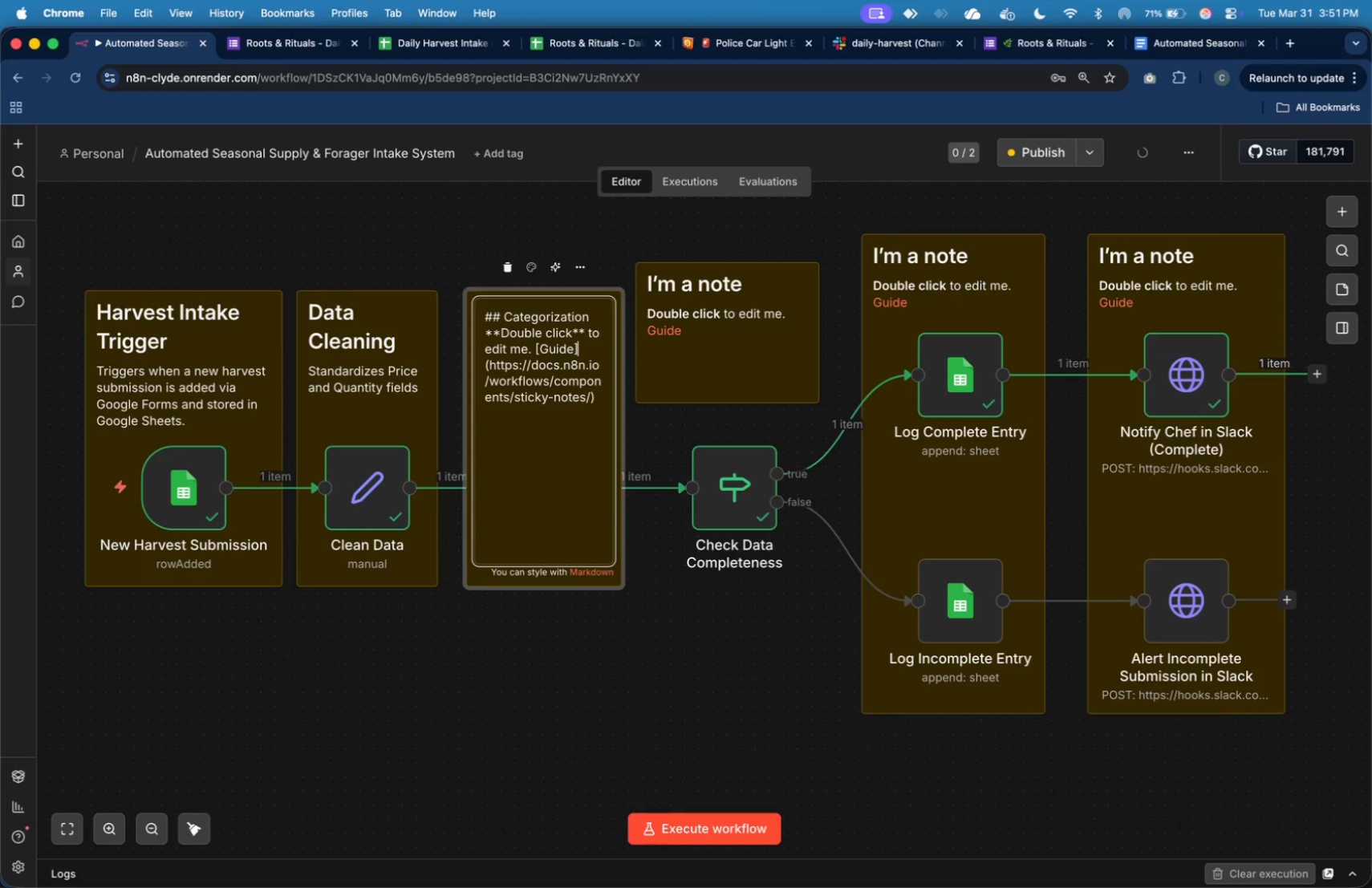 
key(ArrowDown)
 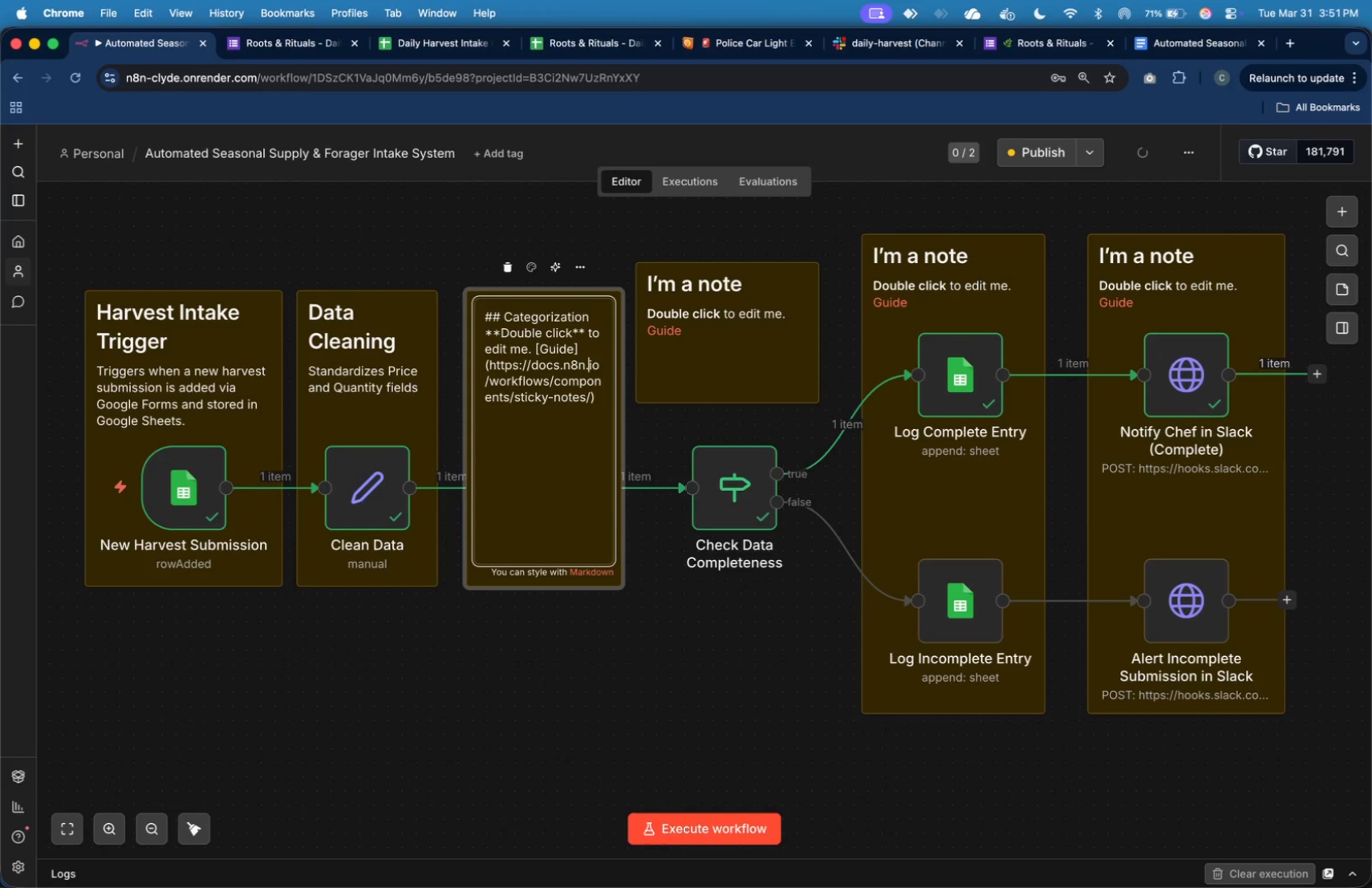 
key(ArrowDown)
 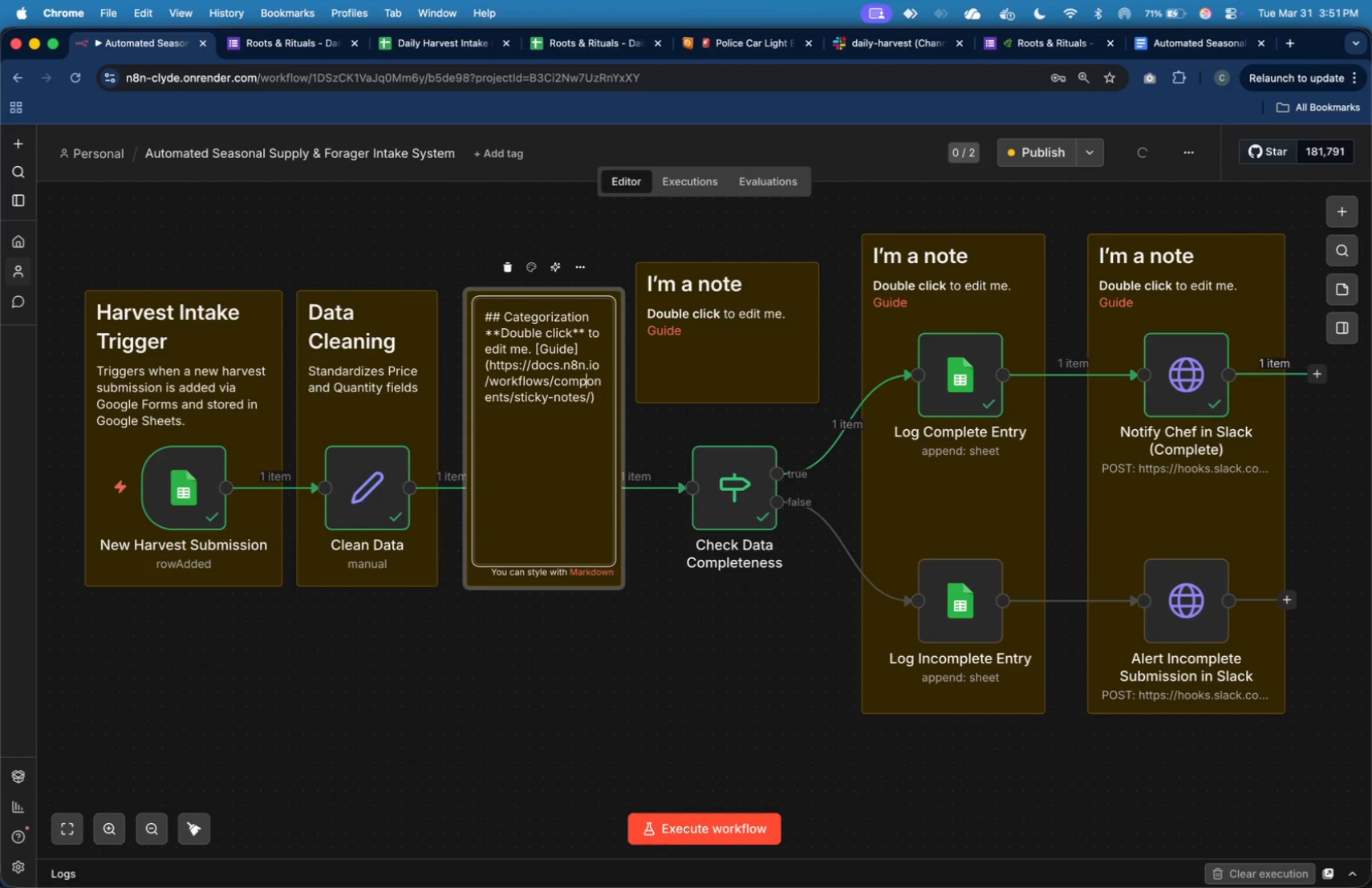 
key(ArrowDown)
 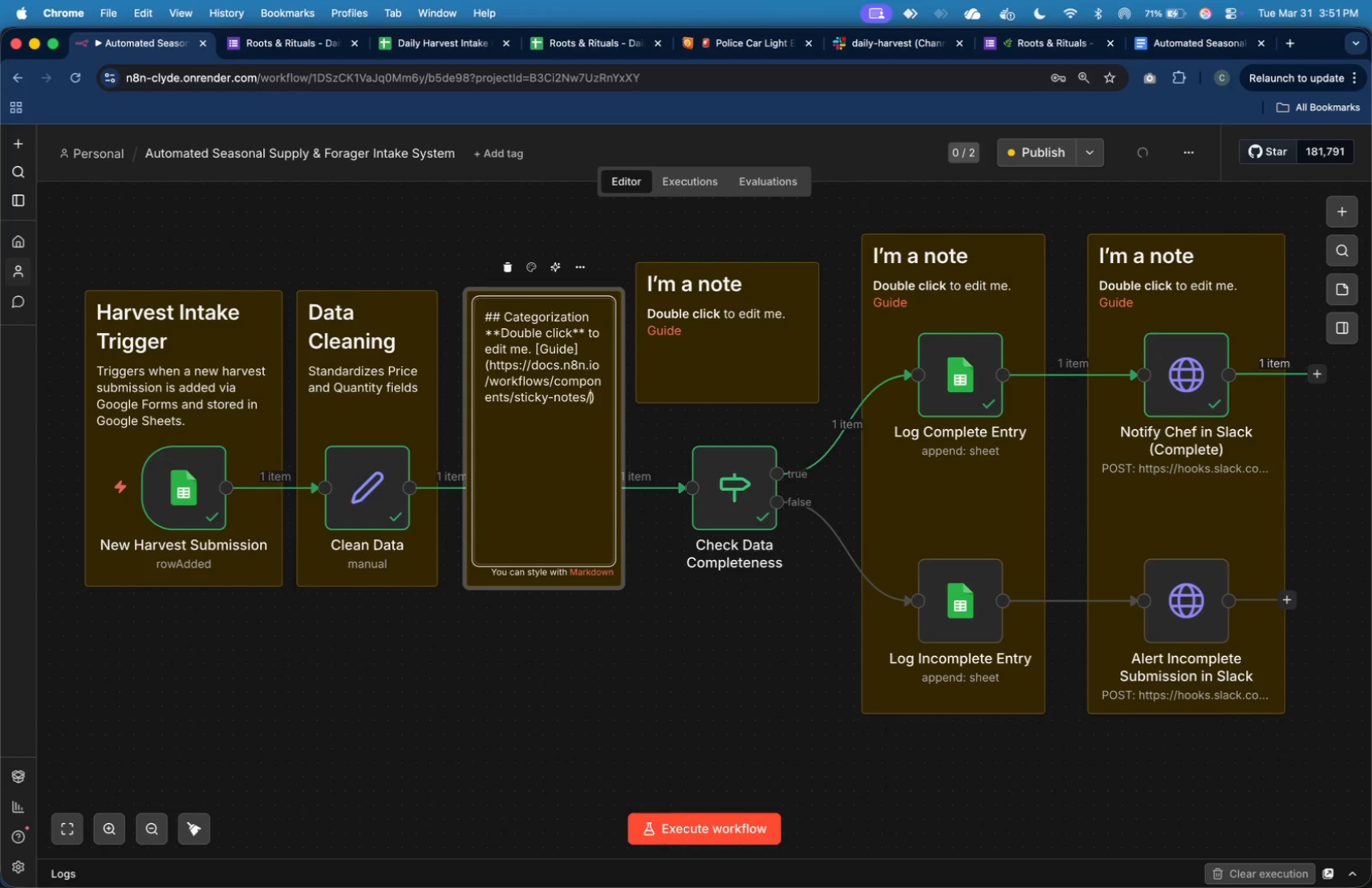 
key(ArrowDown)
 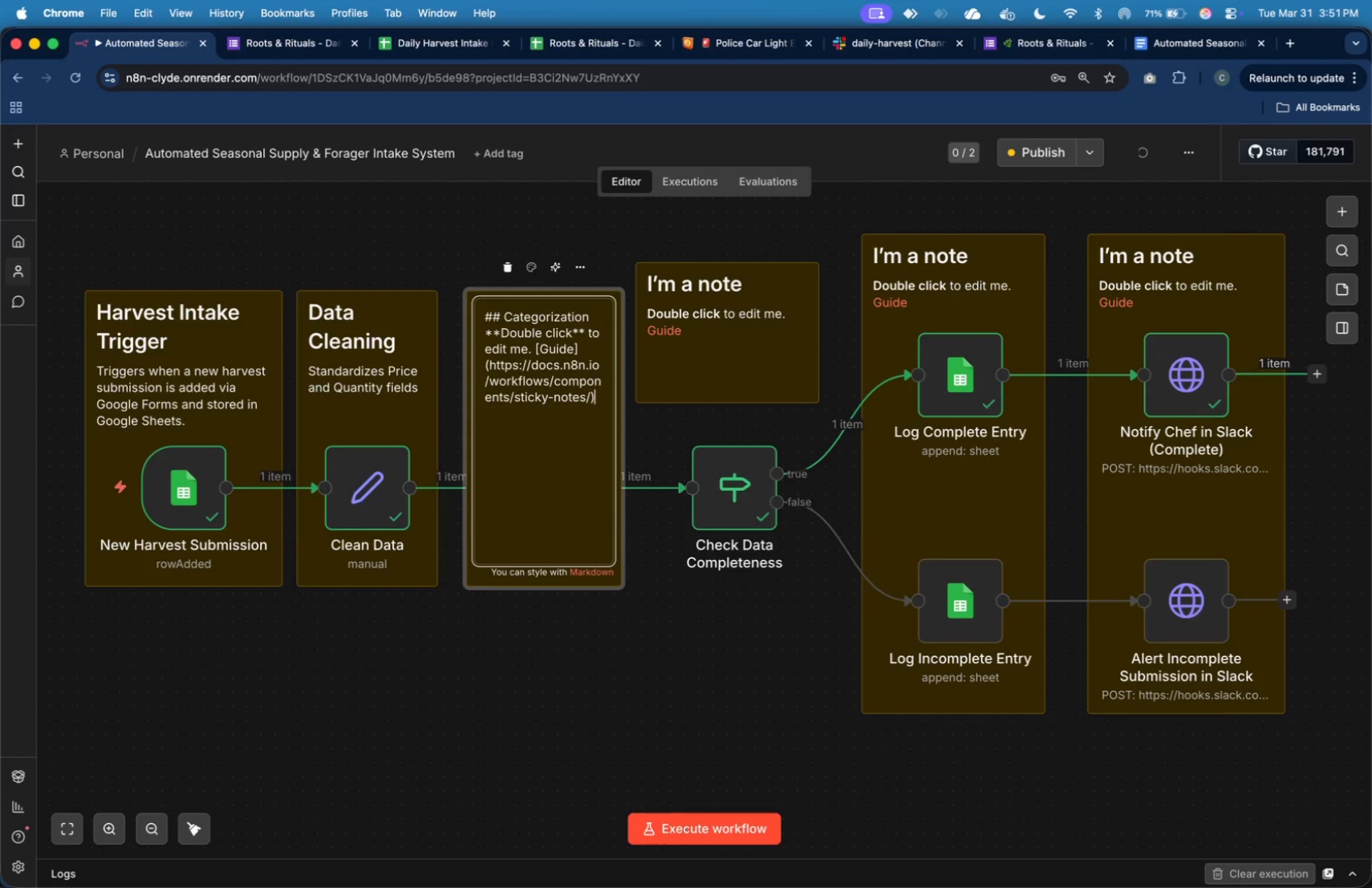 
key(ArrowLeft)
 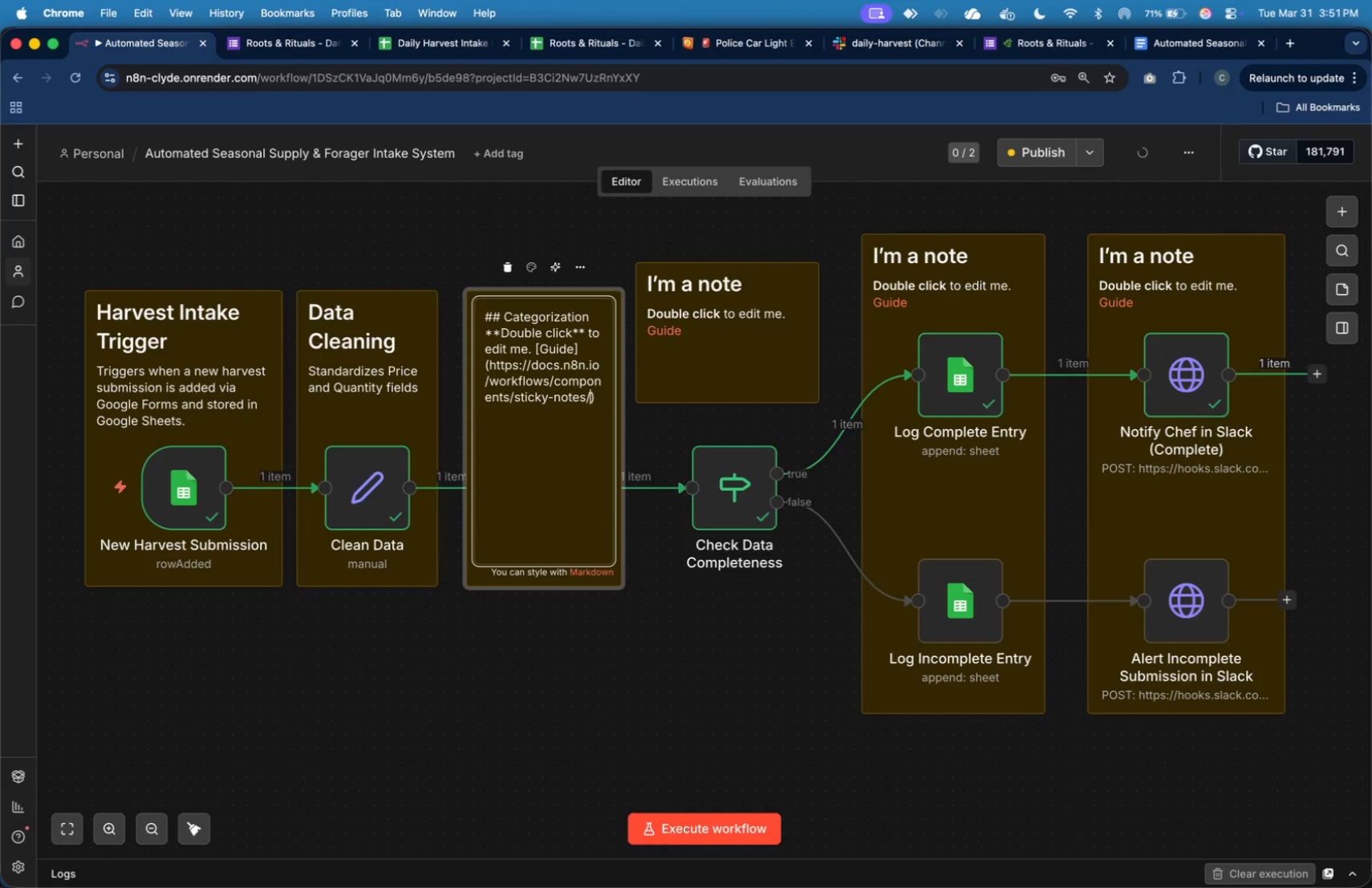 
hold_key(key=ShiftLeft, duration=0.5)
 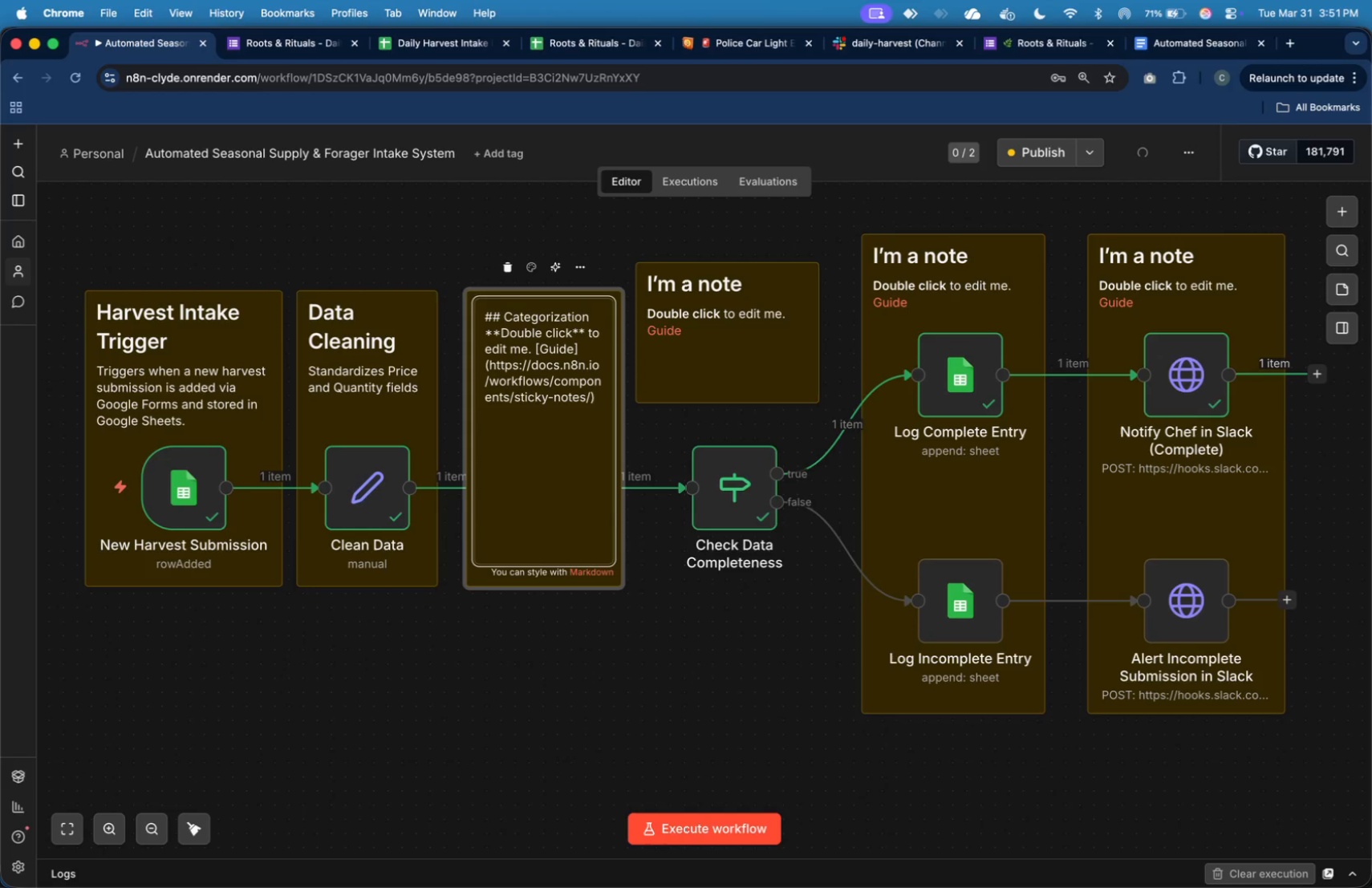 
key(ArrowRight)
 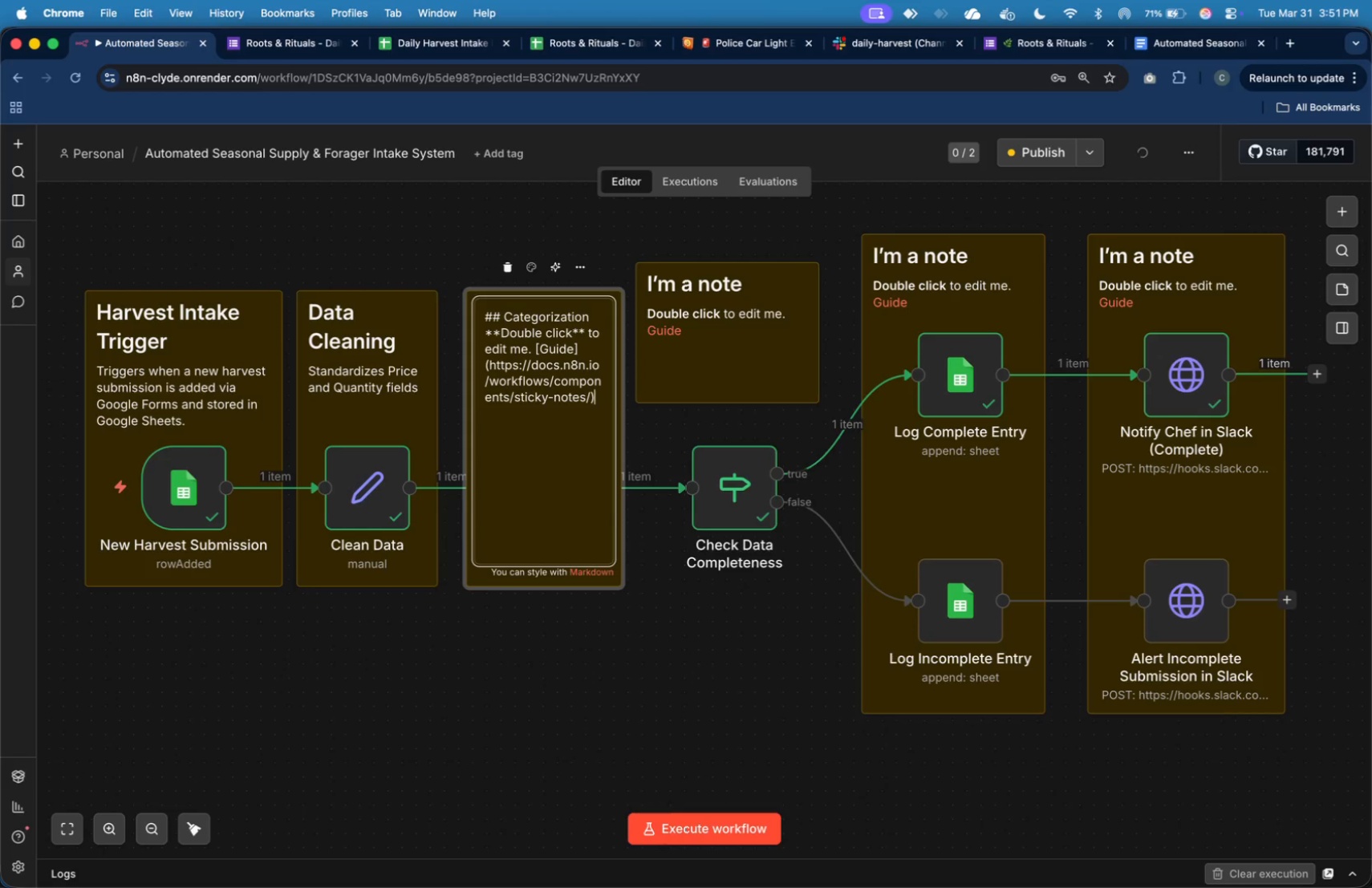 
hold_key(key=ArrowLeft, duration=1.51)
 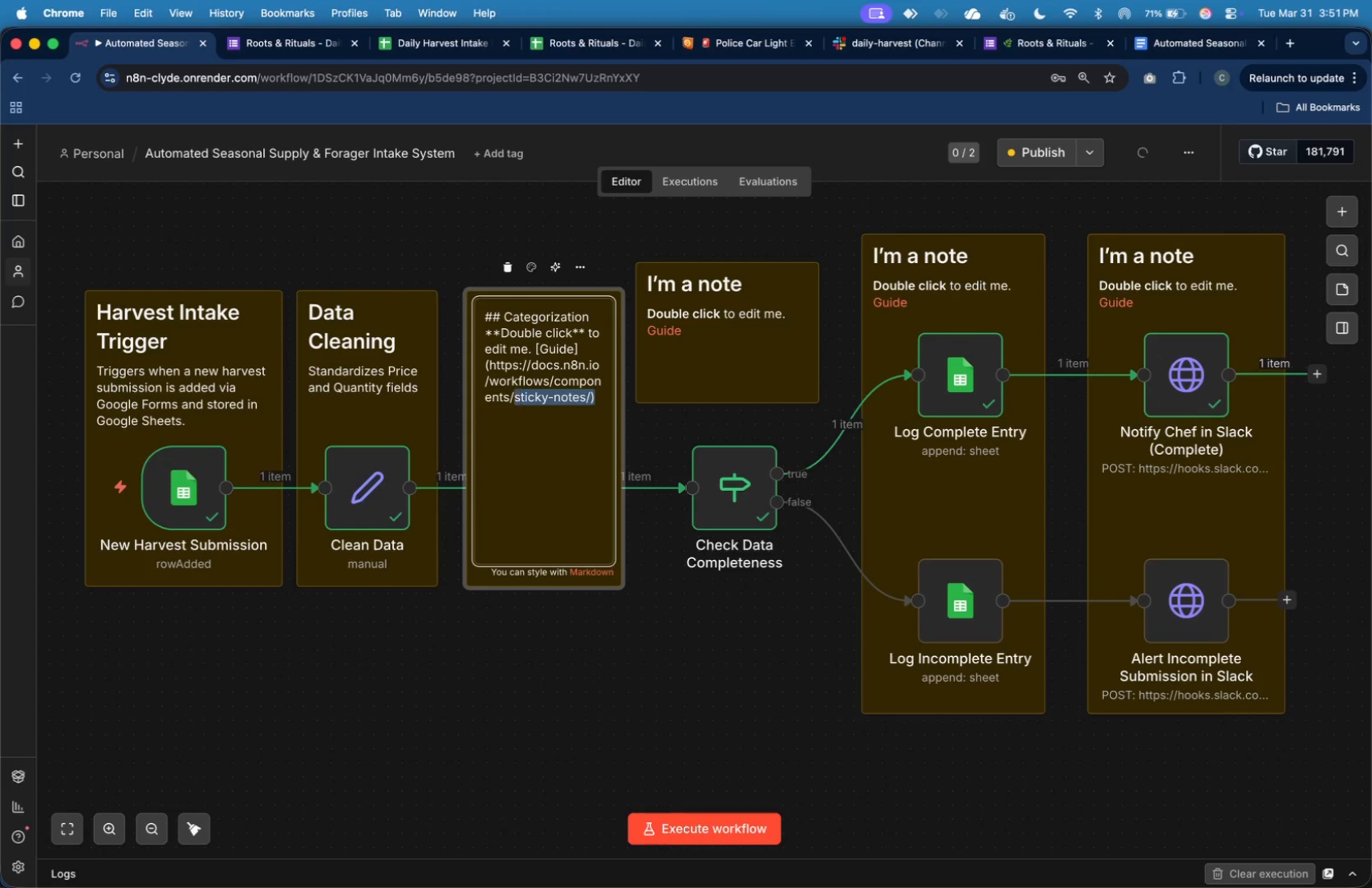 
key(Shift+ArrowLeft)
 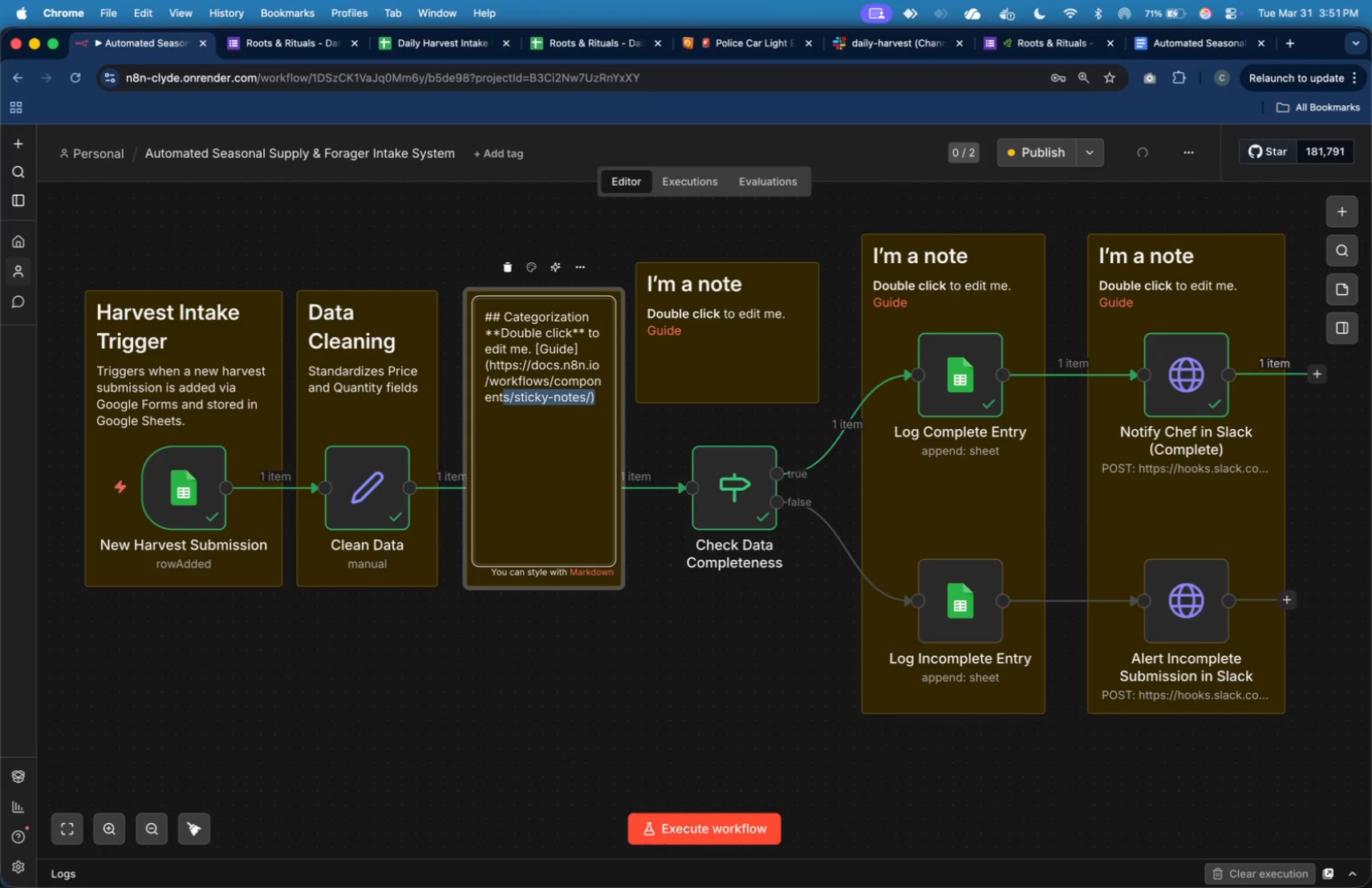 
key(Shift+ArrowLeft)
 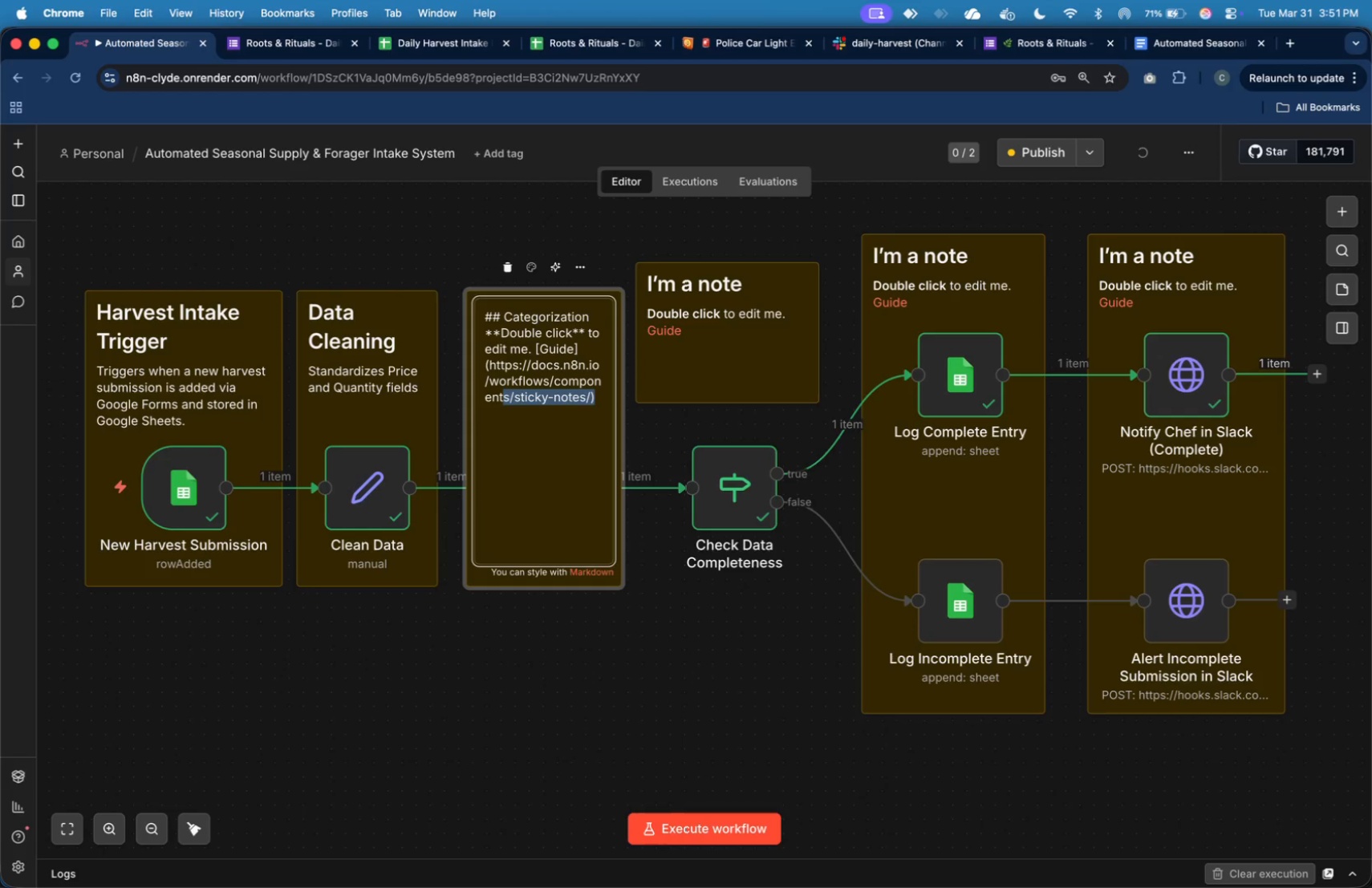 
key(Shift+ArrowUp)
 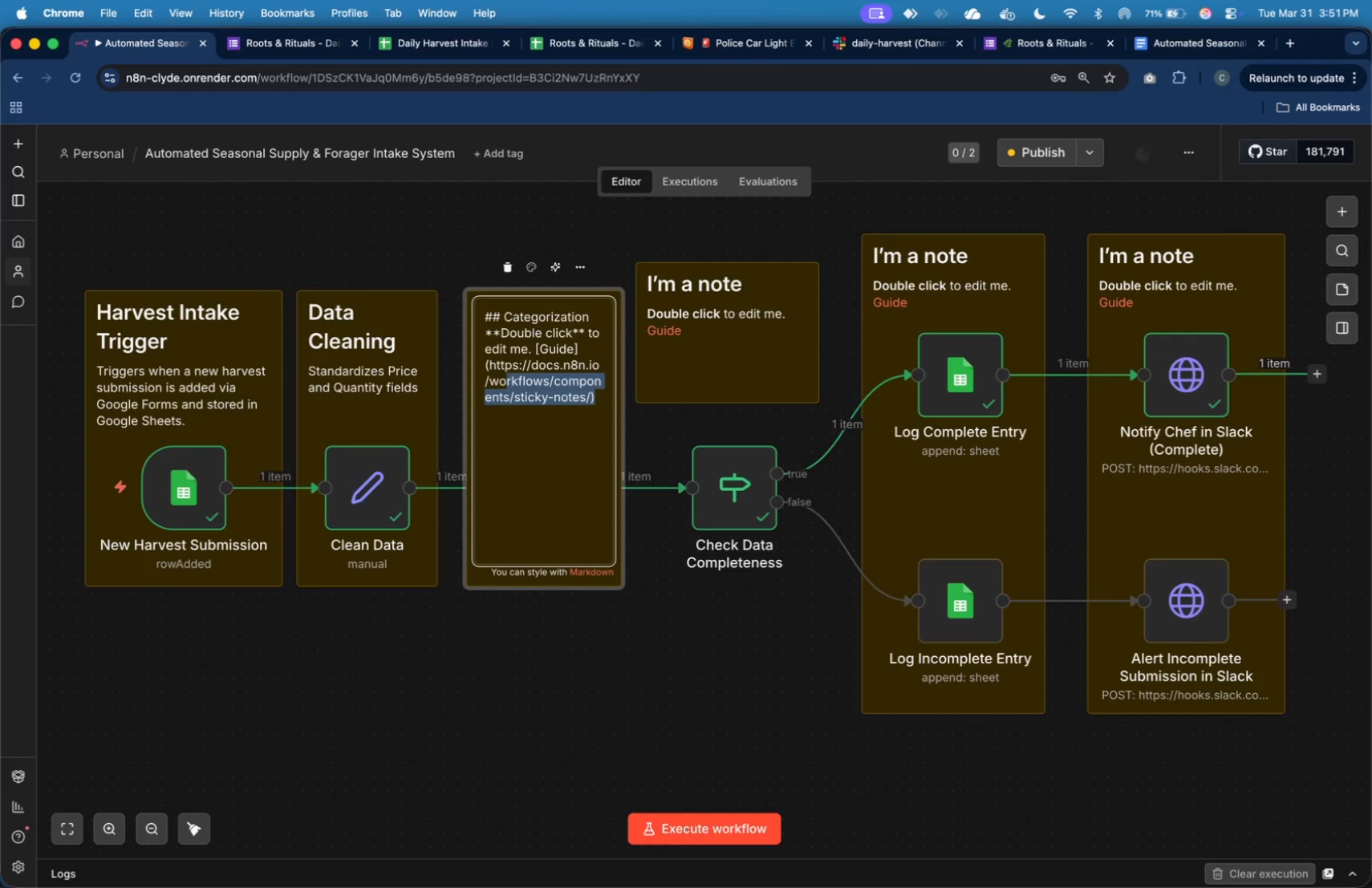 
key(Shift+ArrowUp)
 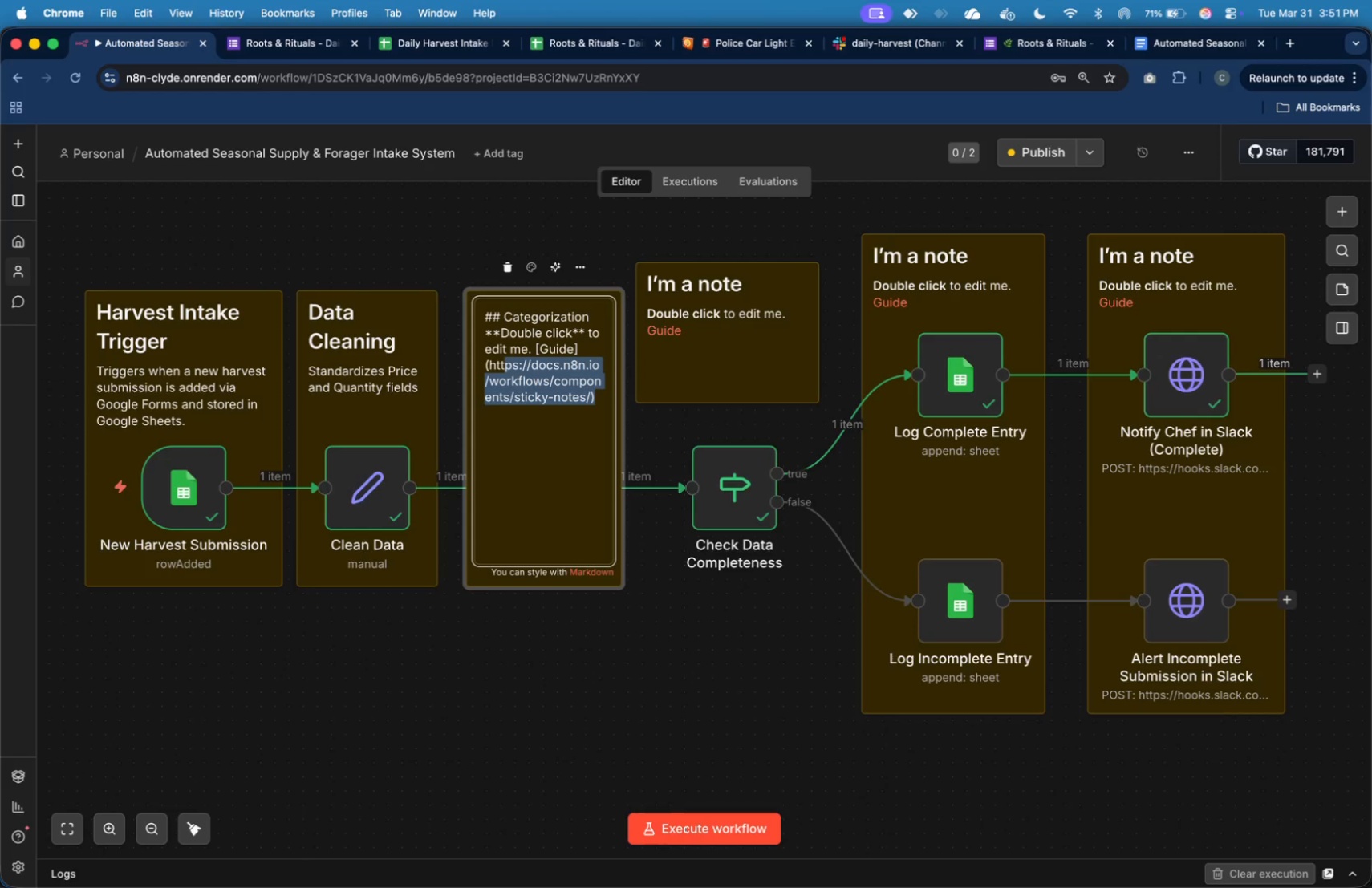 
key(Shift+ArrowUp)
 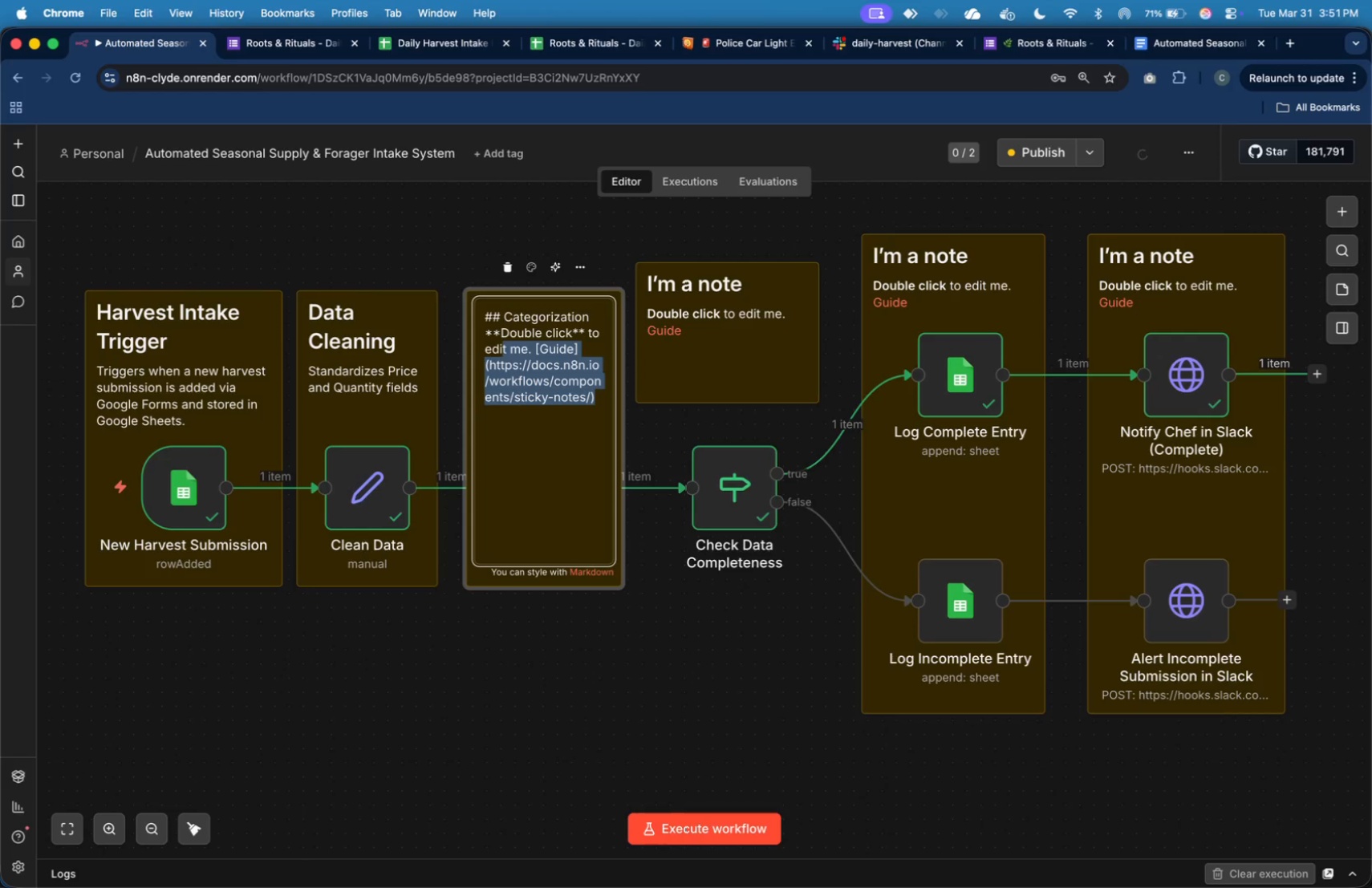 
key(Shift+ArrowLeft)
 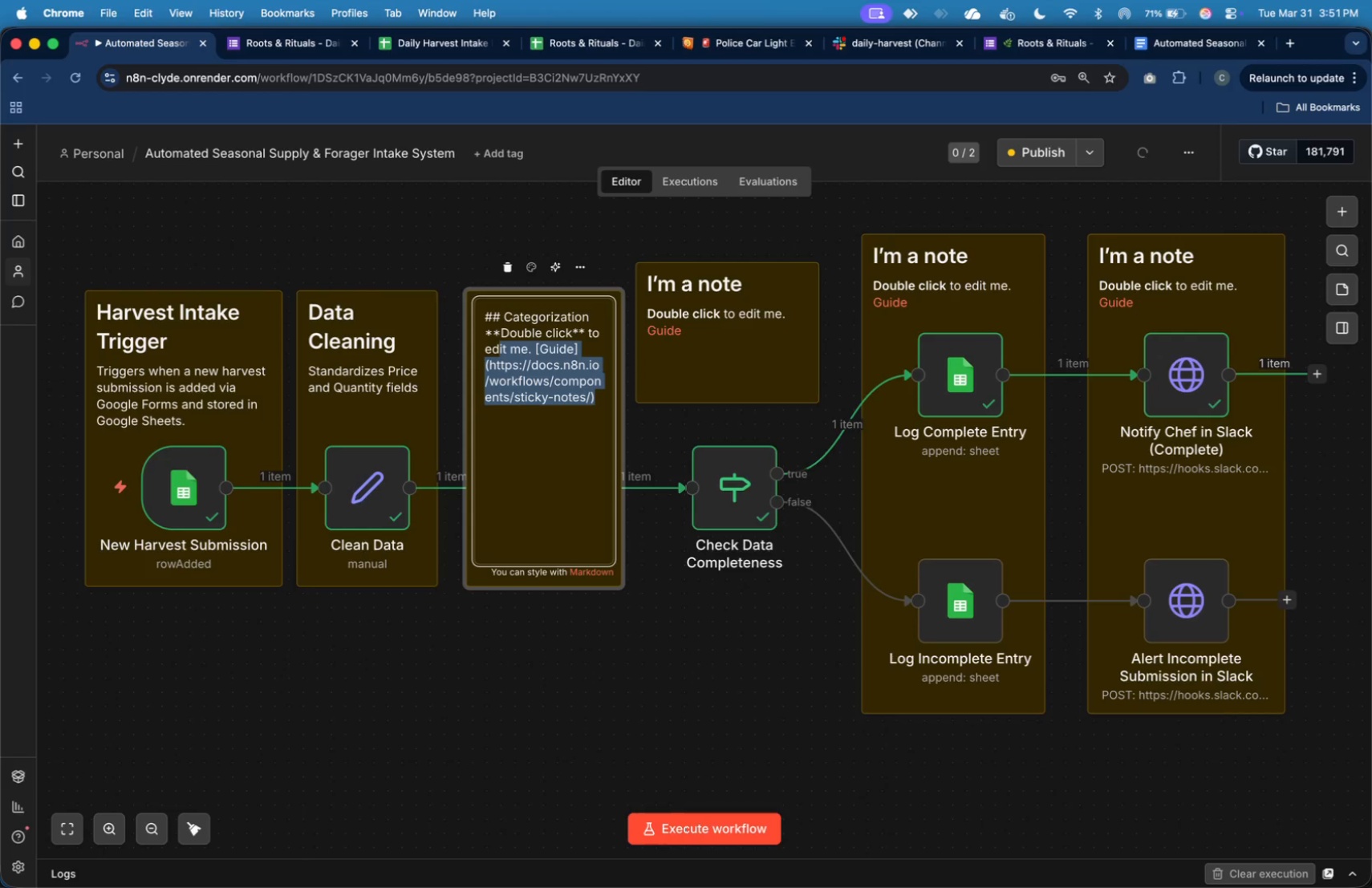 
key(Shift+ArrowLeft)
 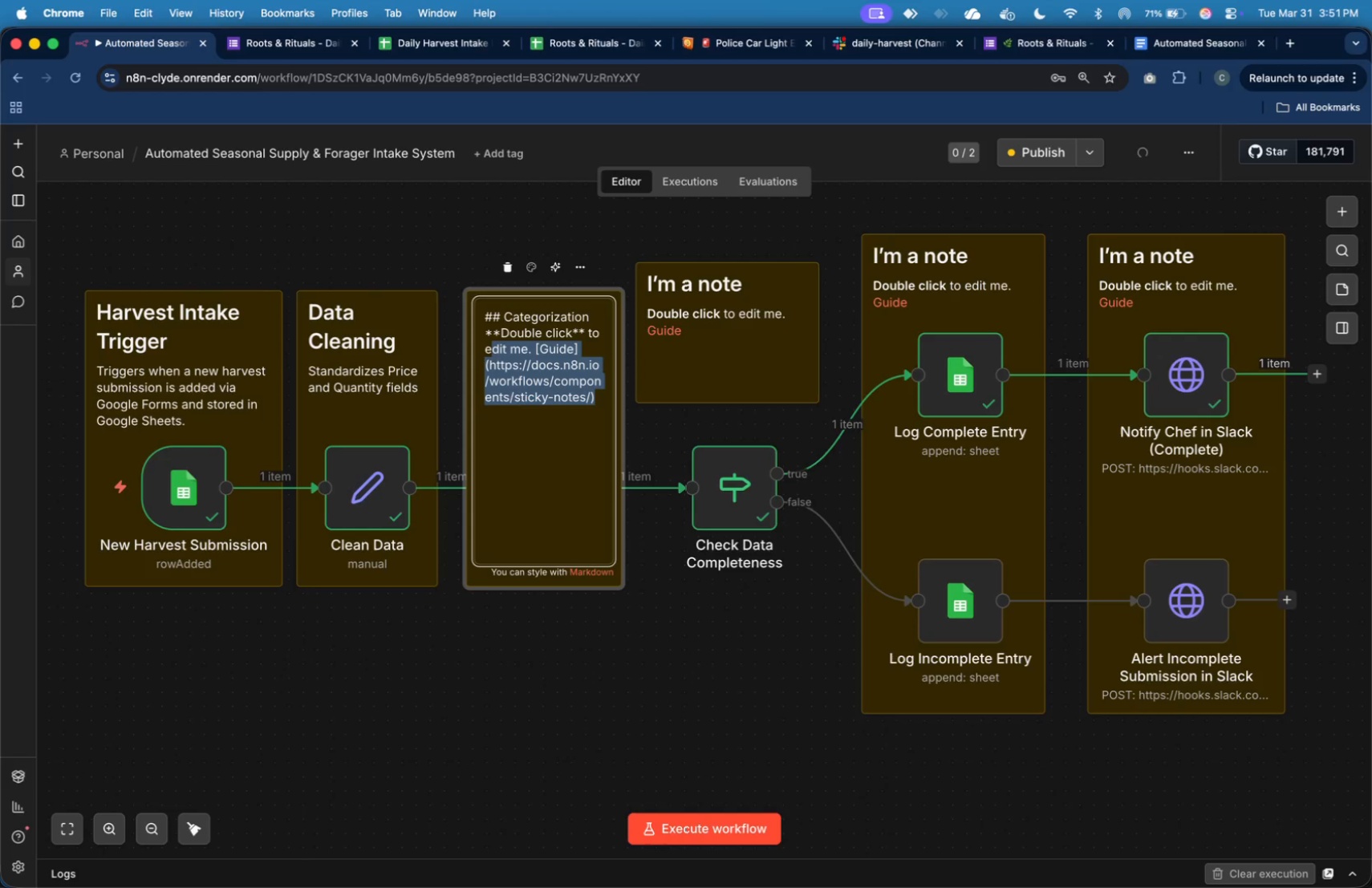 
key(Shift+ArrowLeft)
 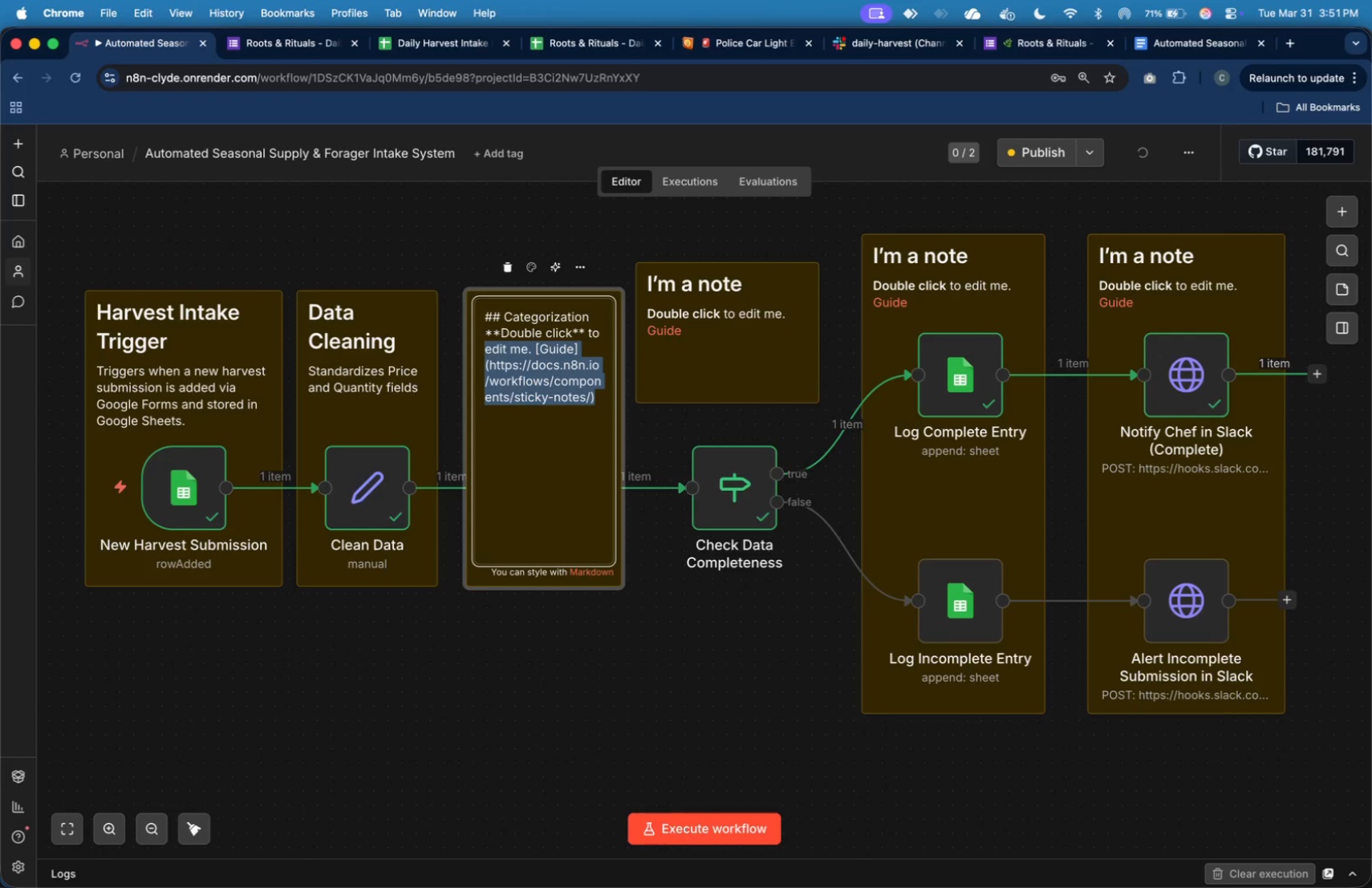 
key(Shift+ArrowUp)
 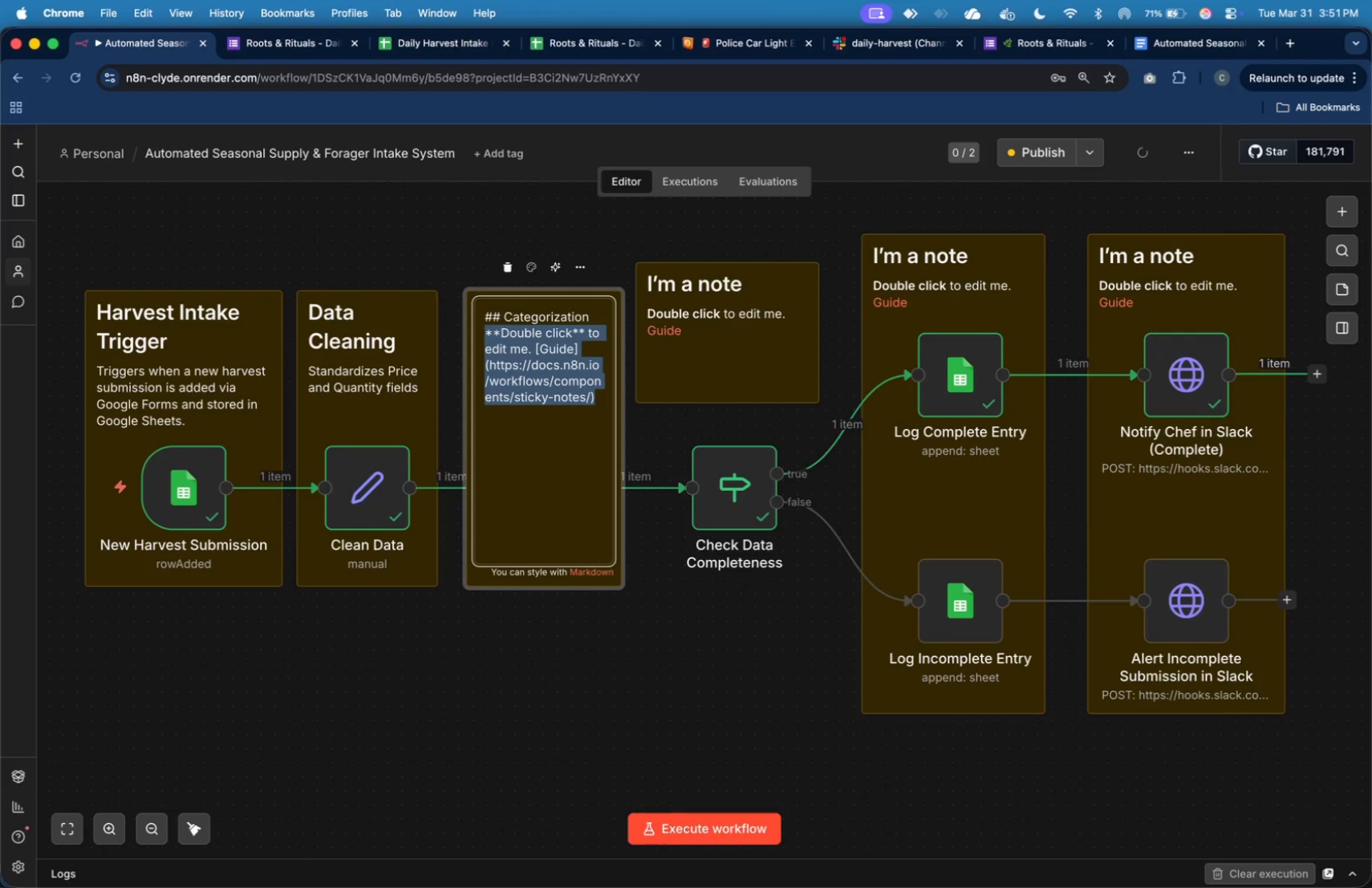 
type(Automatically assigns)
 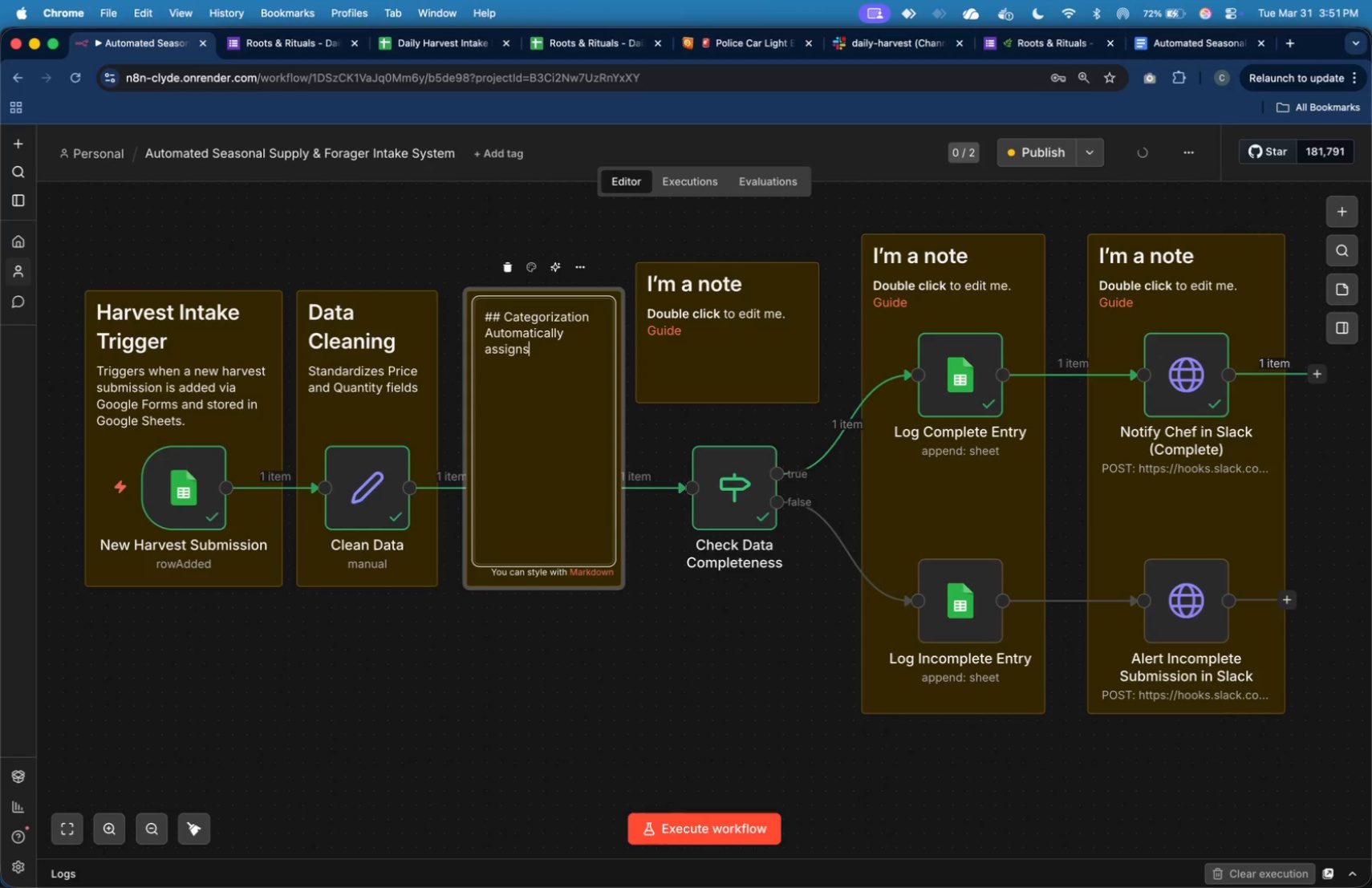 
wait(12.26)
 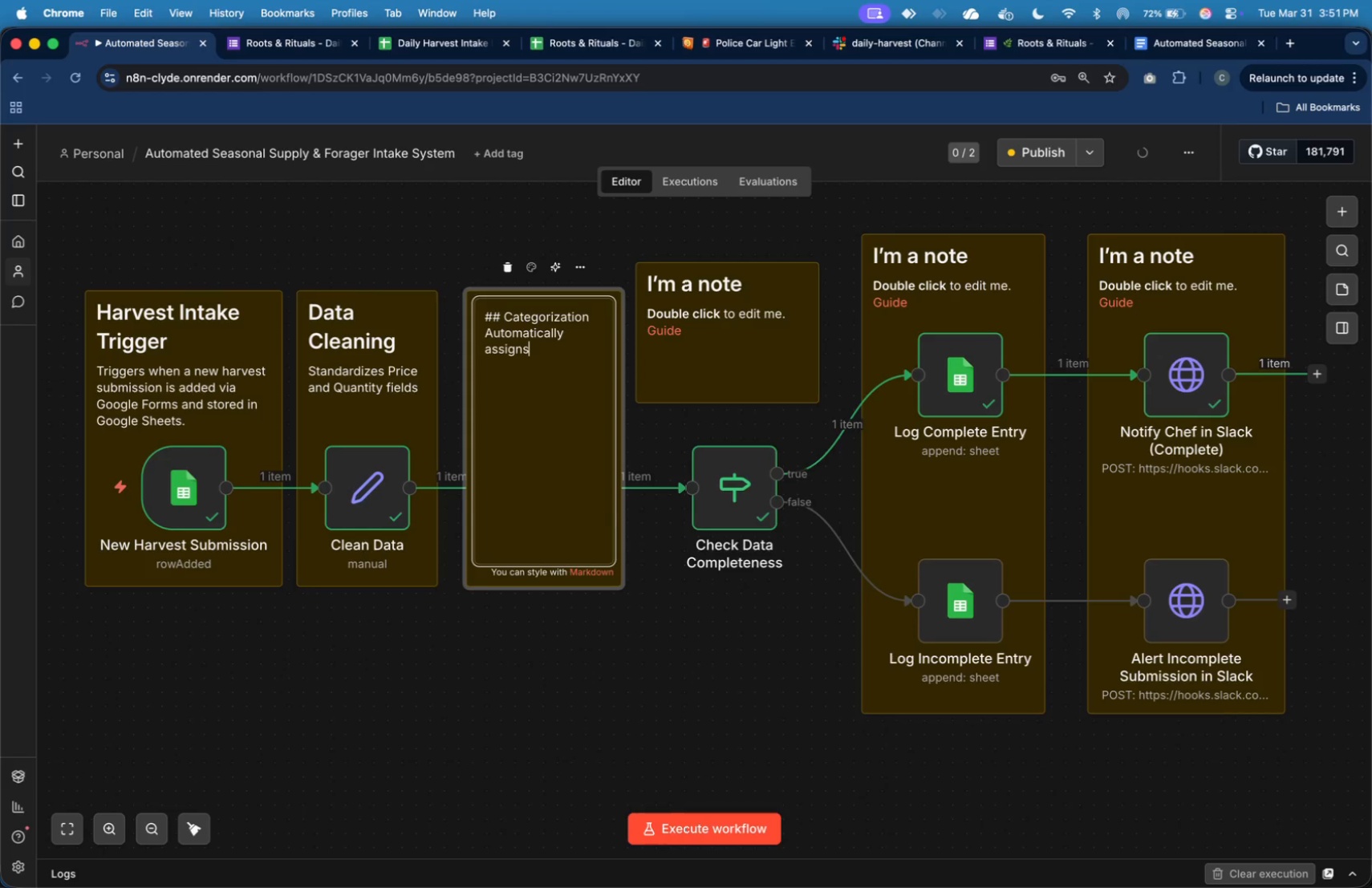 
type( categories based on)
 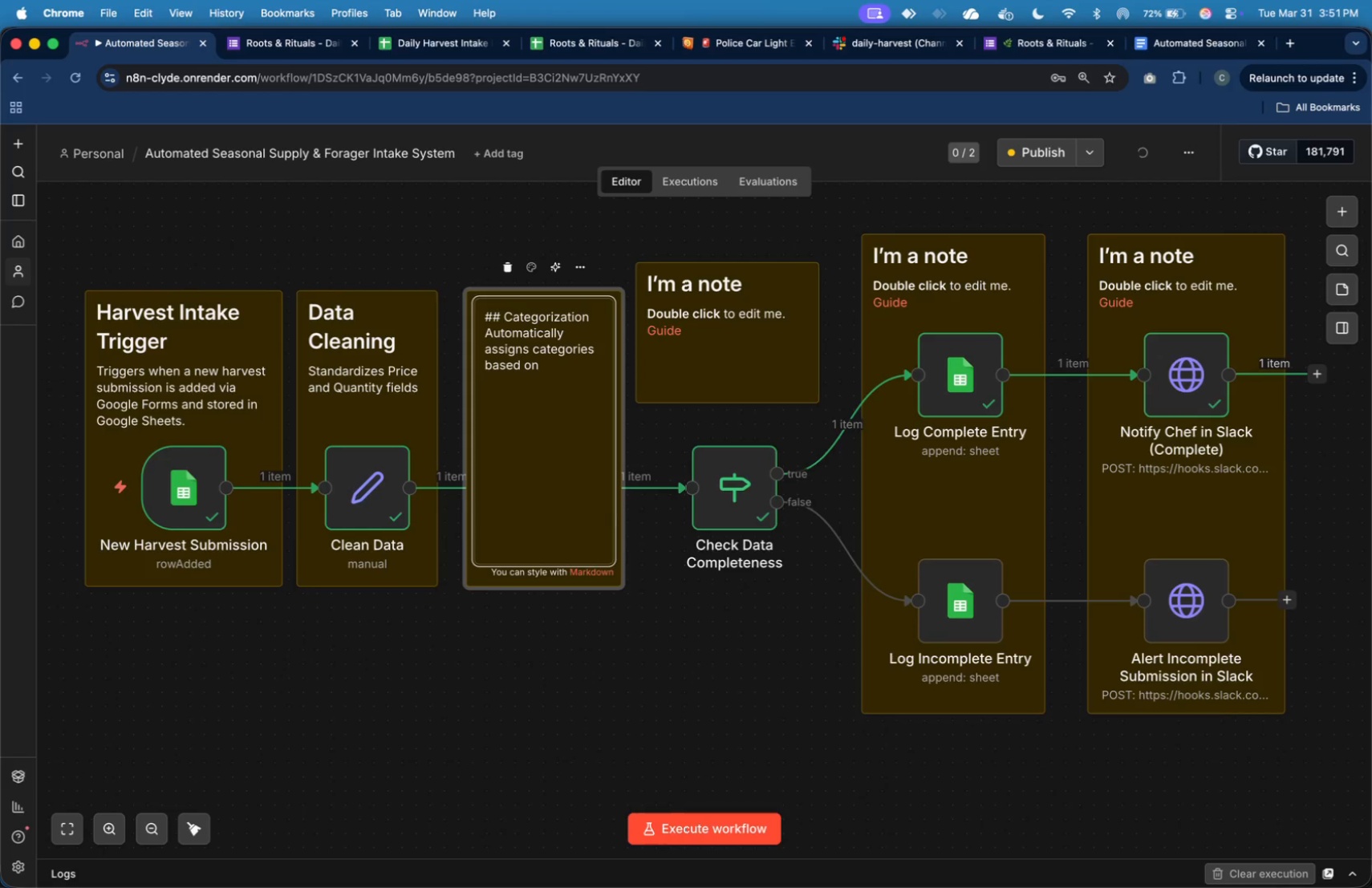 
wait(8.76)
 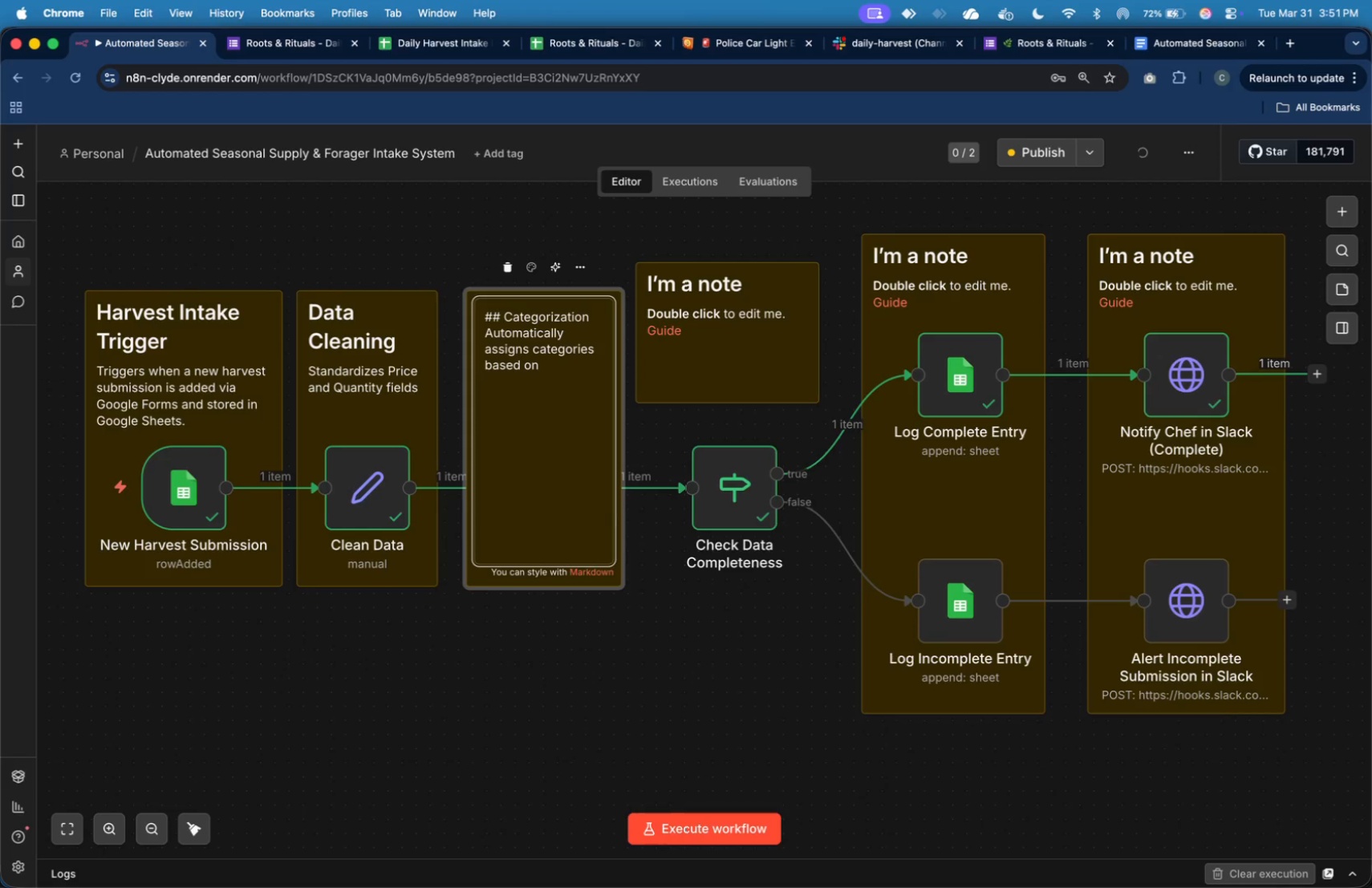 
type( item keywords ())
 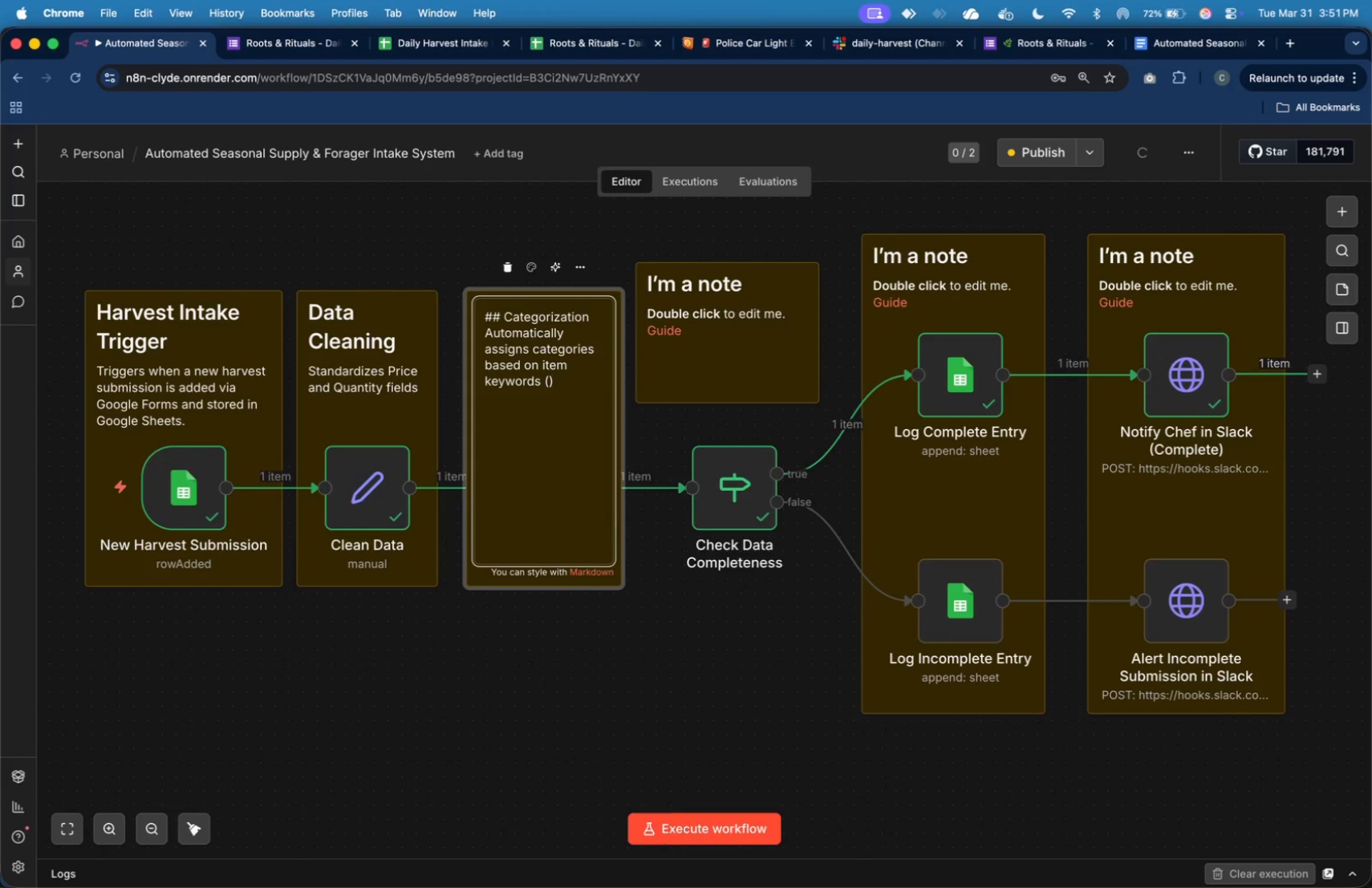 
key(ArrowLeft)
 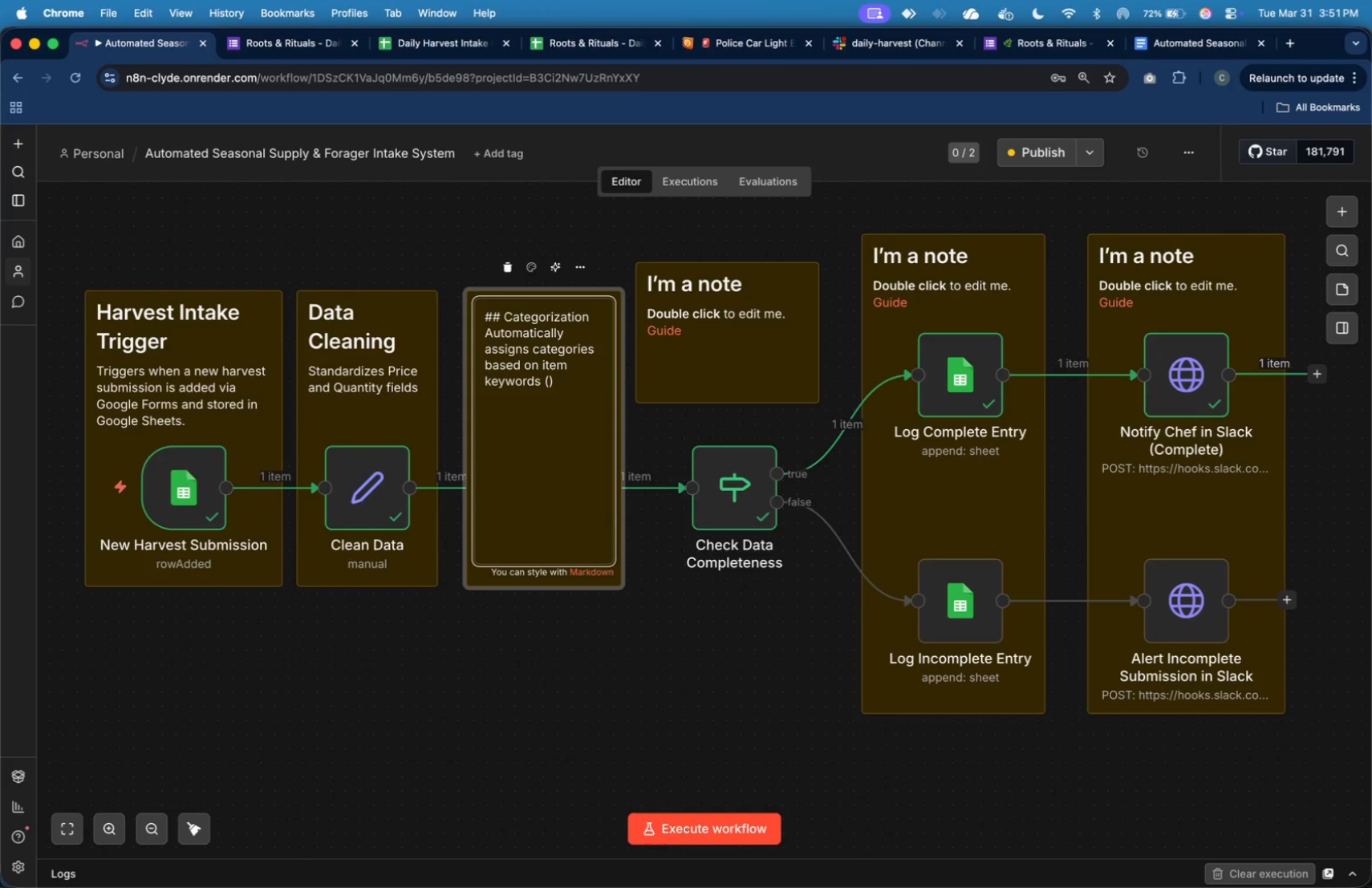 
key(E)
 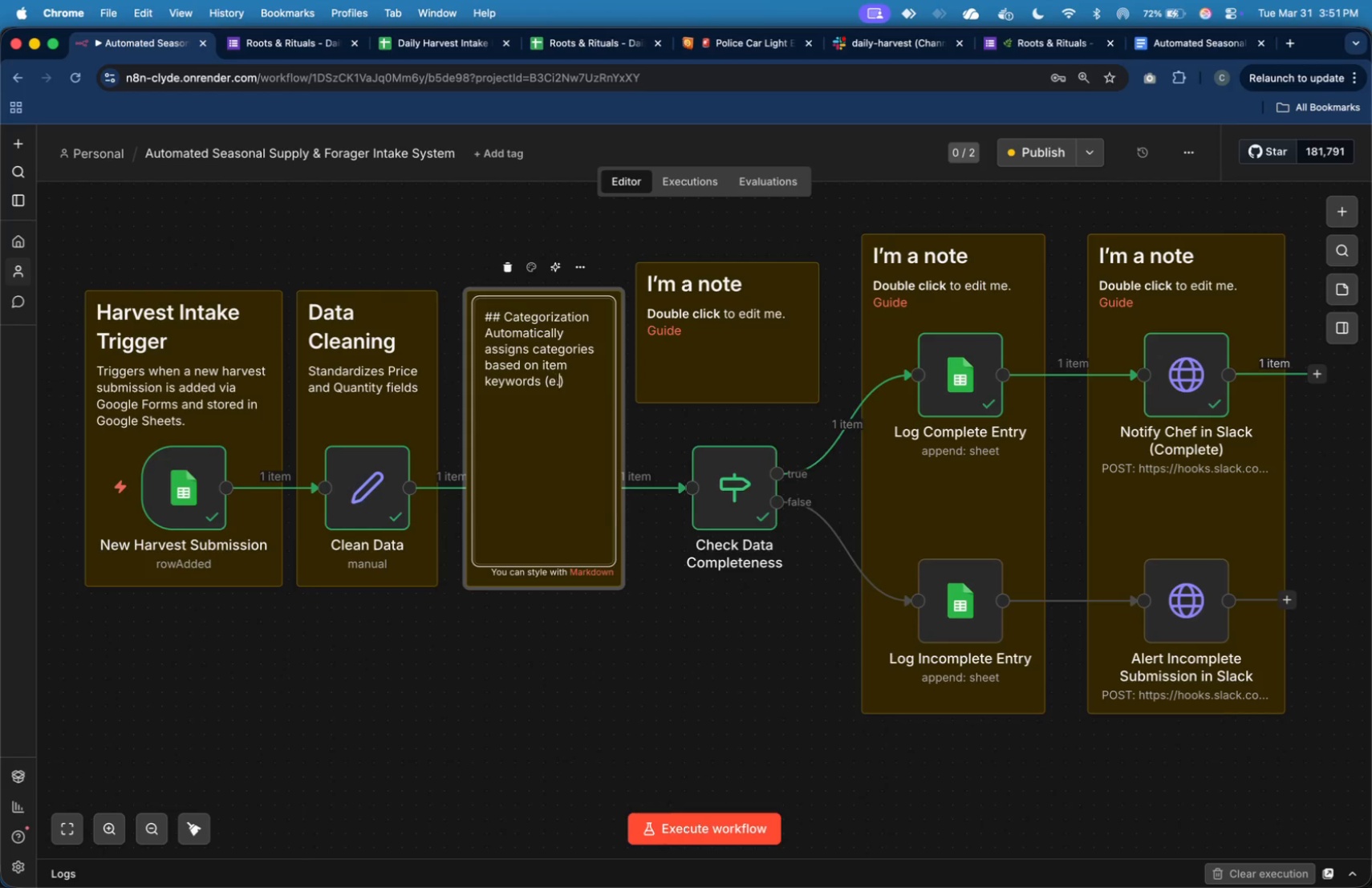 
key(Period)
 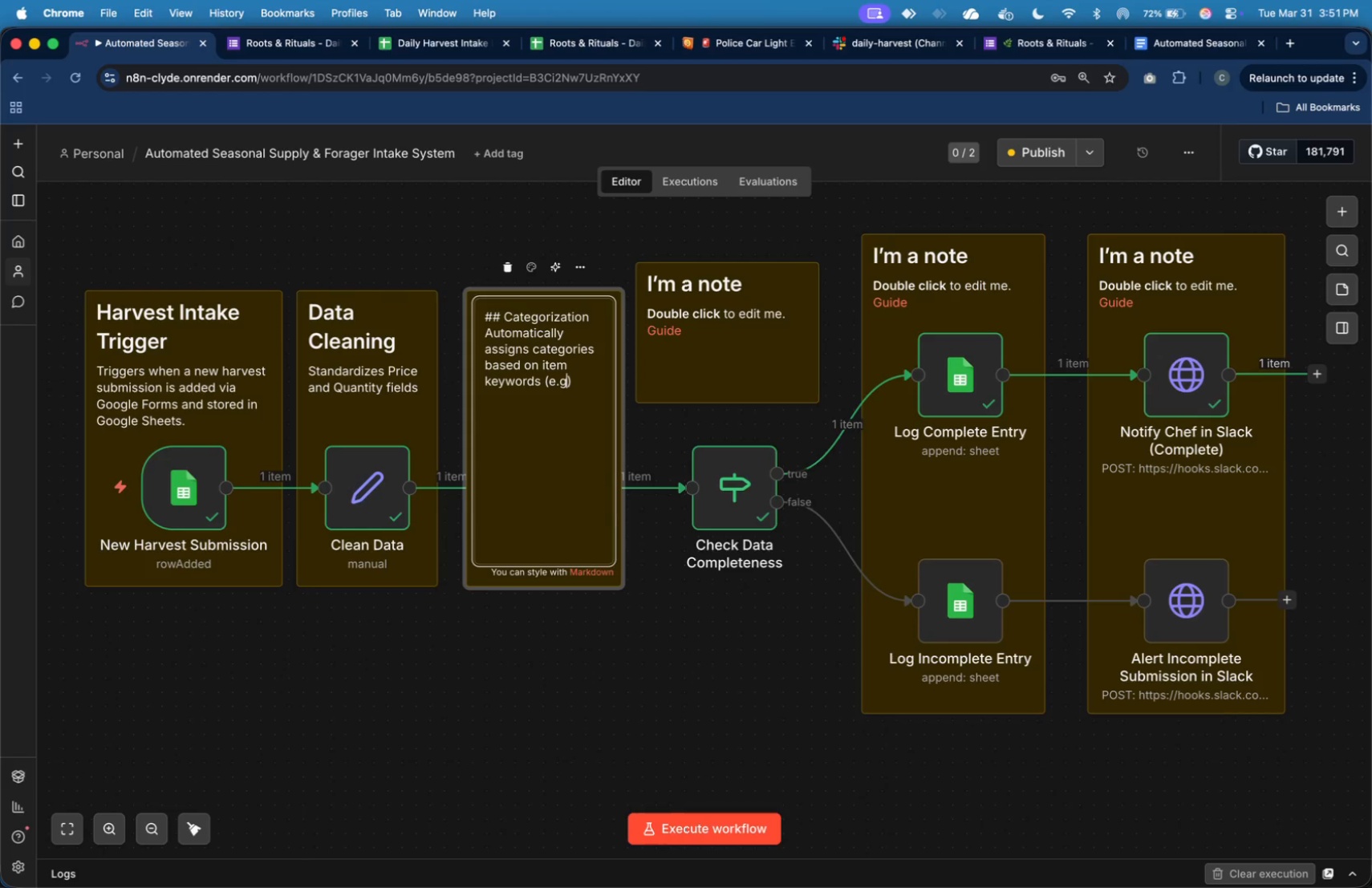 
key(G)
 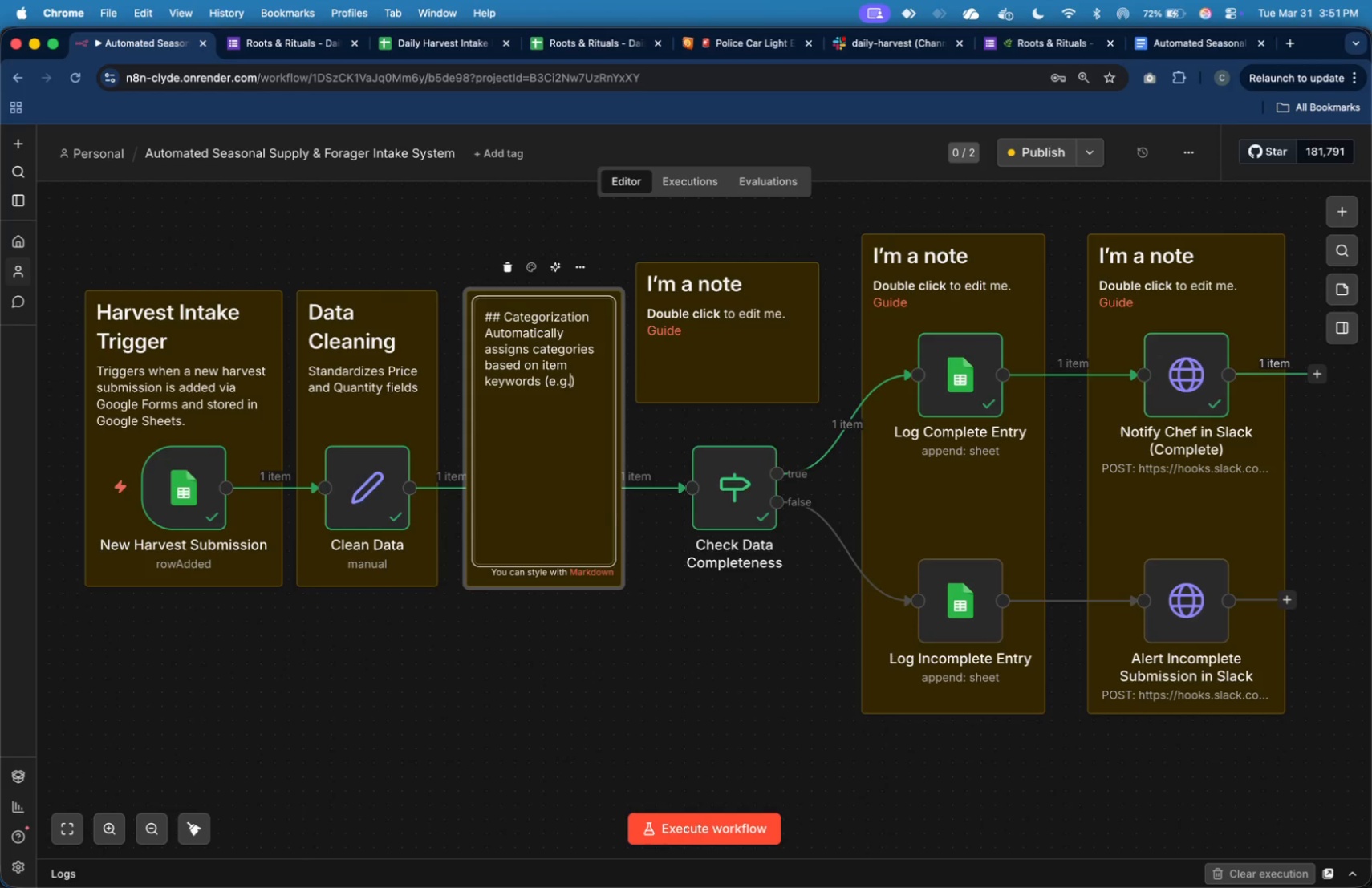 
key(Period)
 